 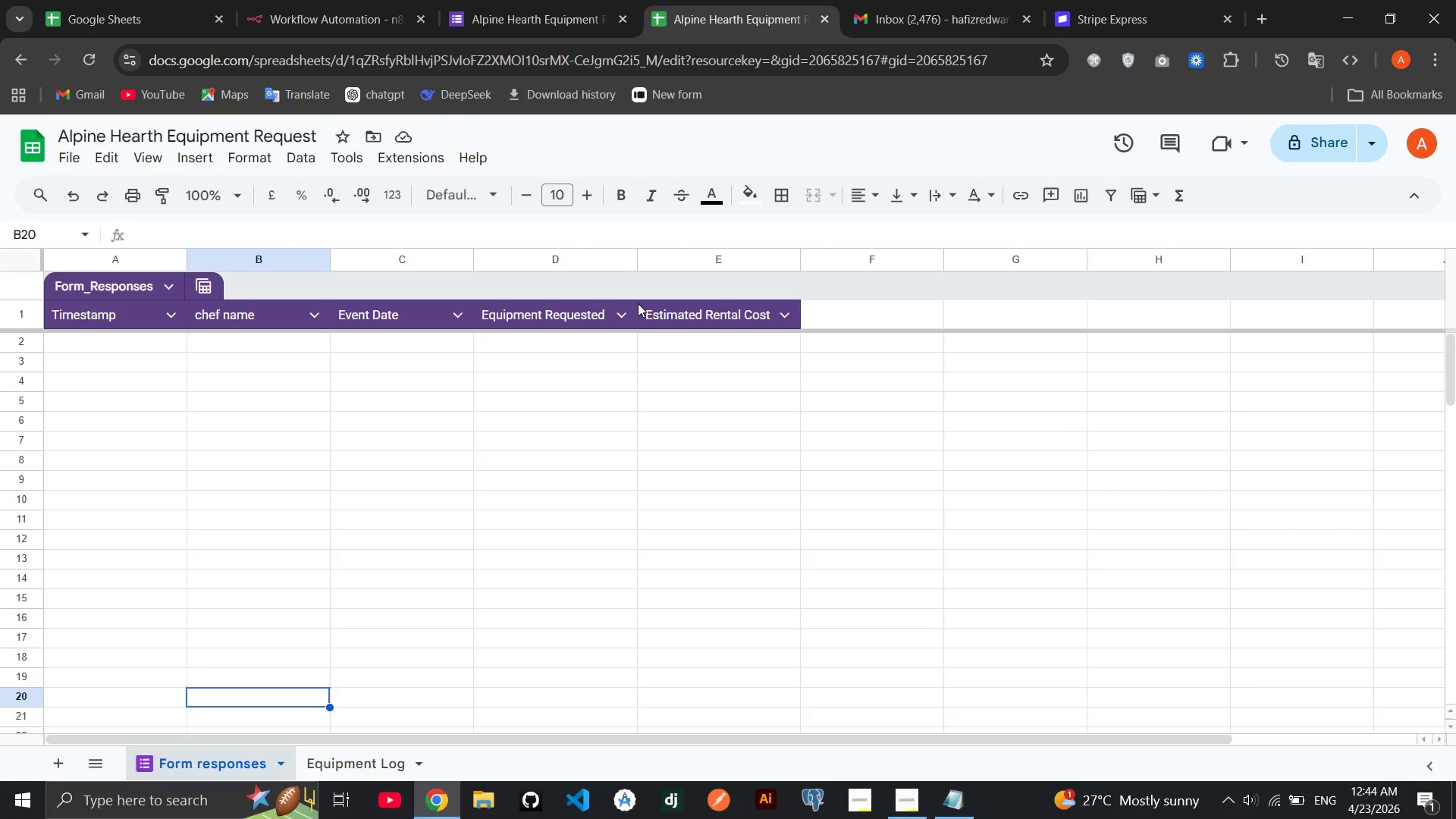 
left_click([504, 0])
 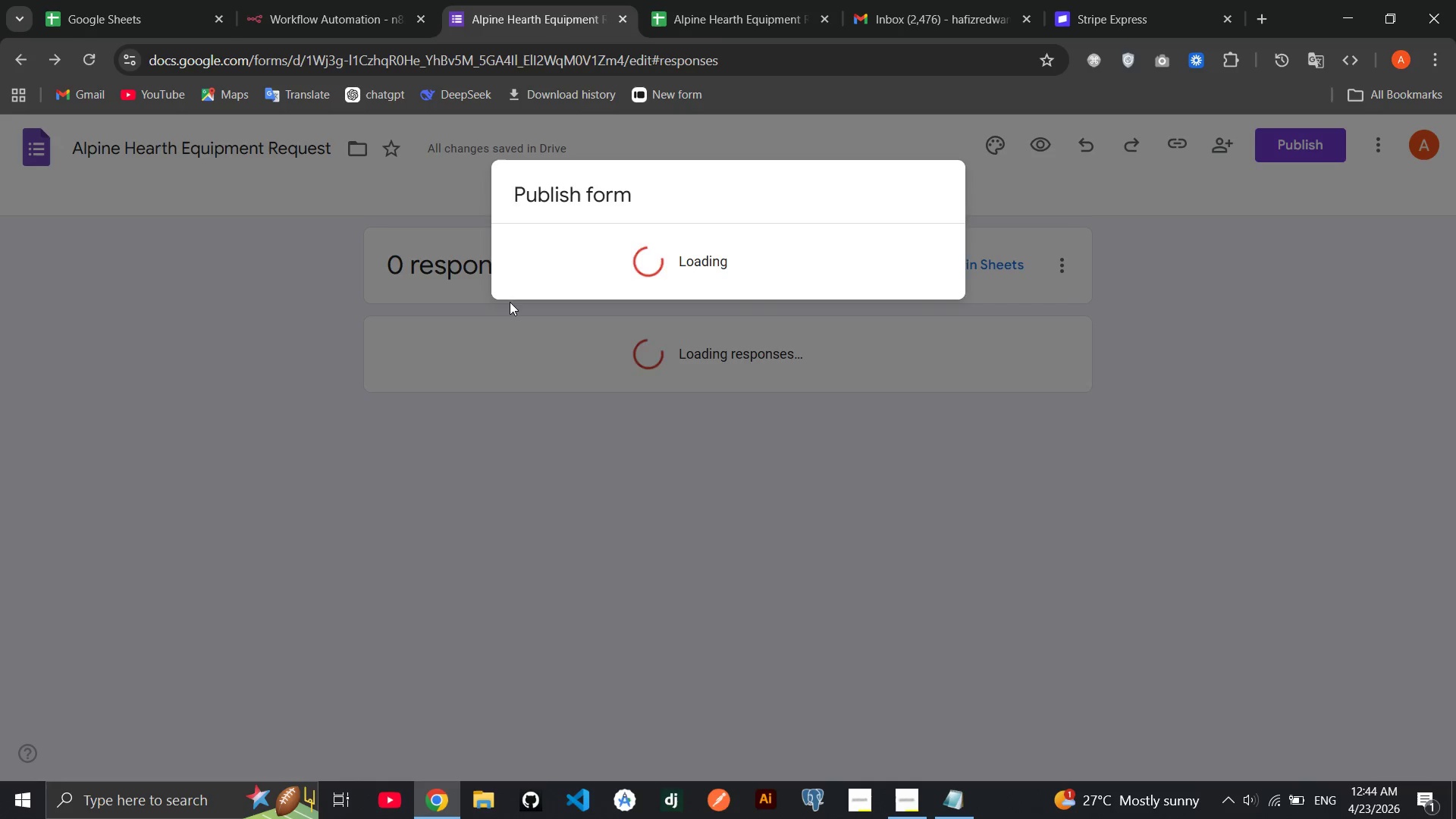 
left_click([510, 302])
 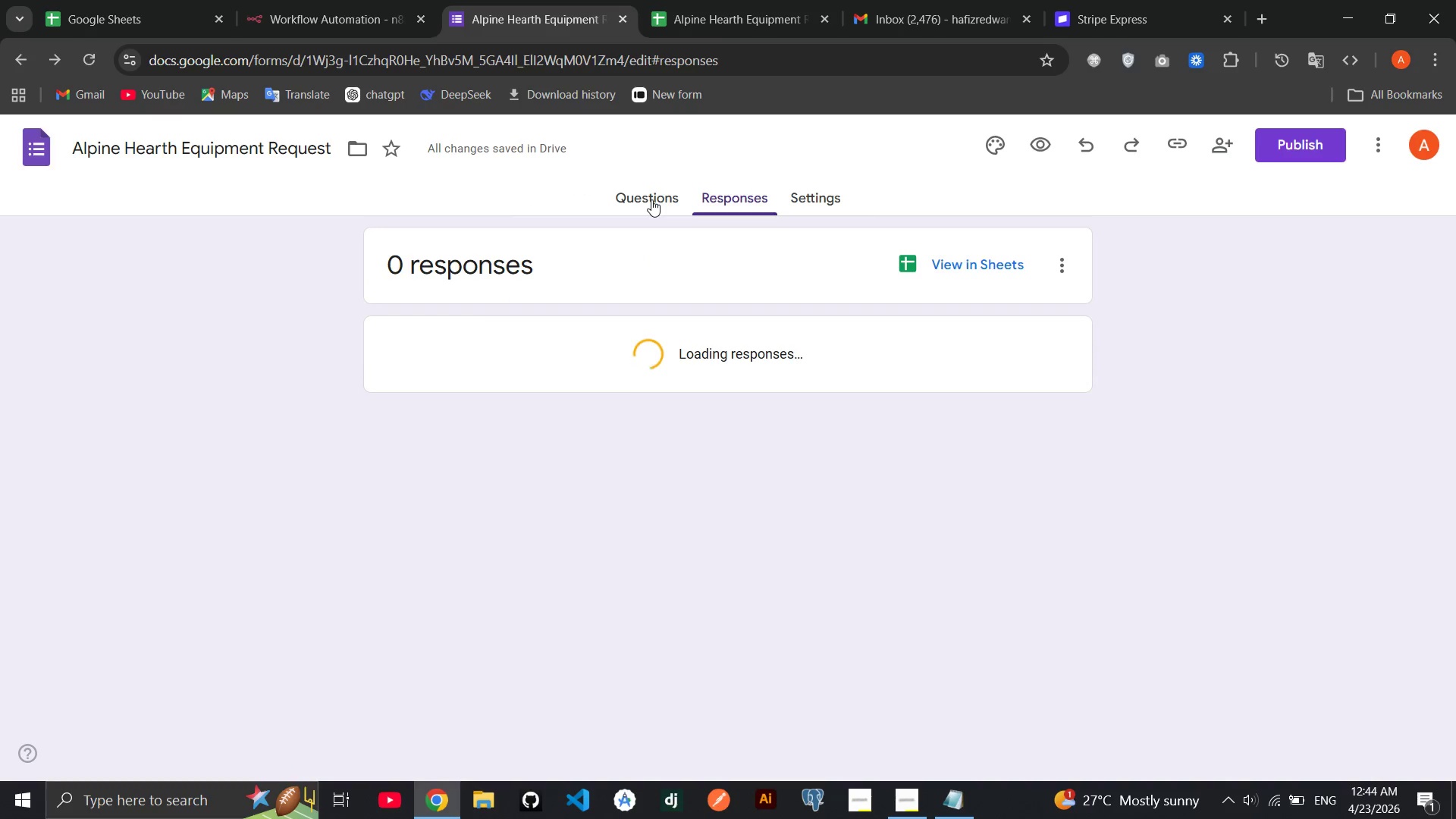 
left_click([651, 199])
 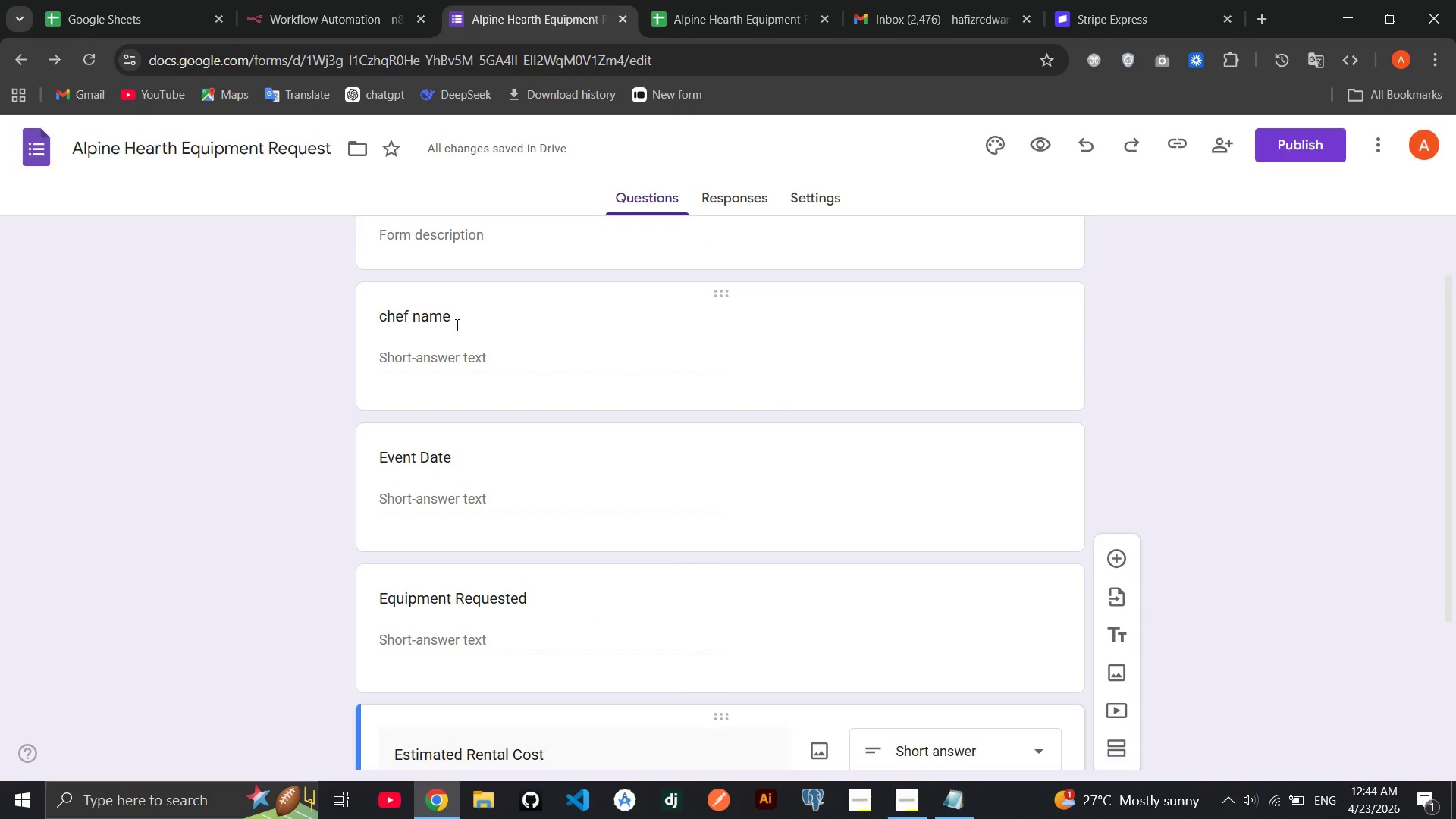 
double_click([455, 317])
 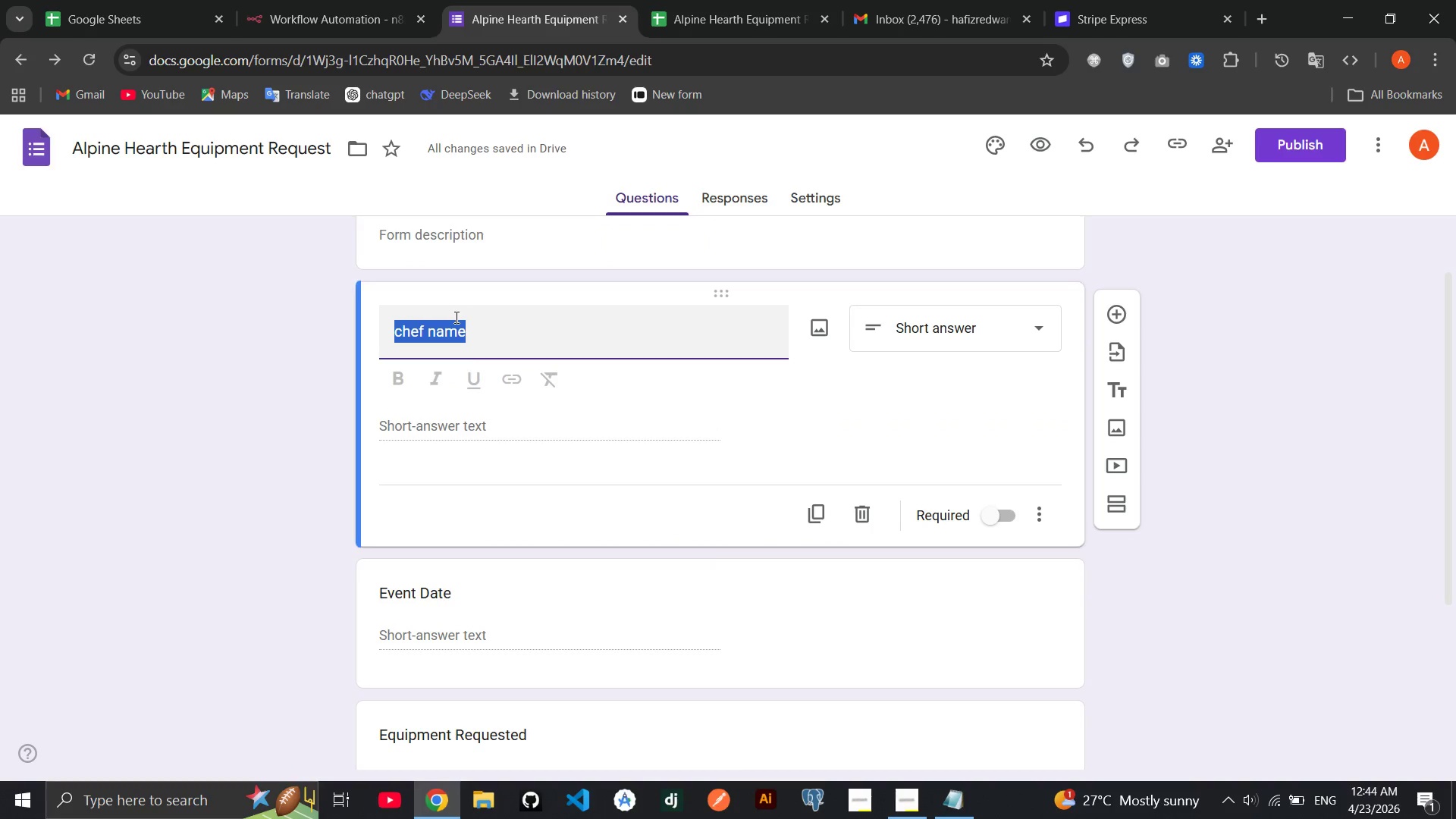 
triple_click([455, 317])
 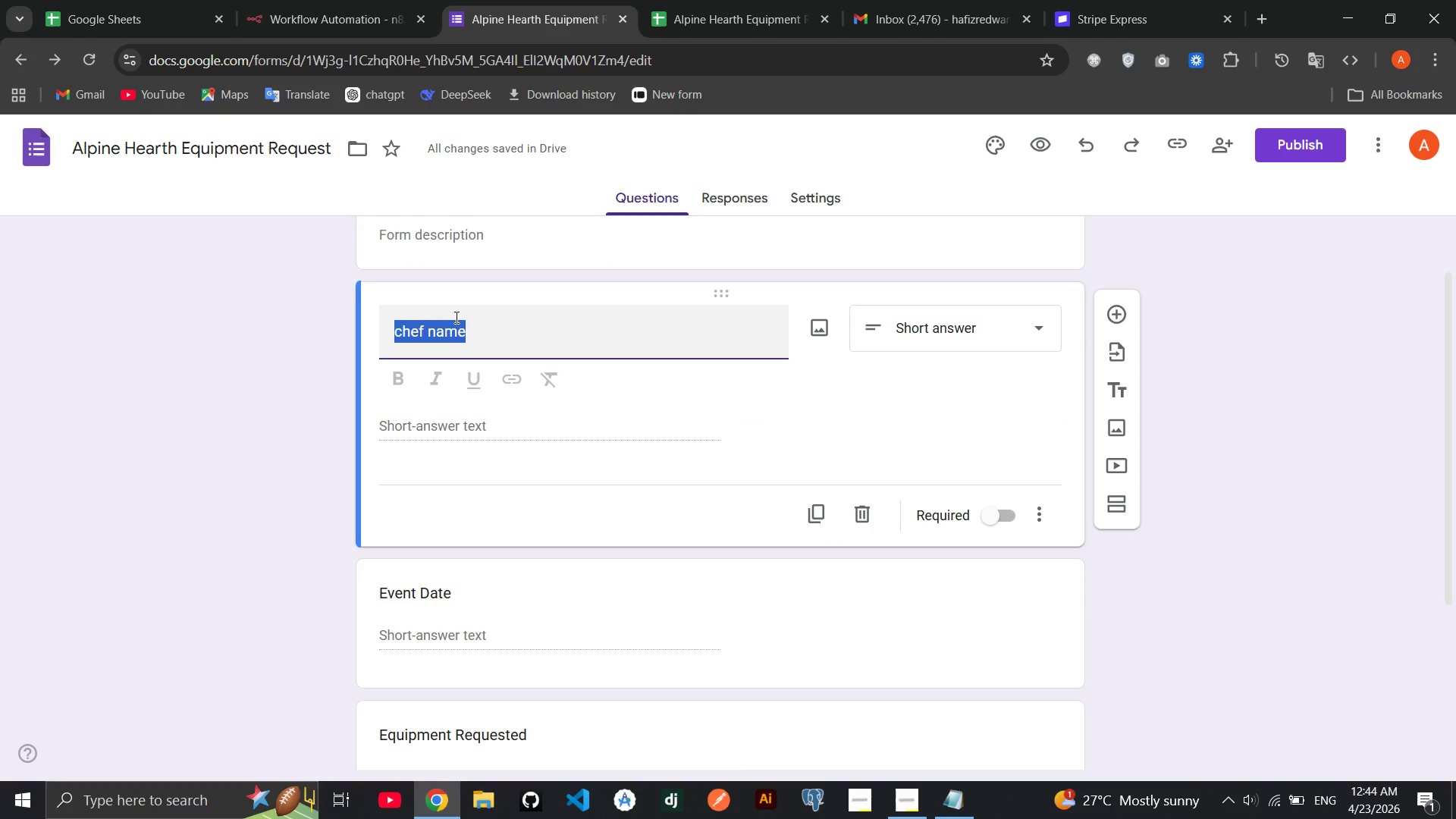 
type(Chef Name)
 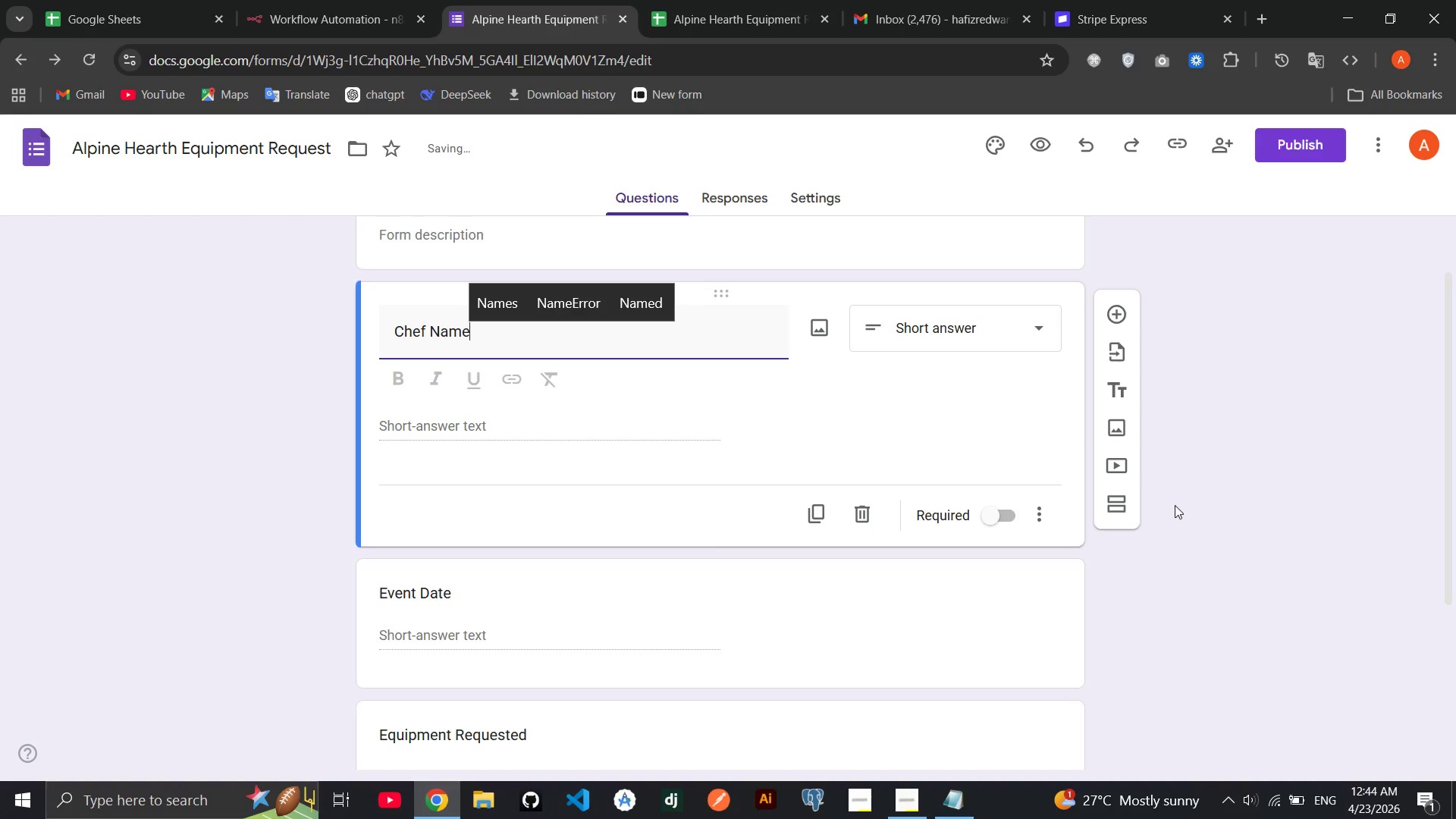 
left_click([1175, 505])
 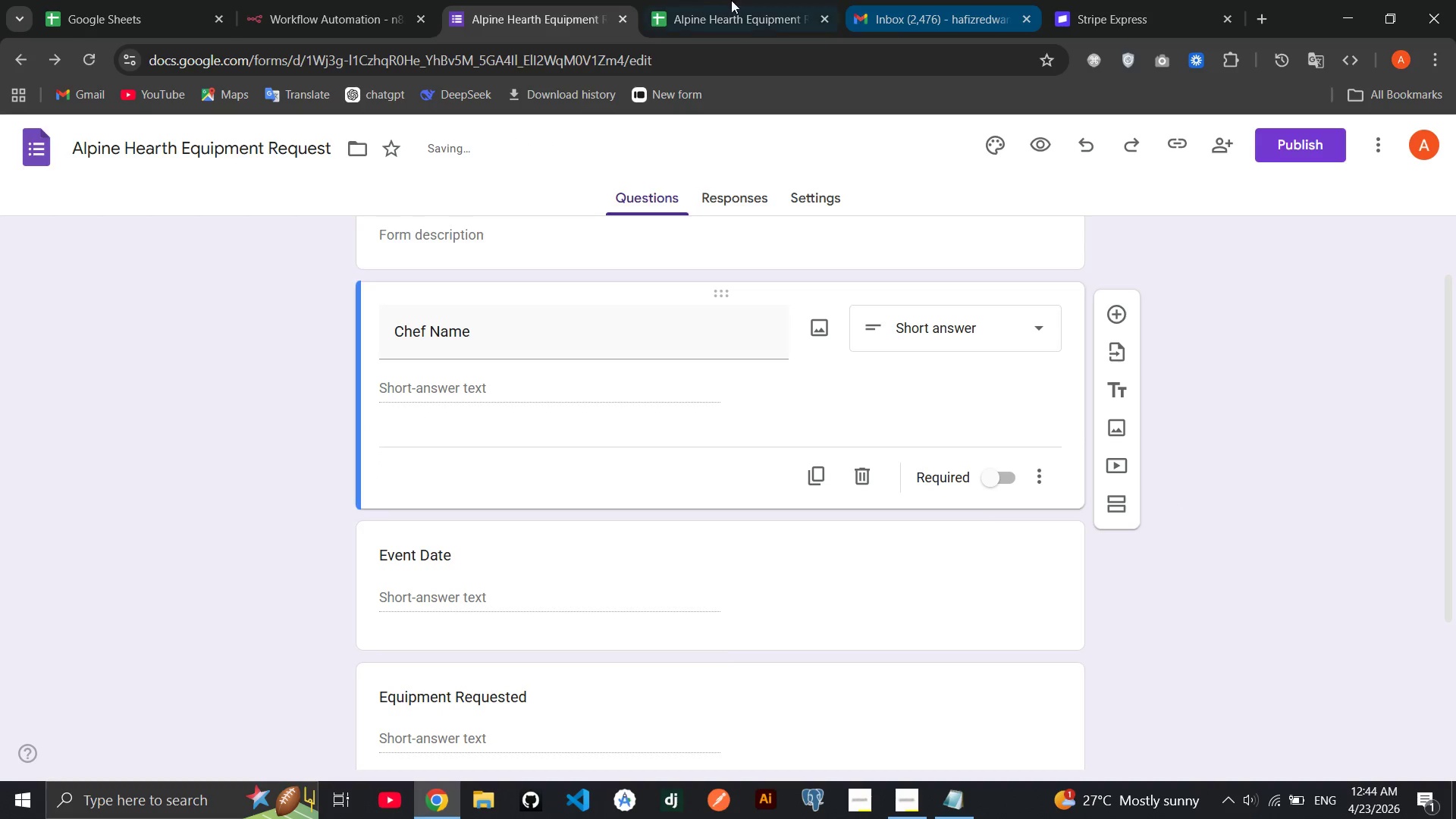 
left_click([698, 0])
 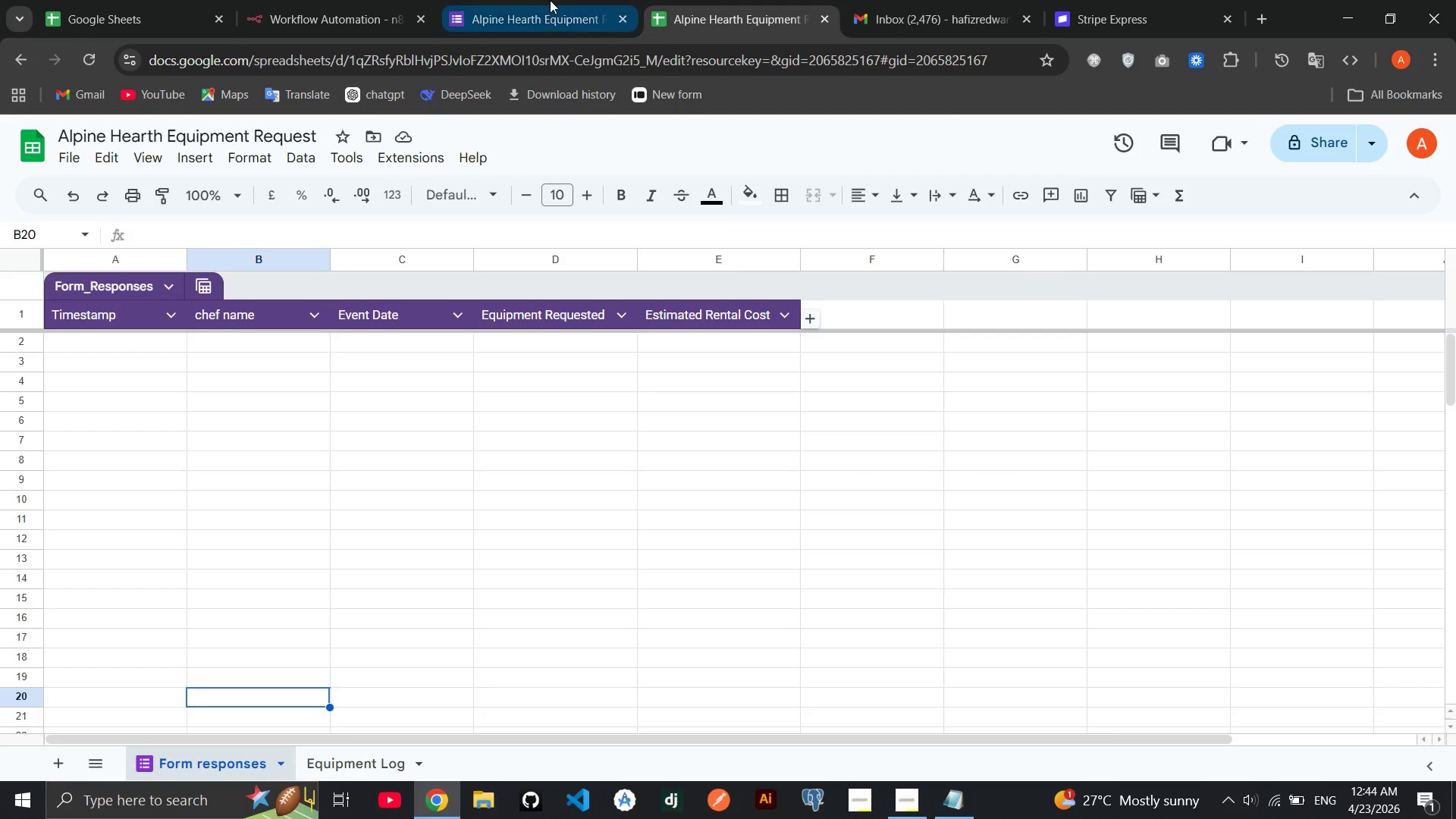 
left_click([550, 0])
 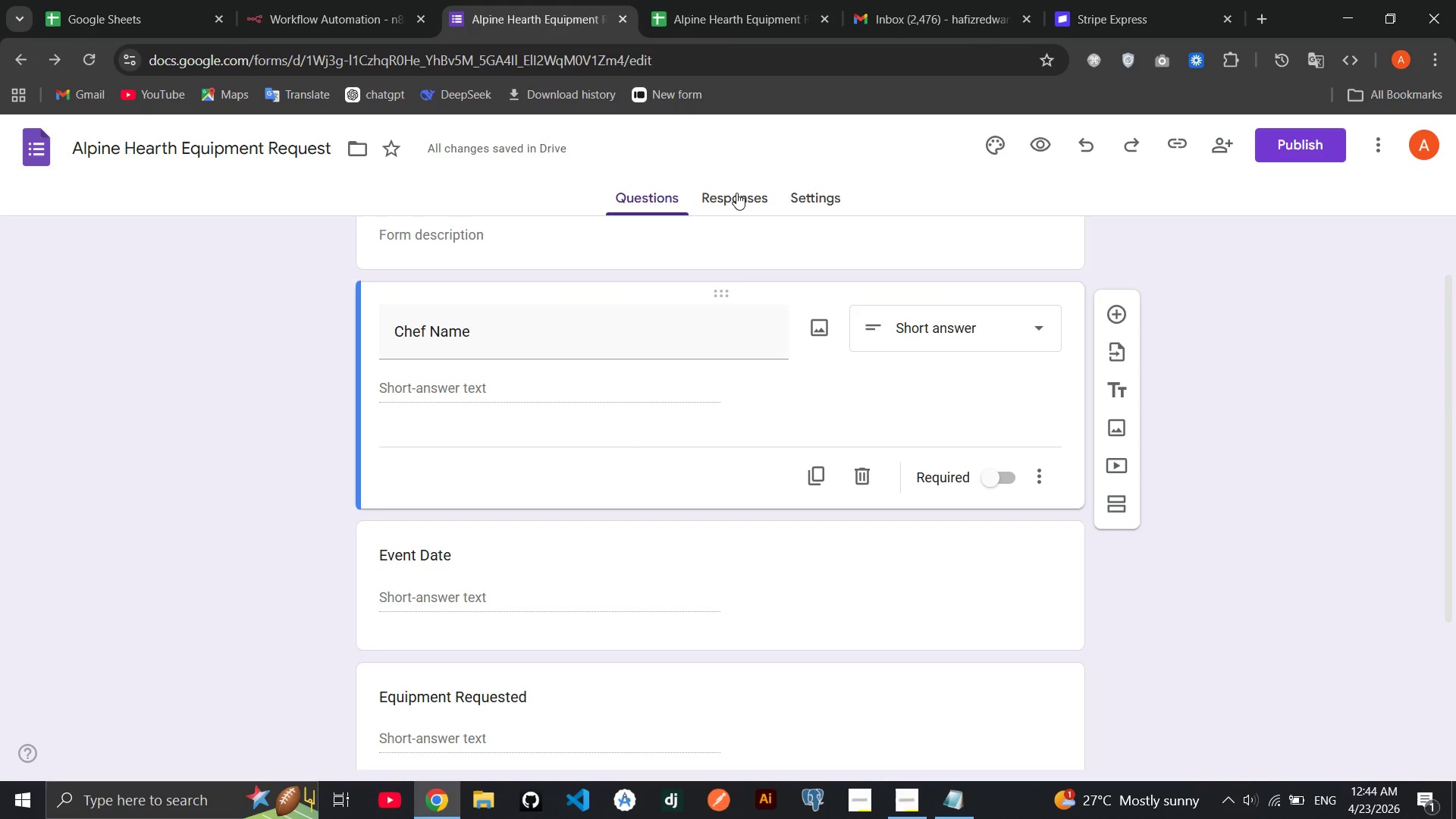 
left_click([736, 193])
 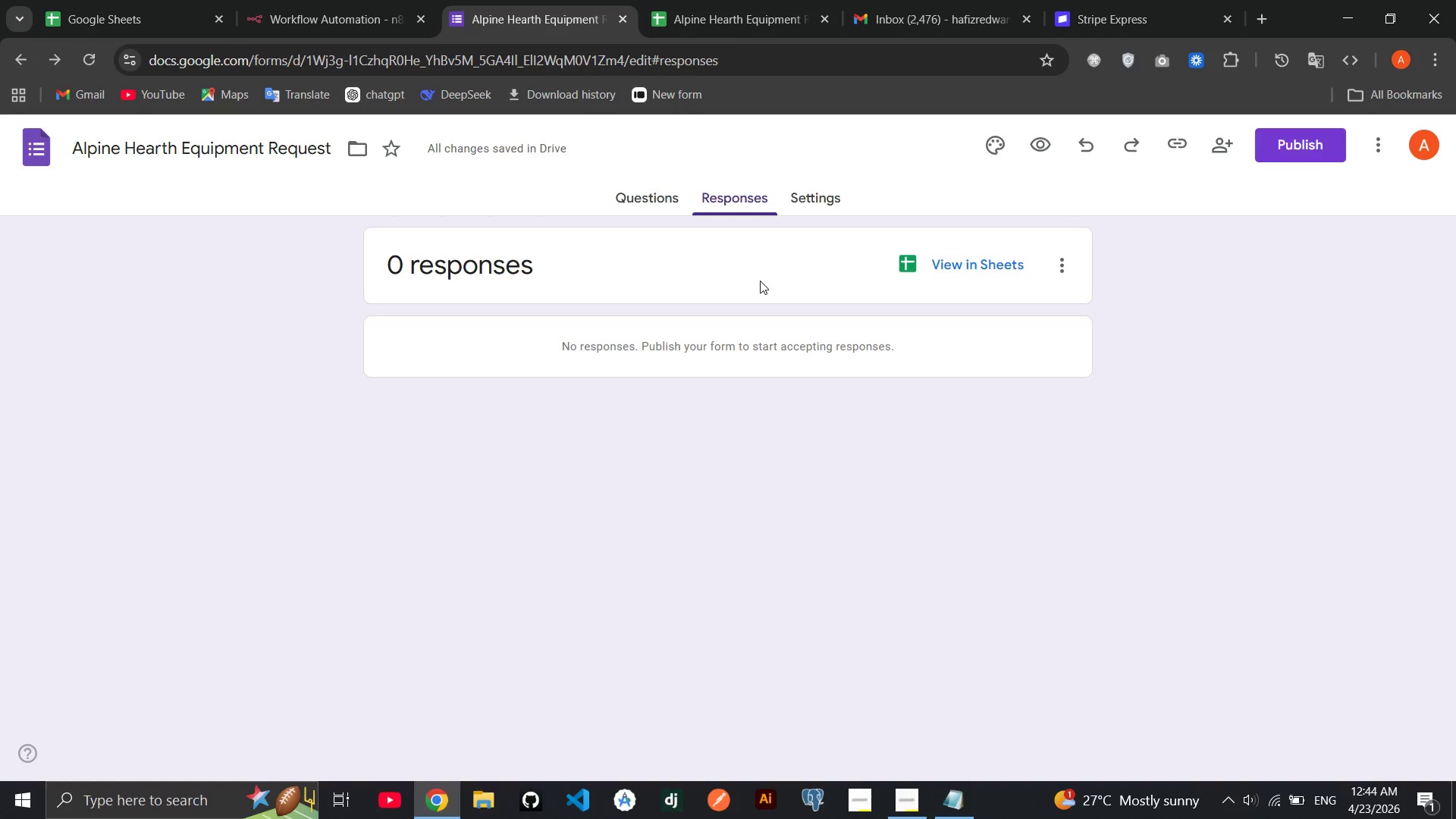 
left_click([647, 0])
 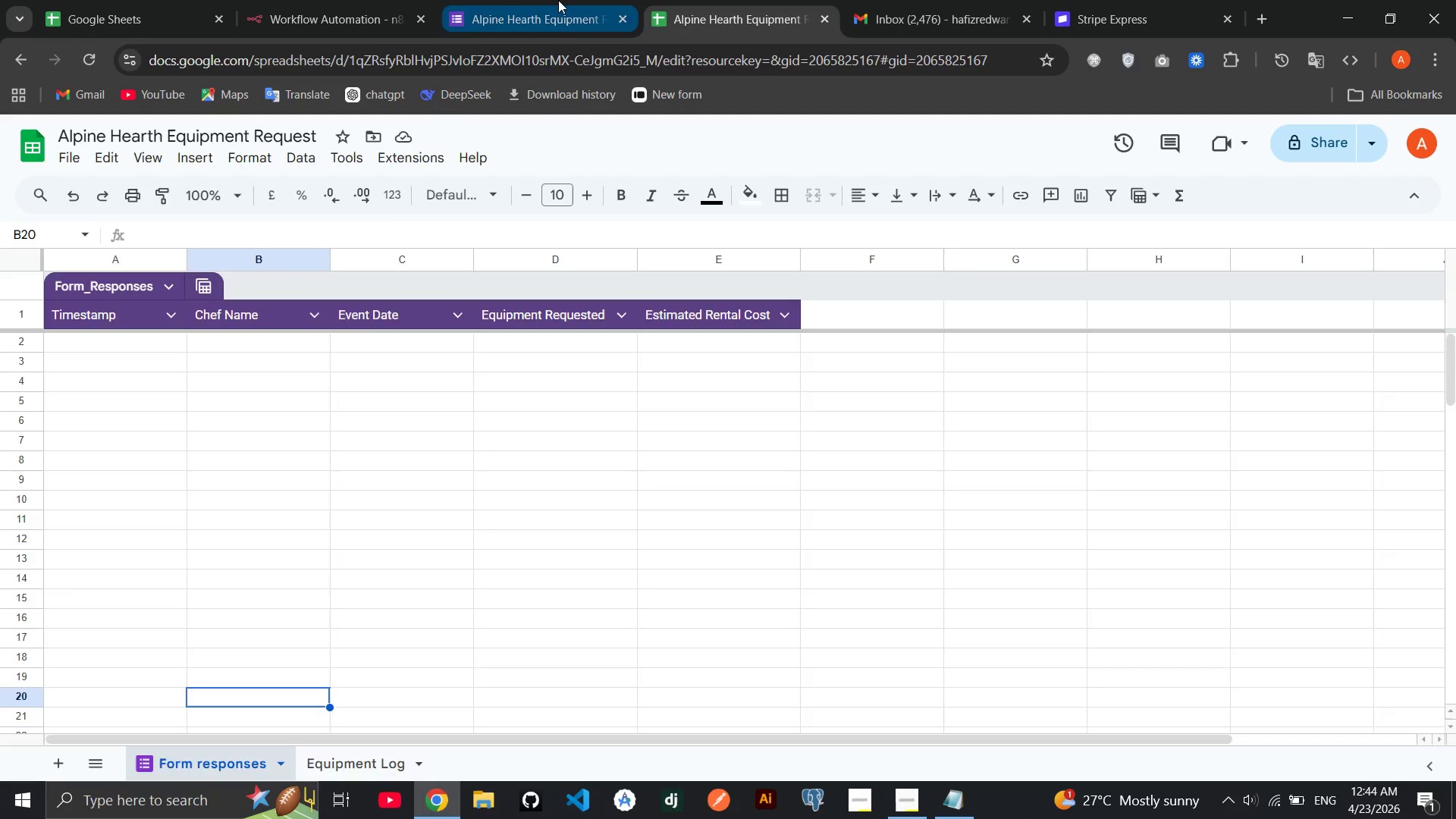 
left_click([556, 0])
 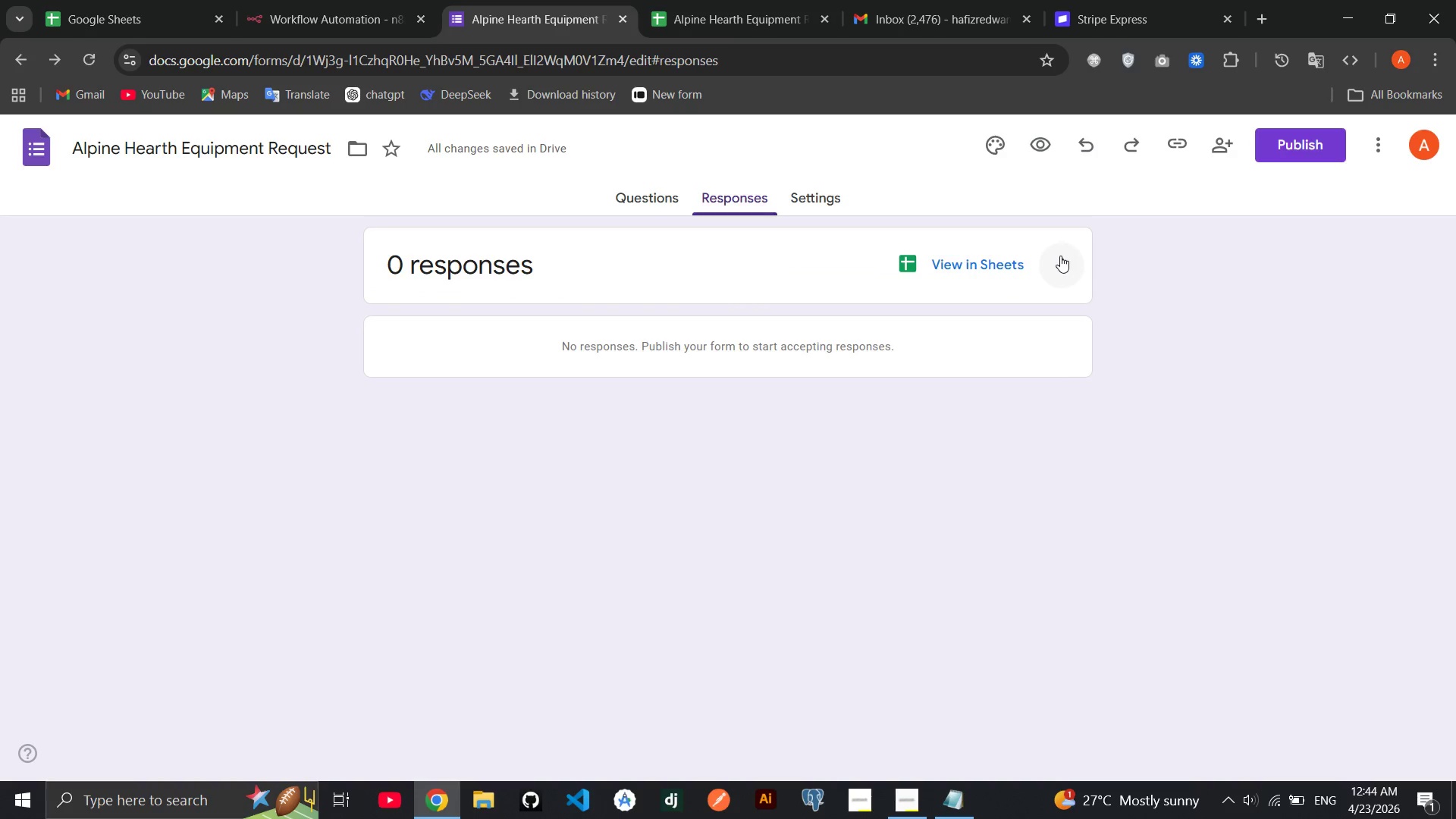 
left_click([1060, 260])
 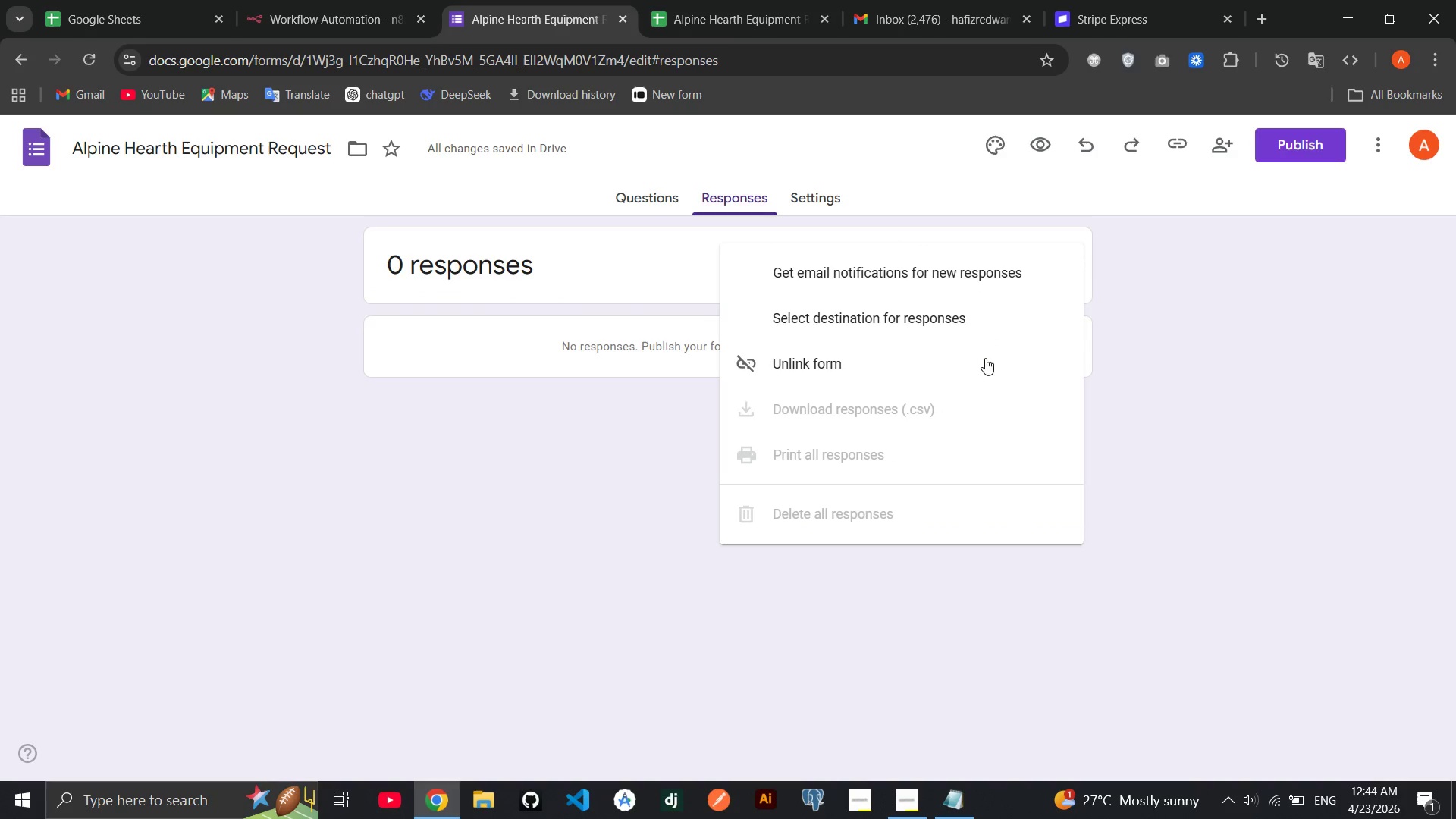 
left_click([1137, 366])
 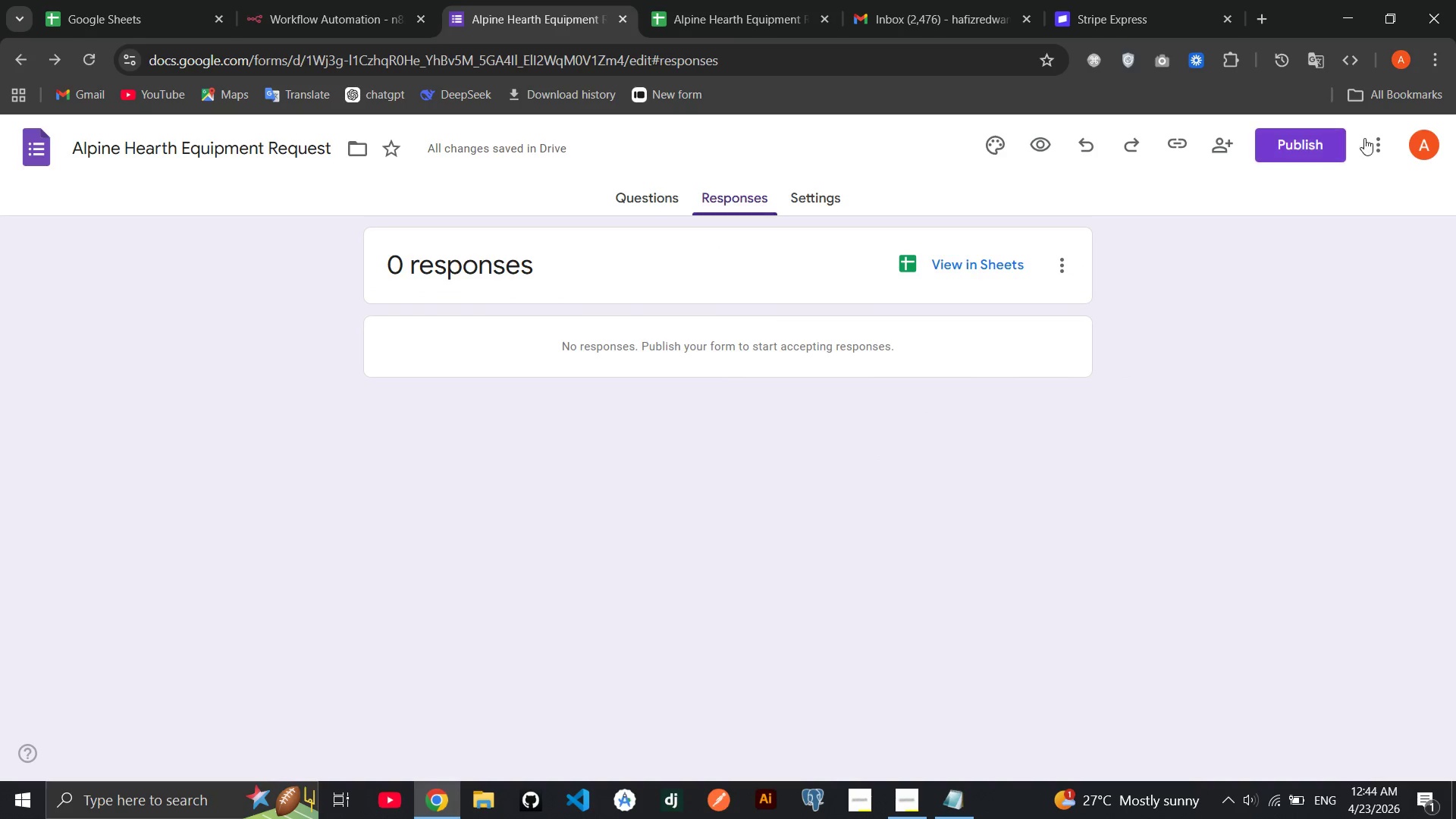 
left_click([1367, 140])
 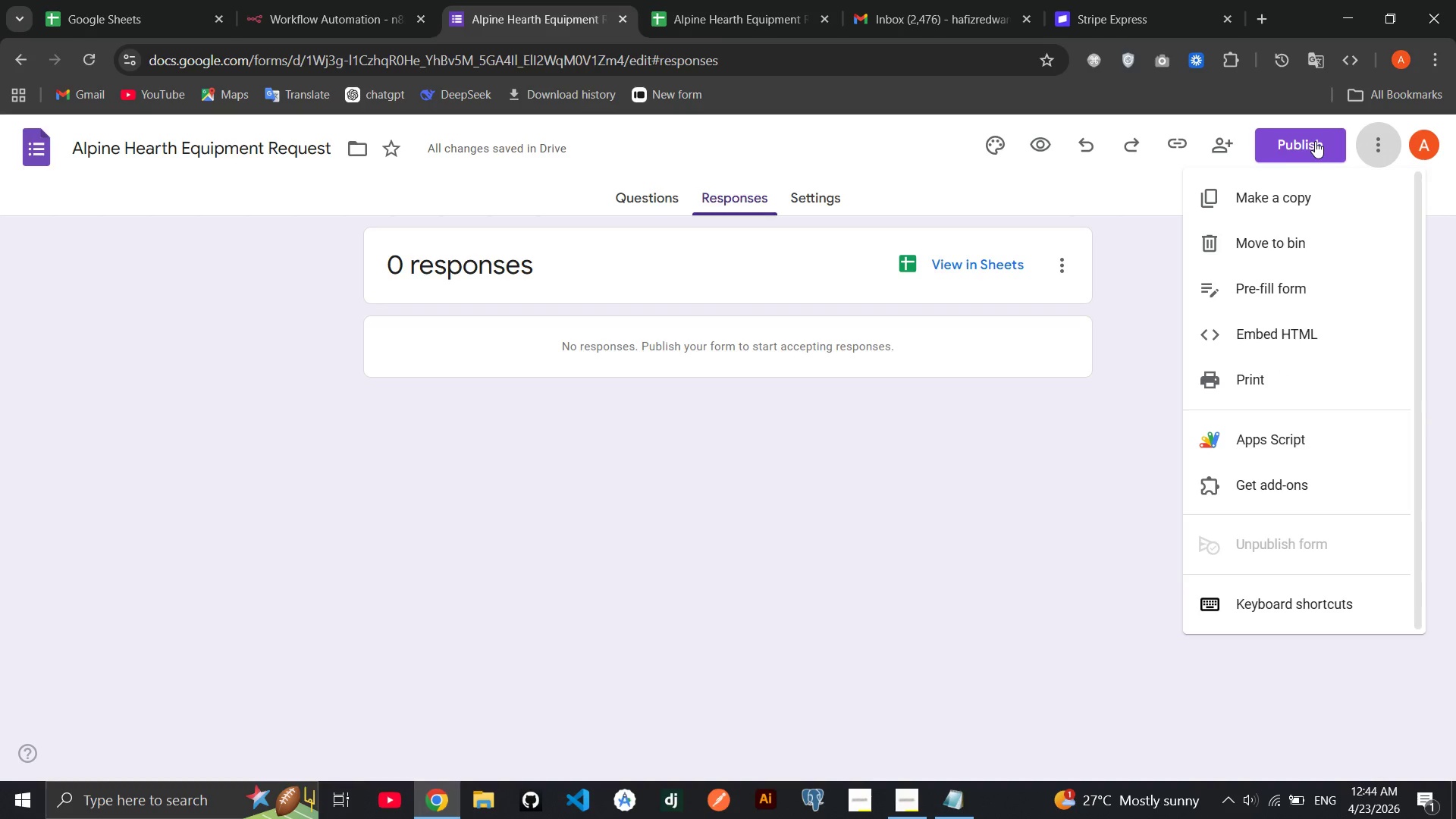 
left_click([1315, 141])
 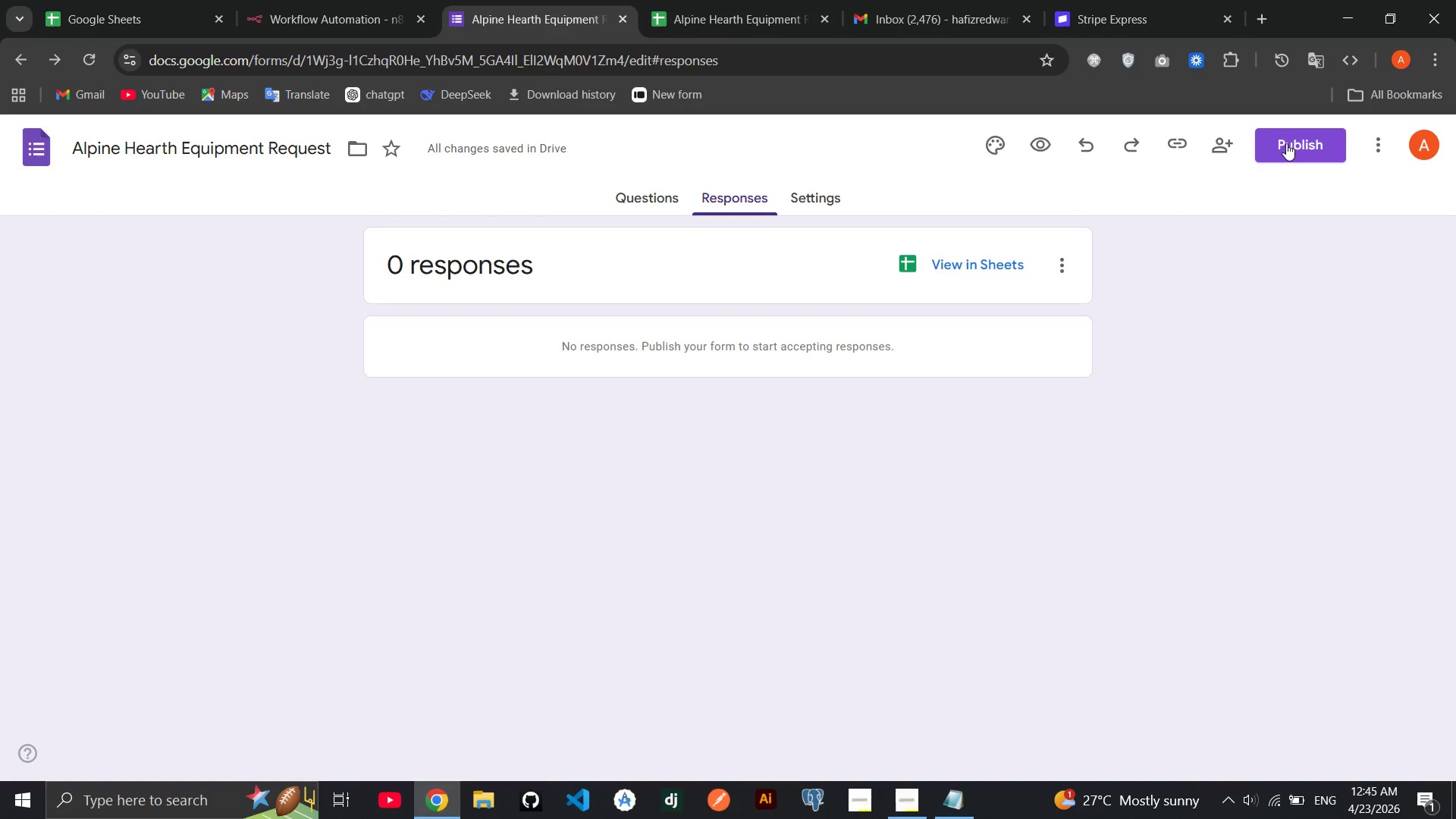 
left_click([1286, 143])
 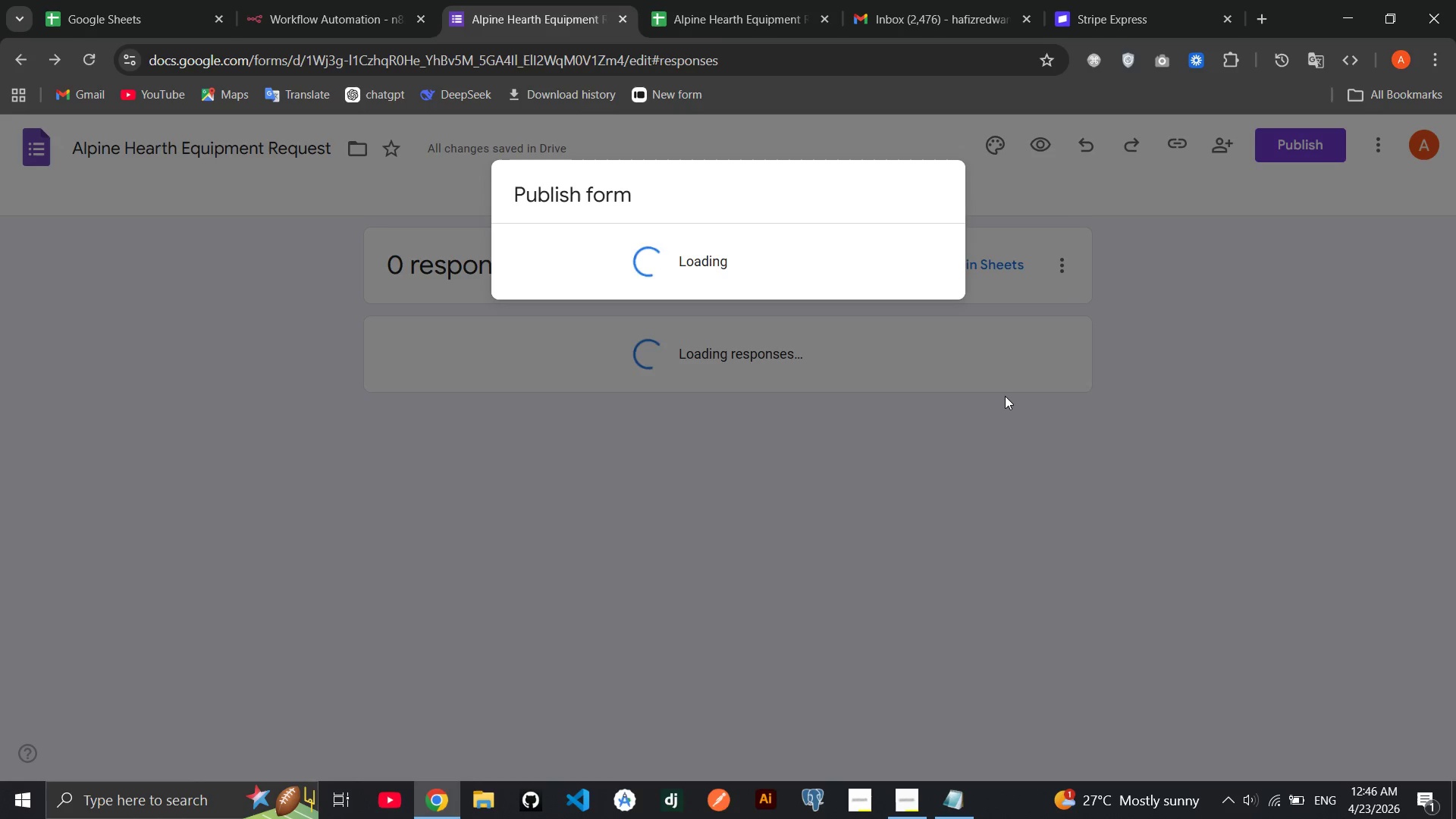 
wait(74.81)
 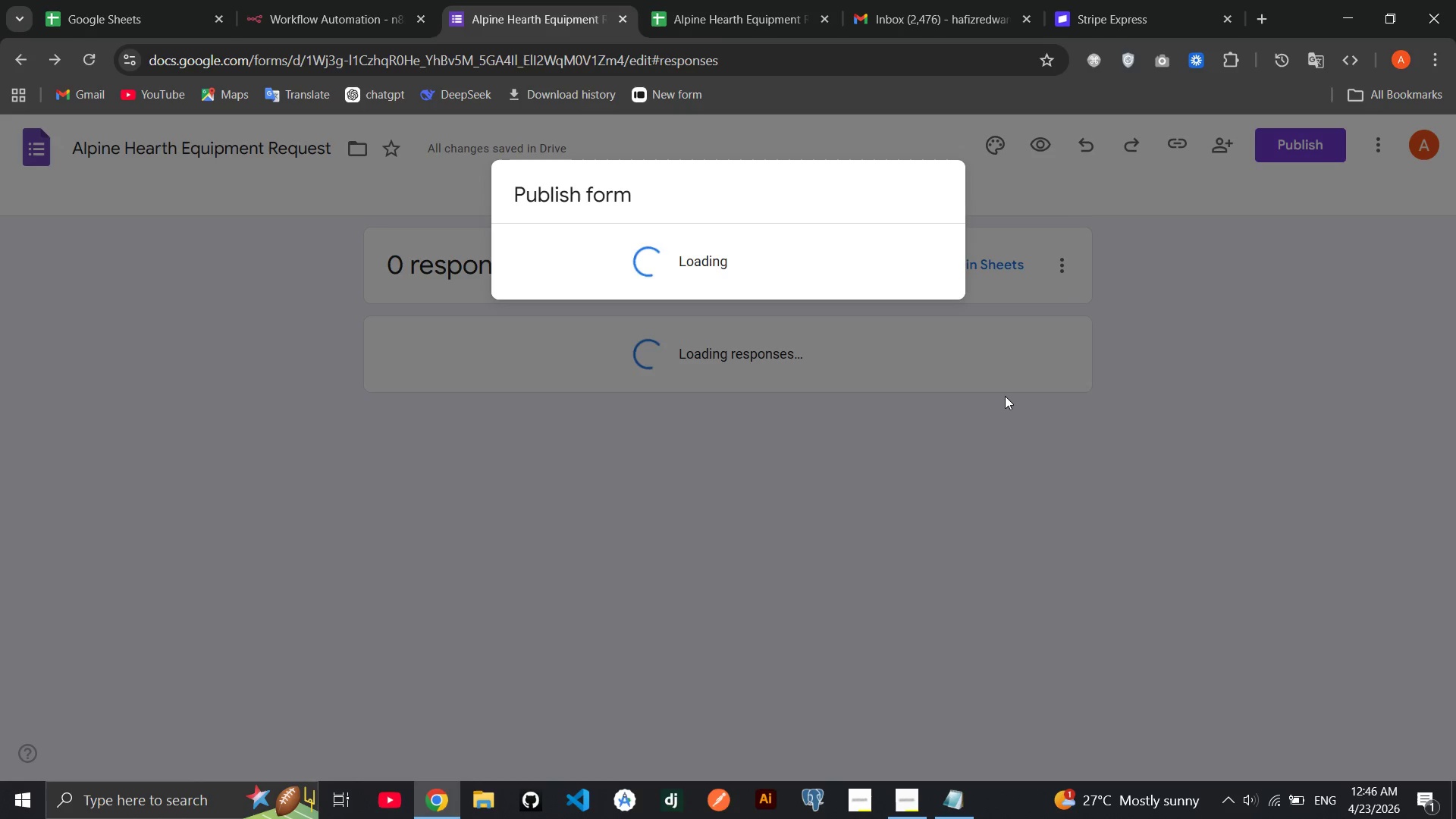 
left_click([1005, 396])
 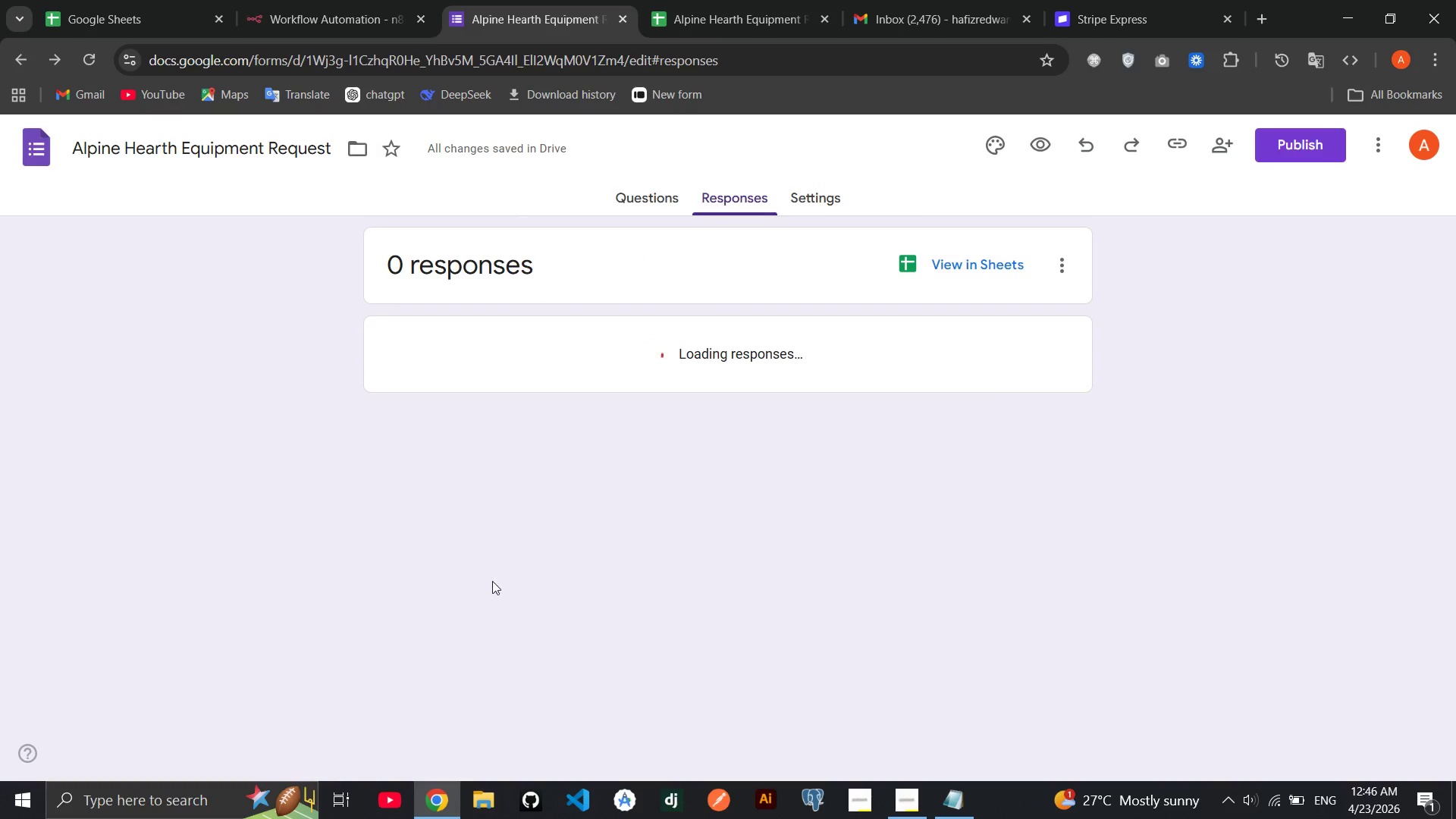 
left_click([492, 581])
 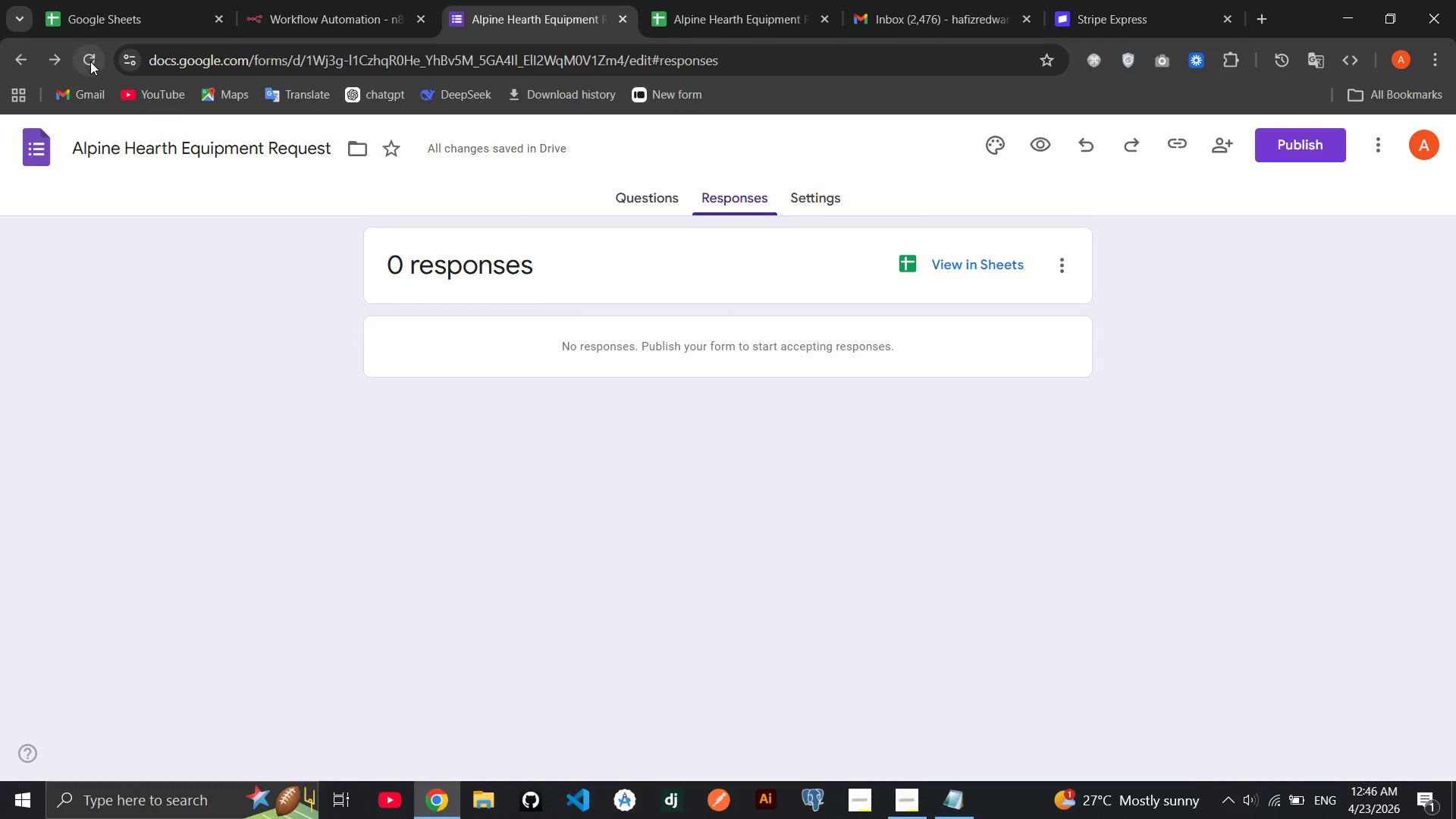 
left_click([90, 61])
 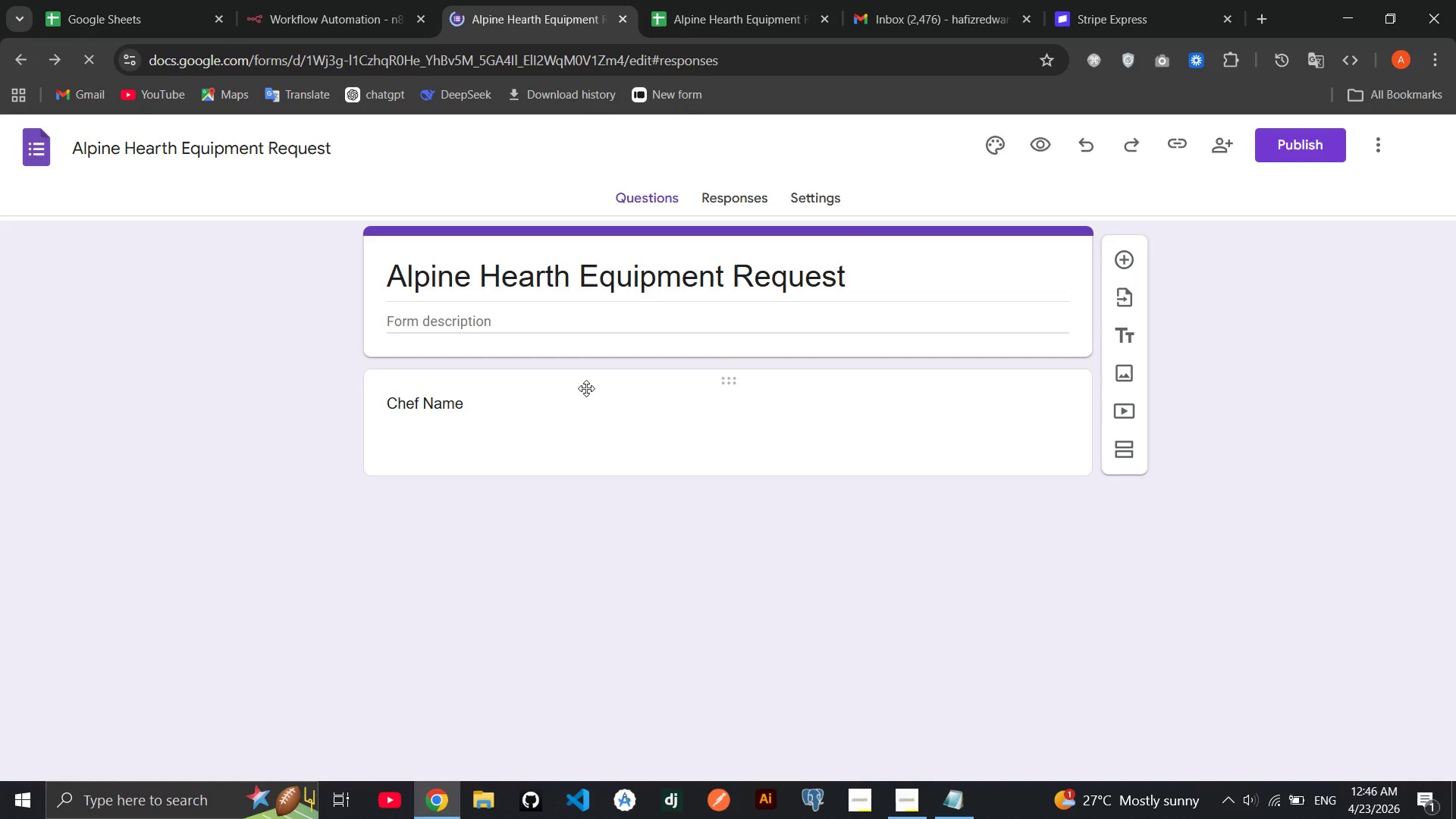 
wait(6.23)
 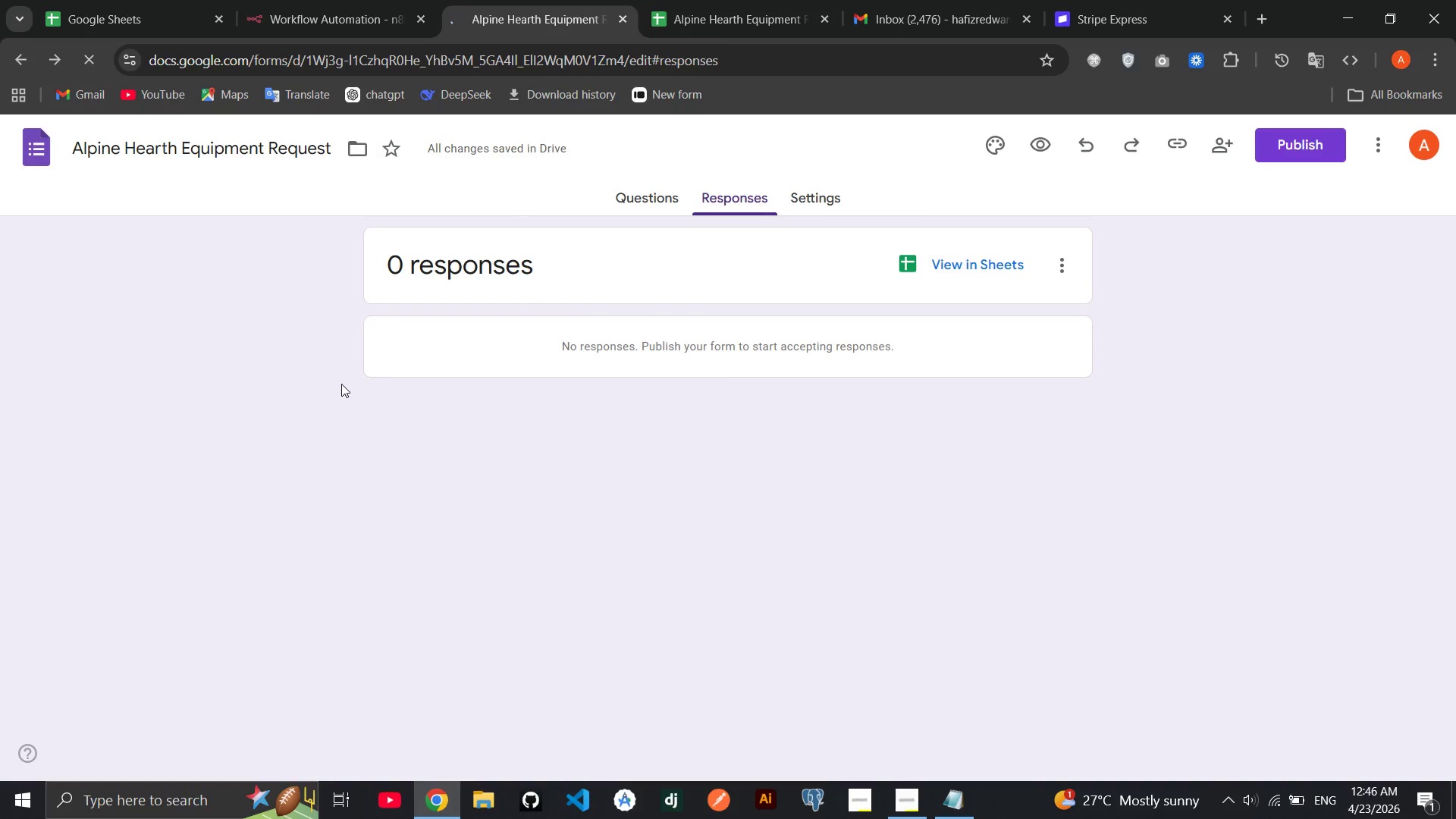 
left_click([242, 530])
 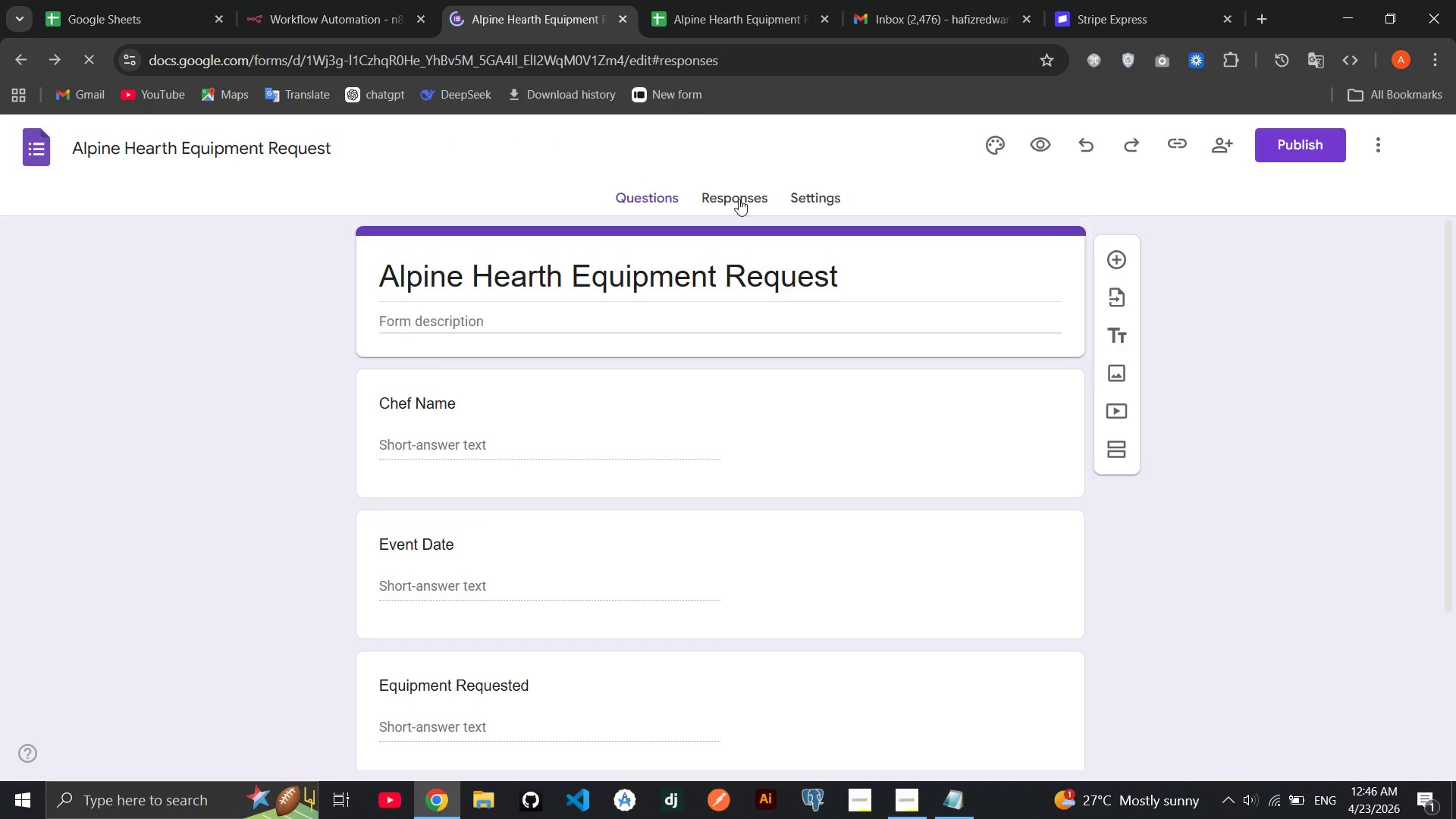 
left_click([739, 199])
 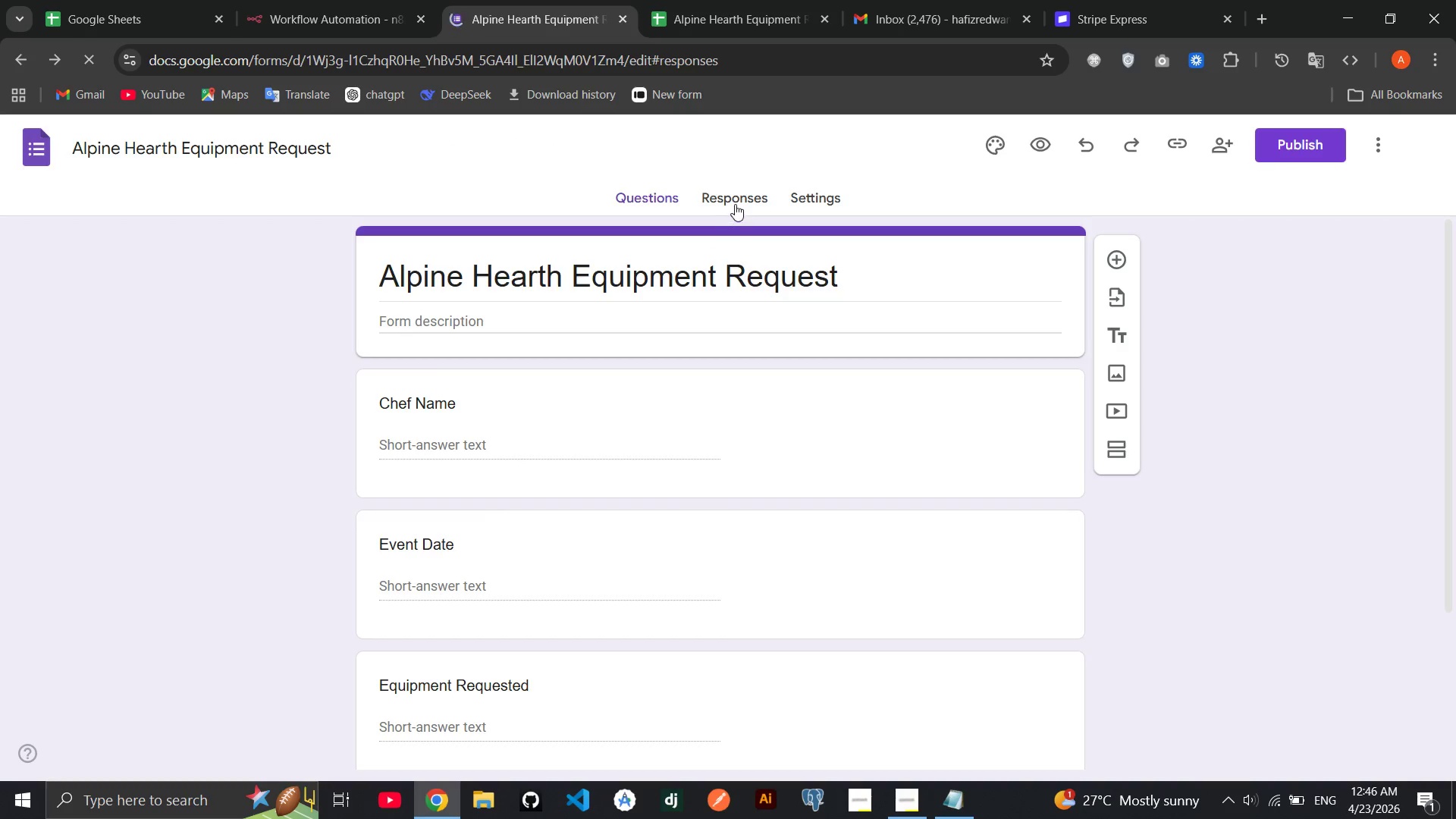 
left_click([735, 202])
 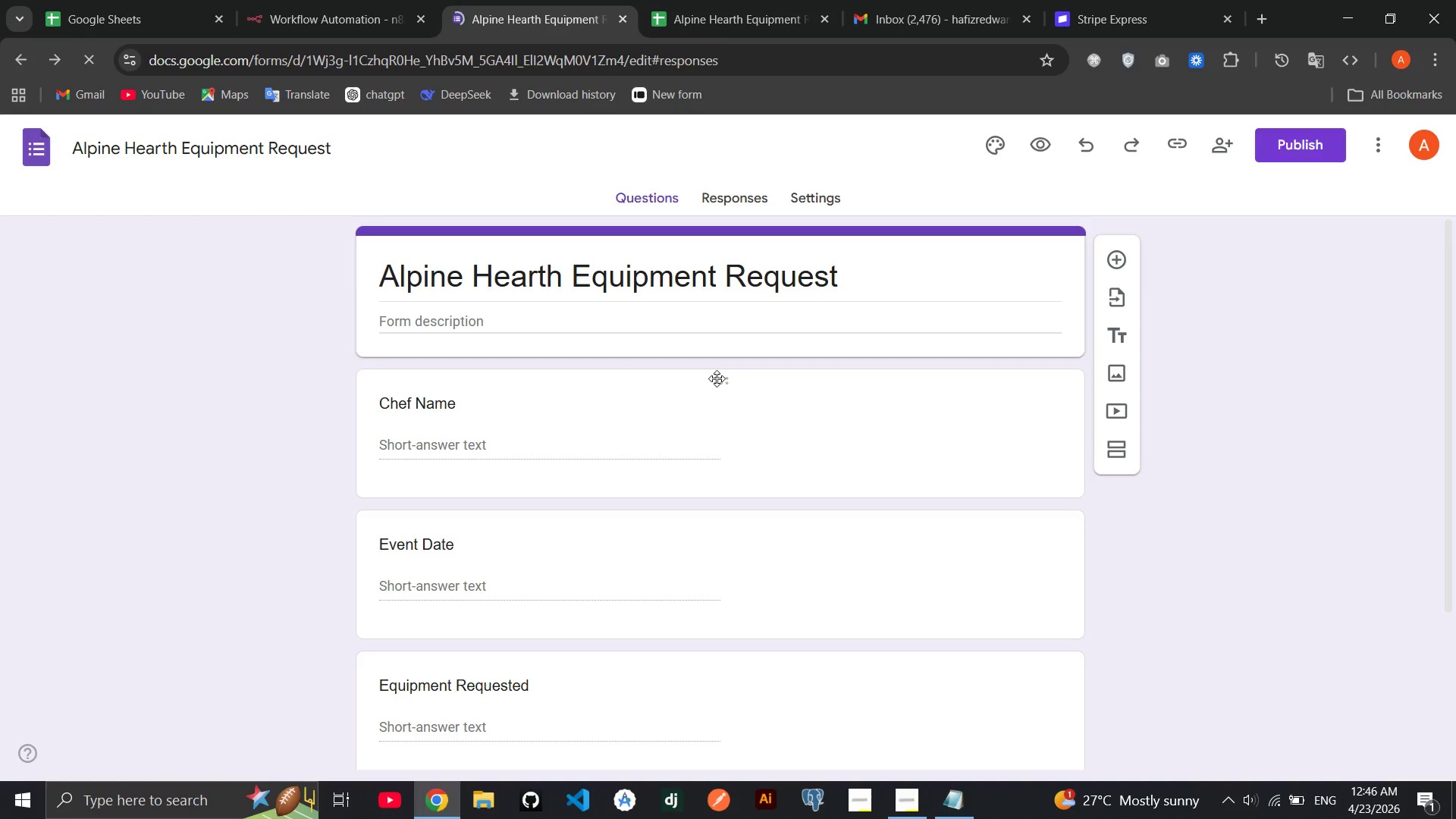 
wait(12.36)
 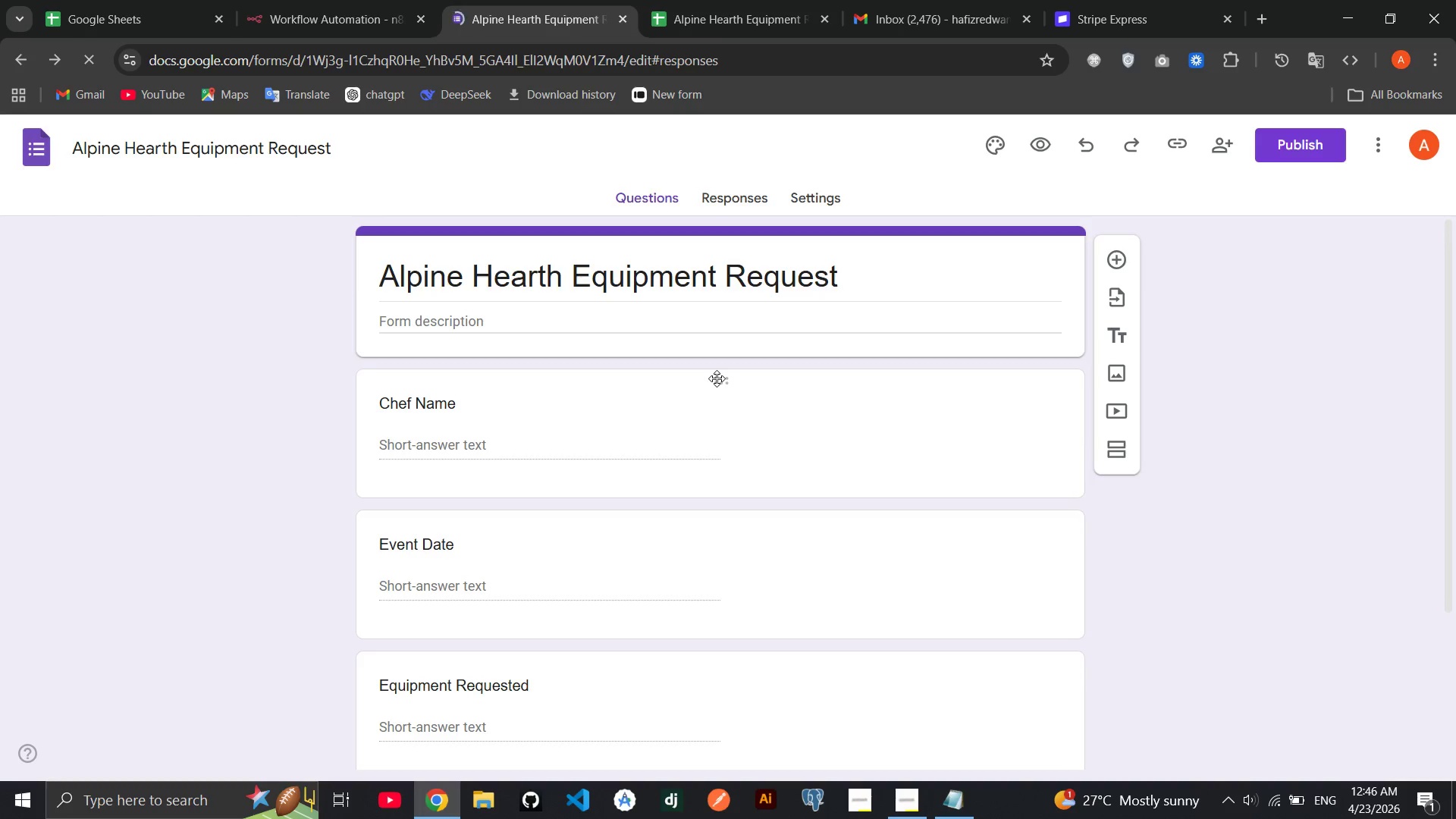 
left_click([1291, 507])
 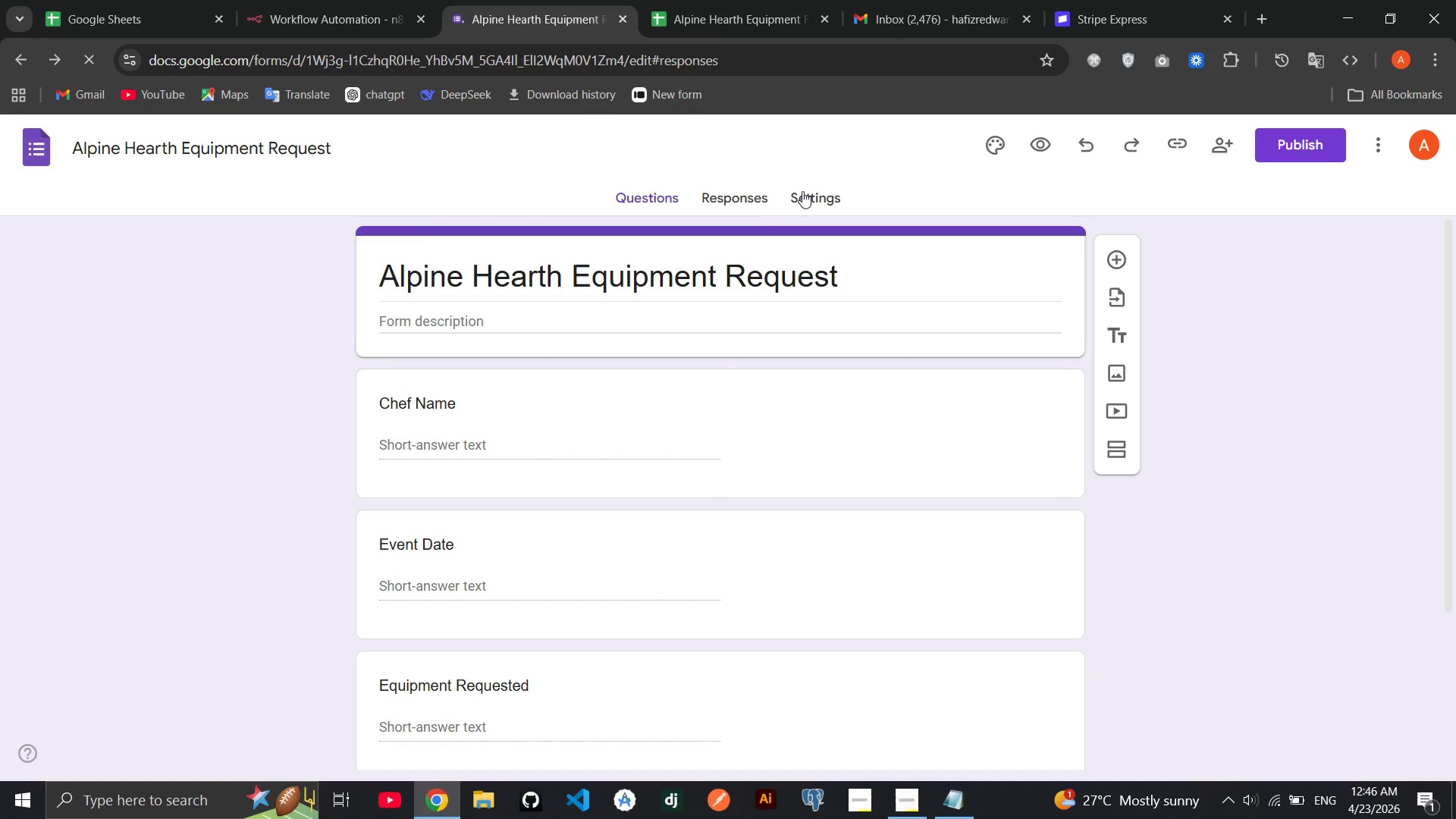 
left_click([727, 206])
 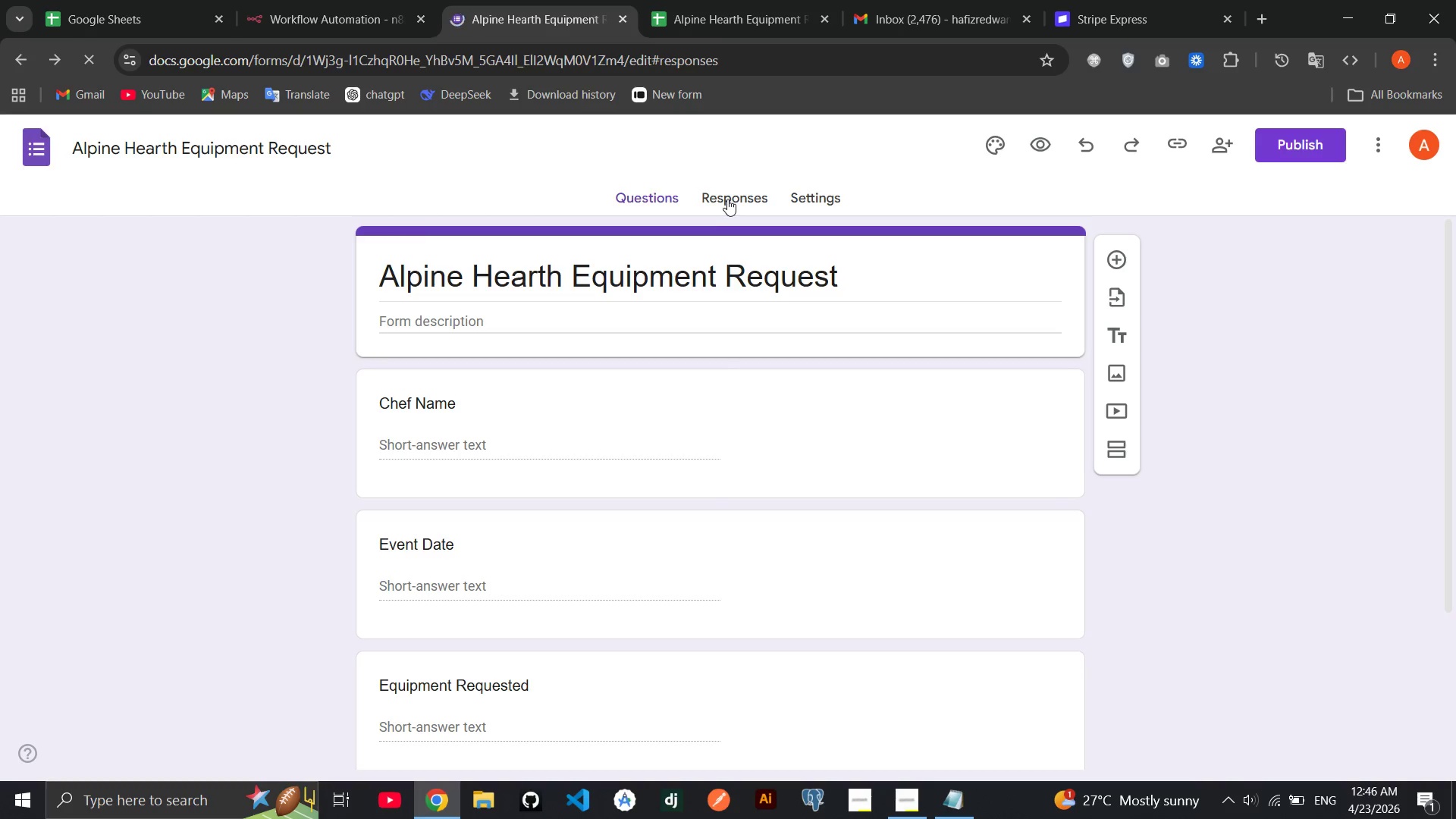 
left_click([727, 199])
 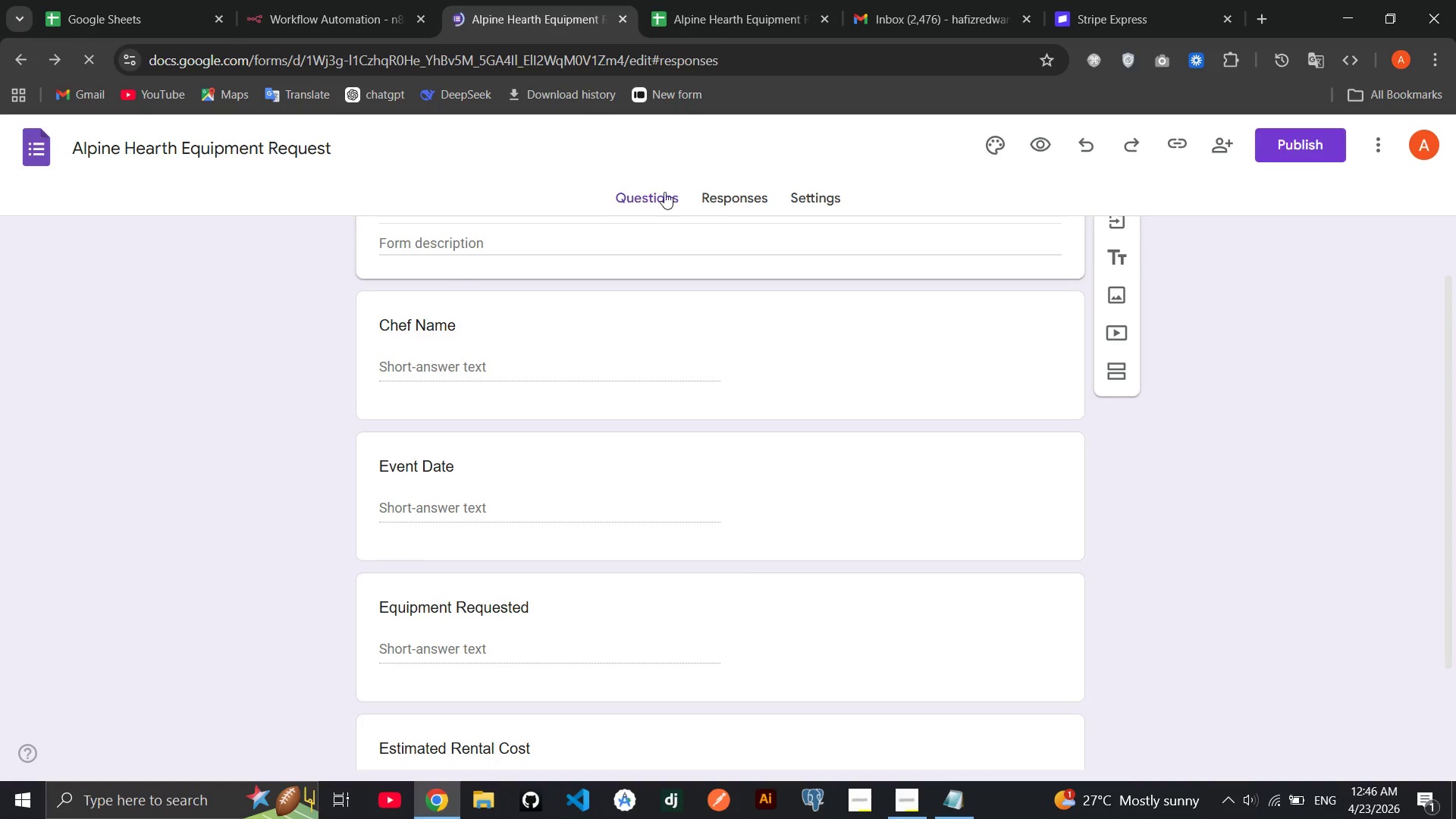 
left_click([358, 9])
 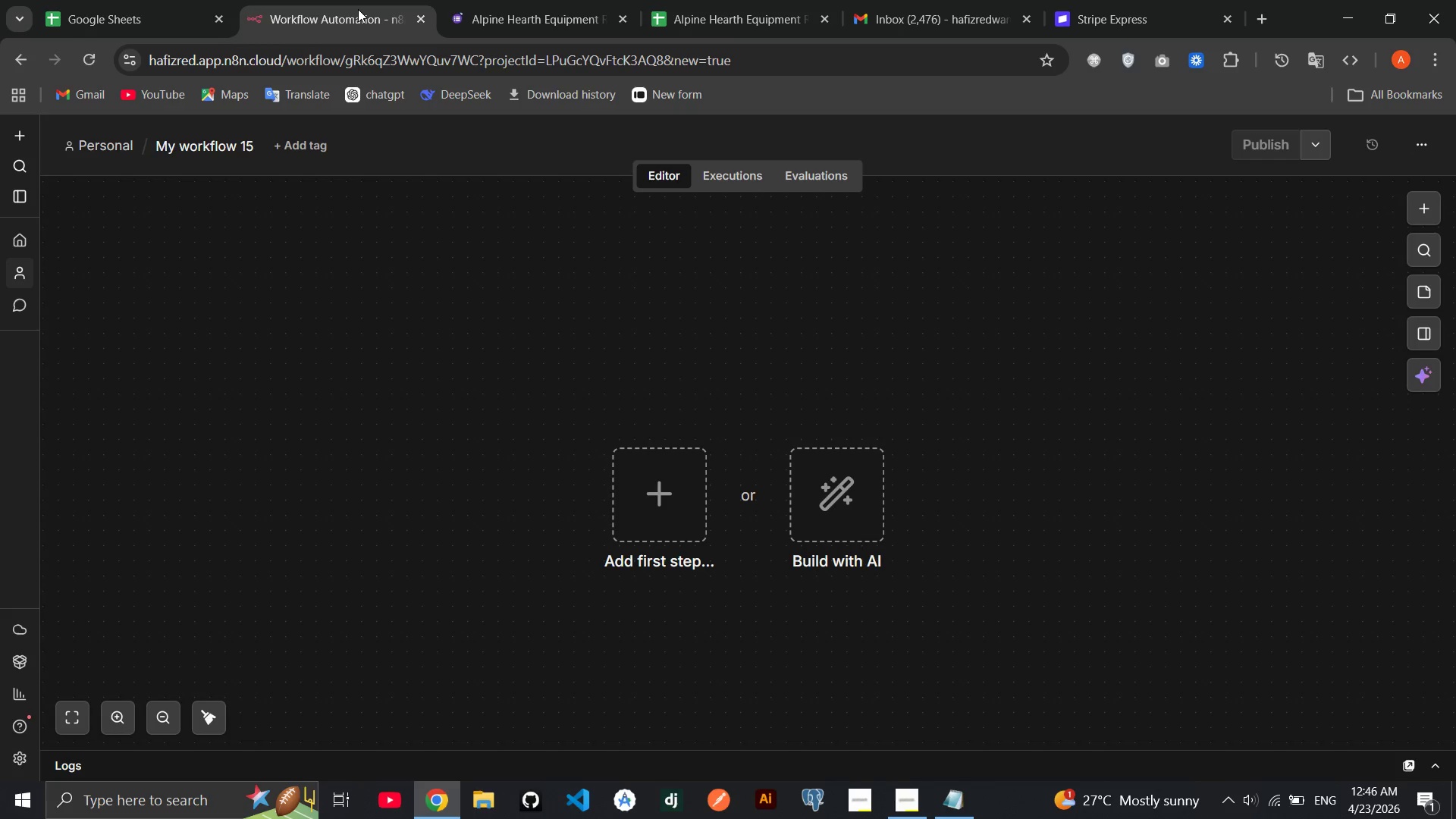 
wait(6.28)
 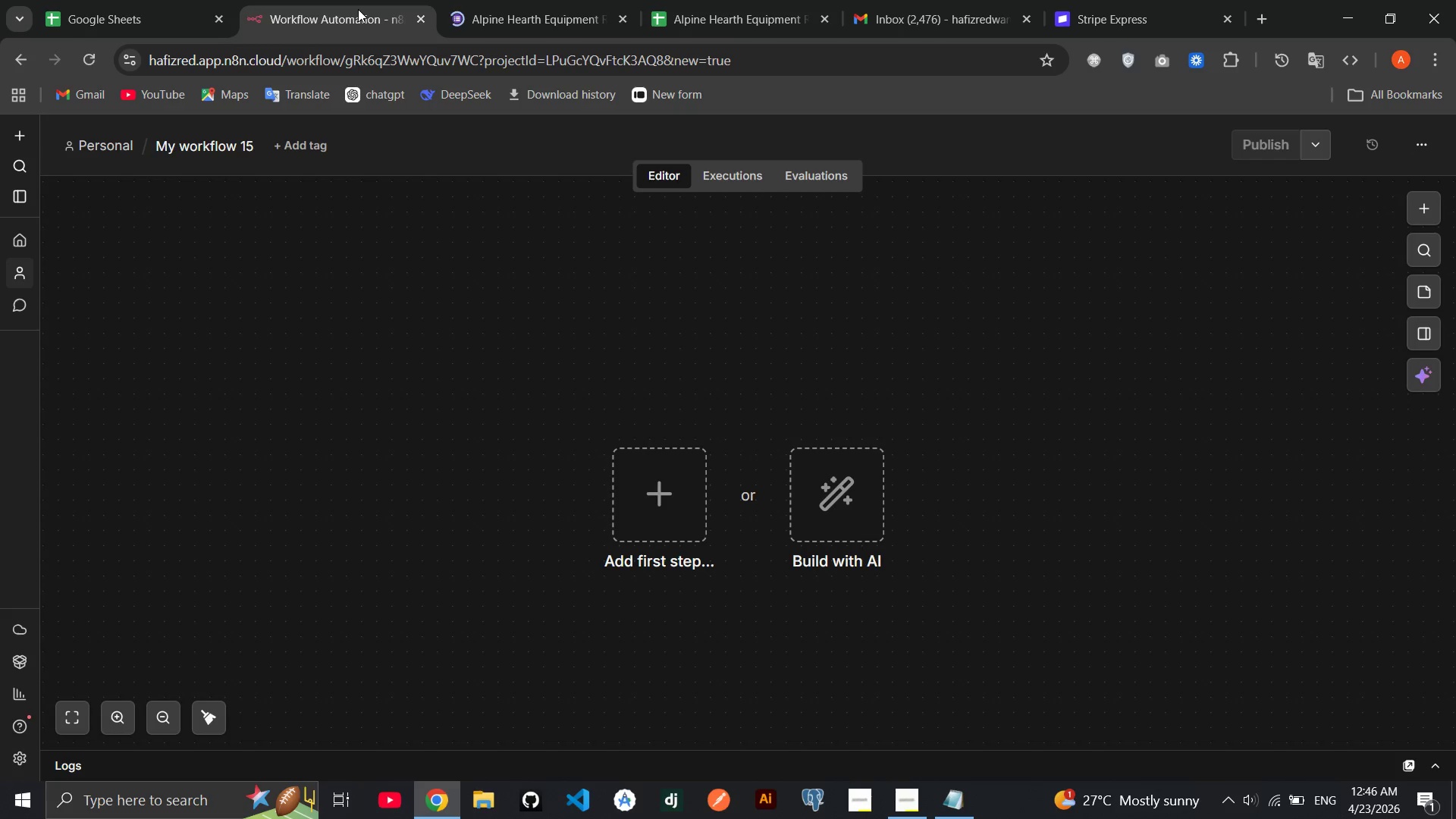 
left_click([582, 0])
 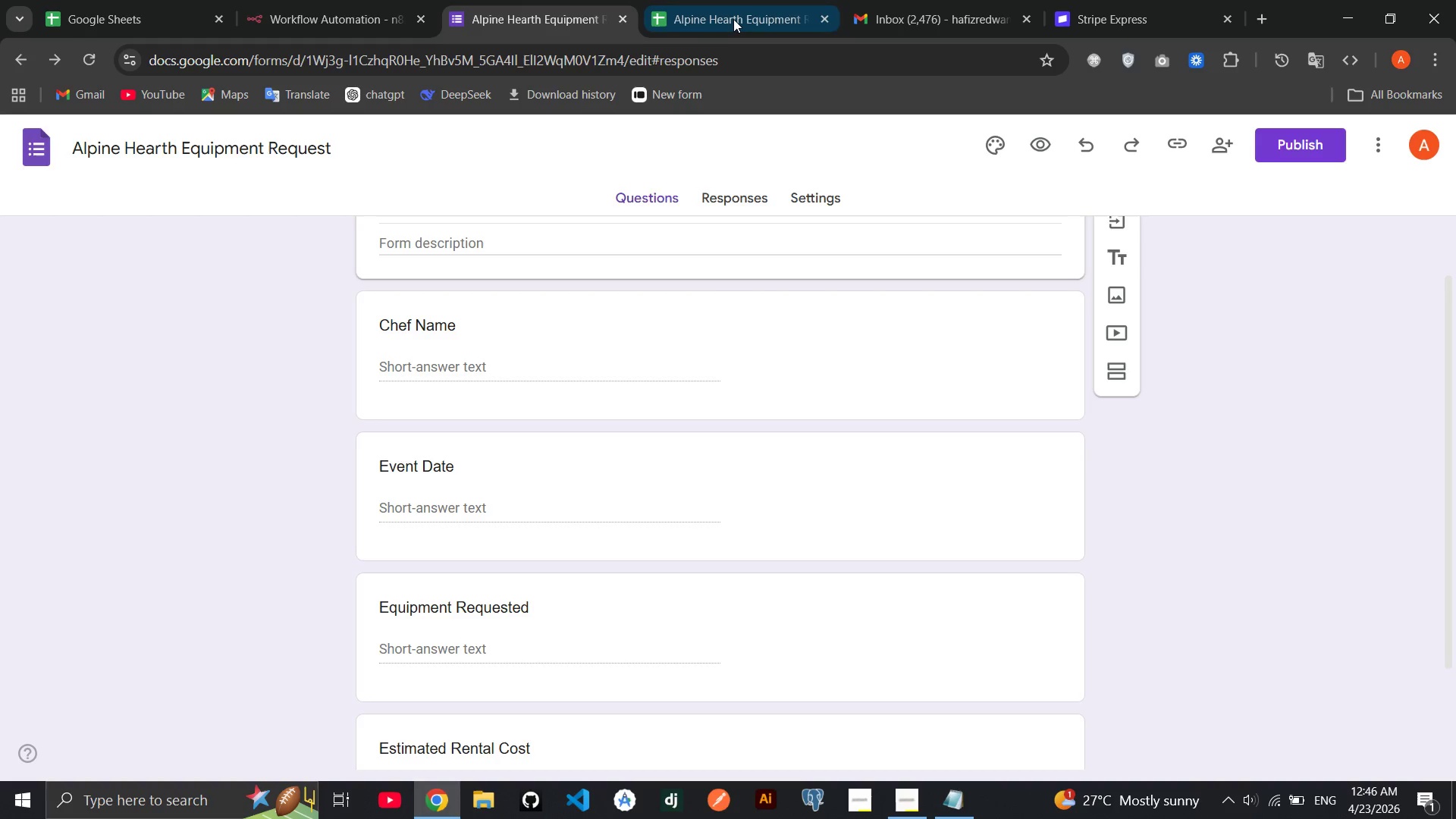 
left_click([733, 18])
 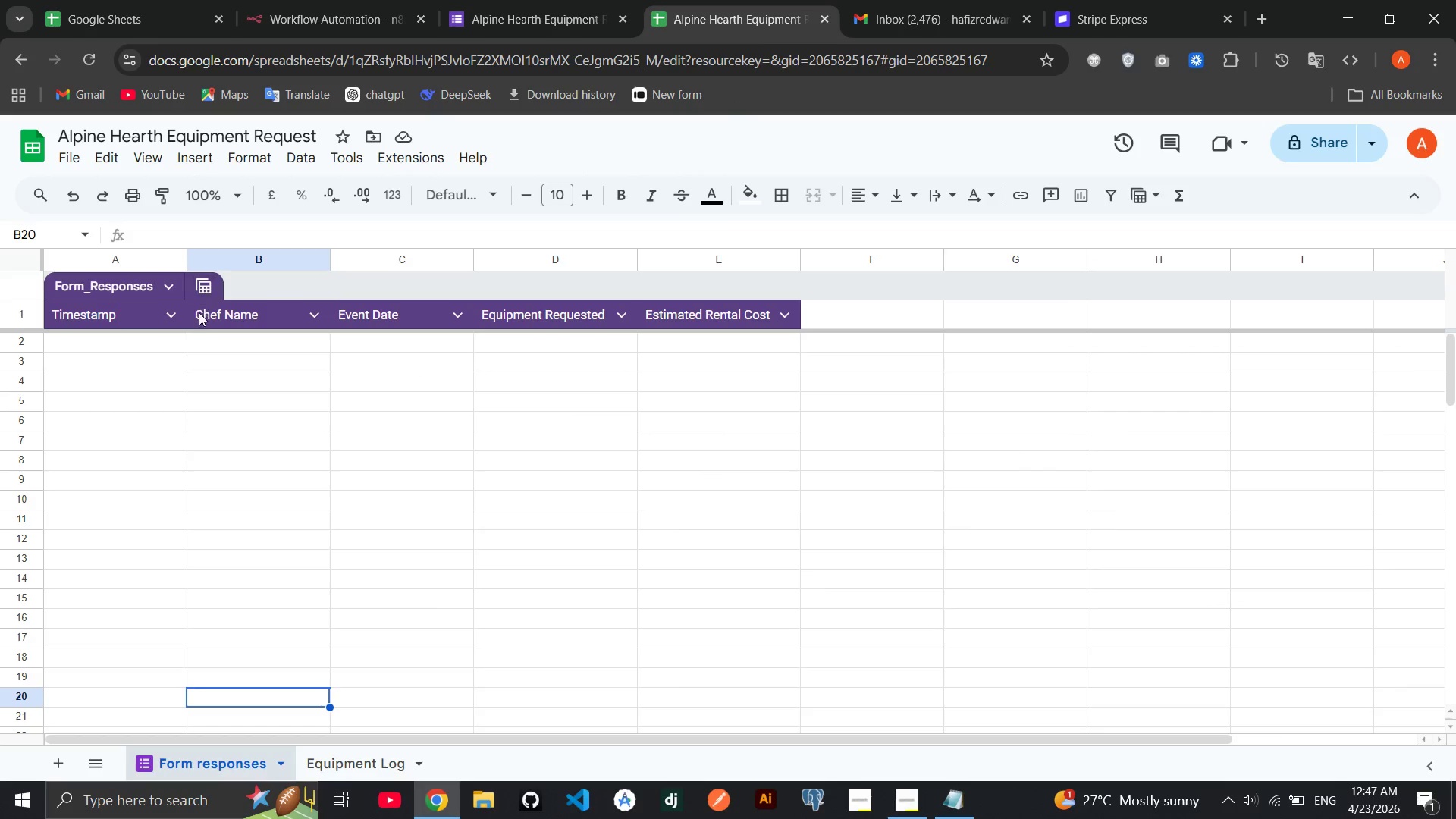 
left_click([165, 312])
 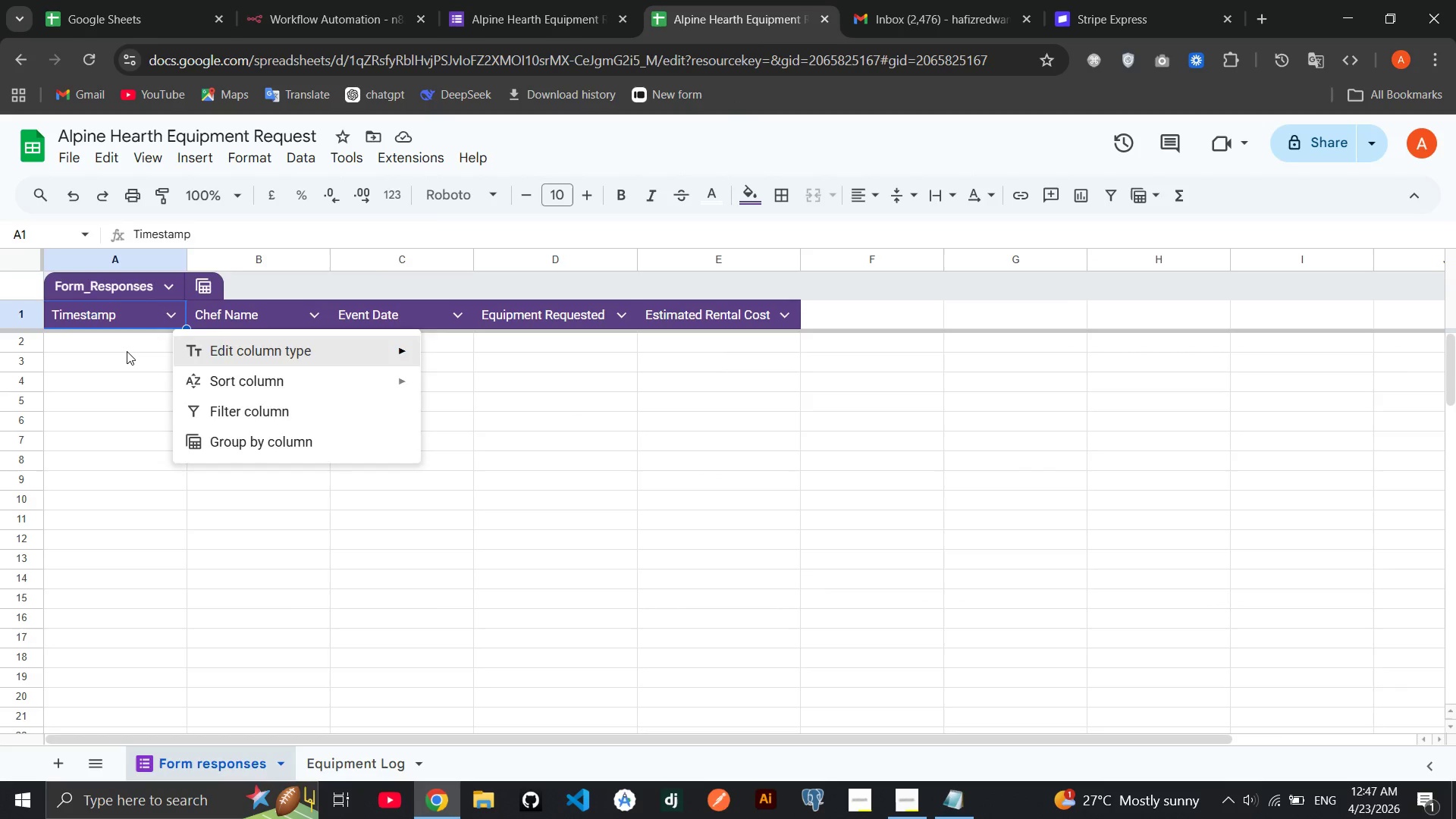 
left_click([127, 351])
 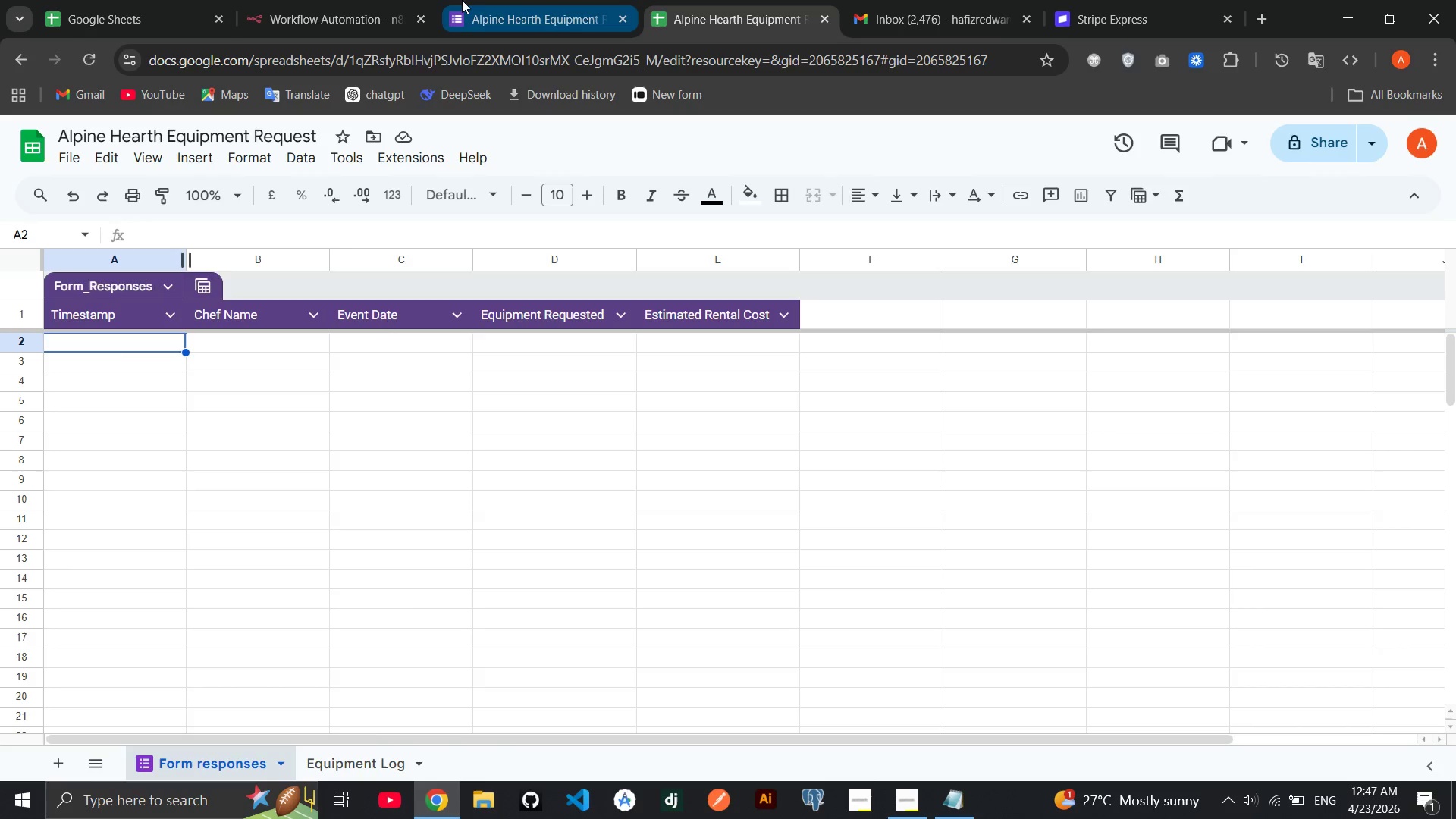 
left_click([462, 0])
 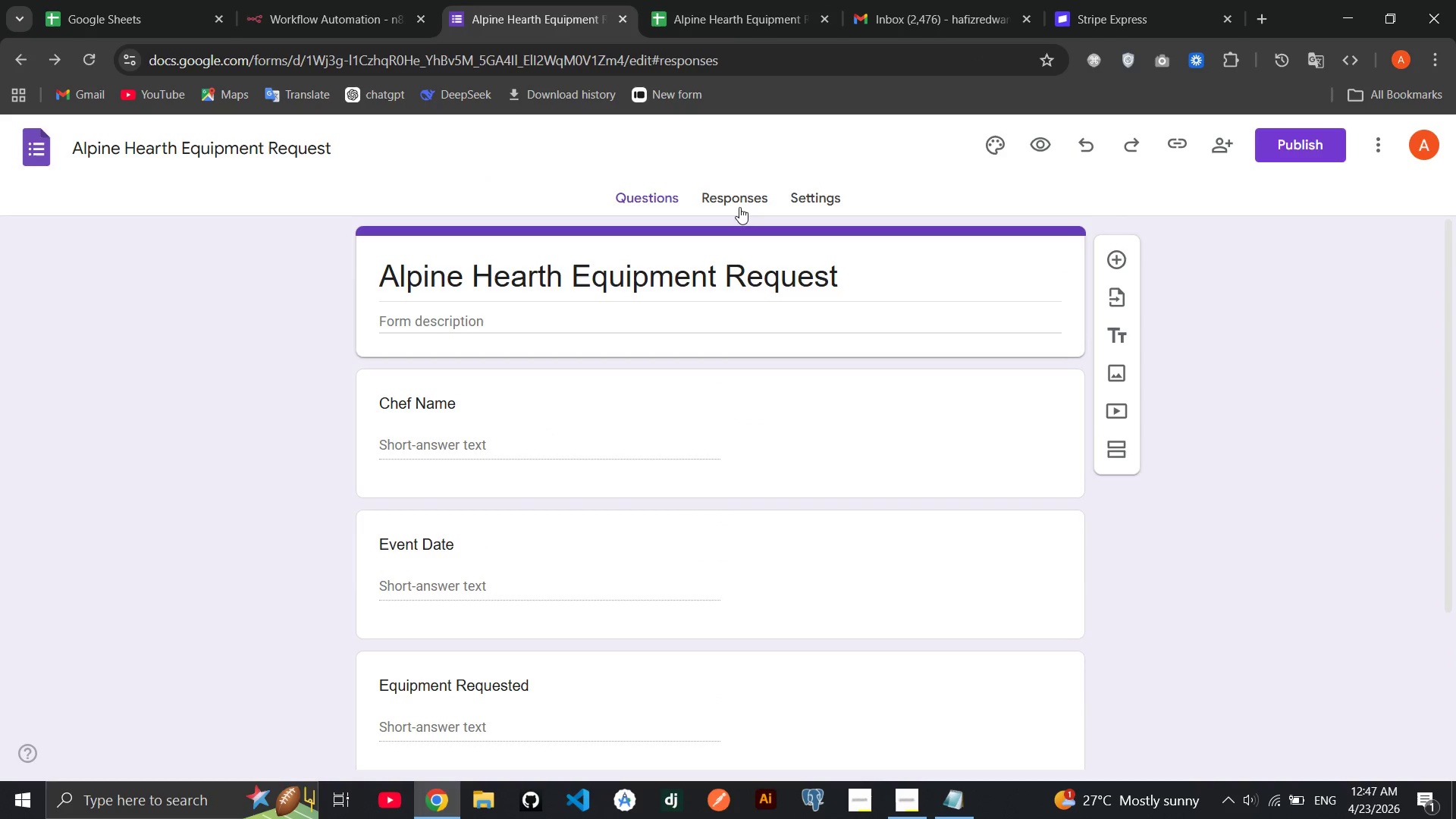 
left_click([745, 194])
 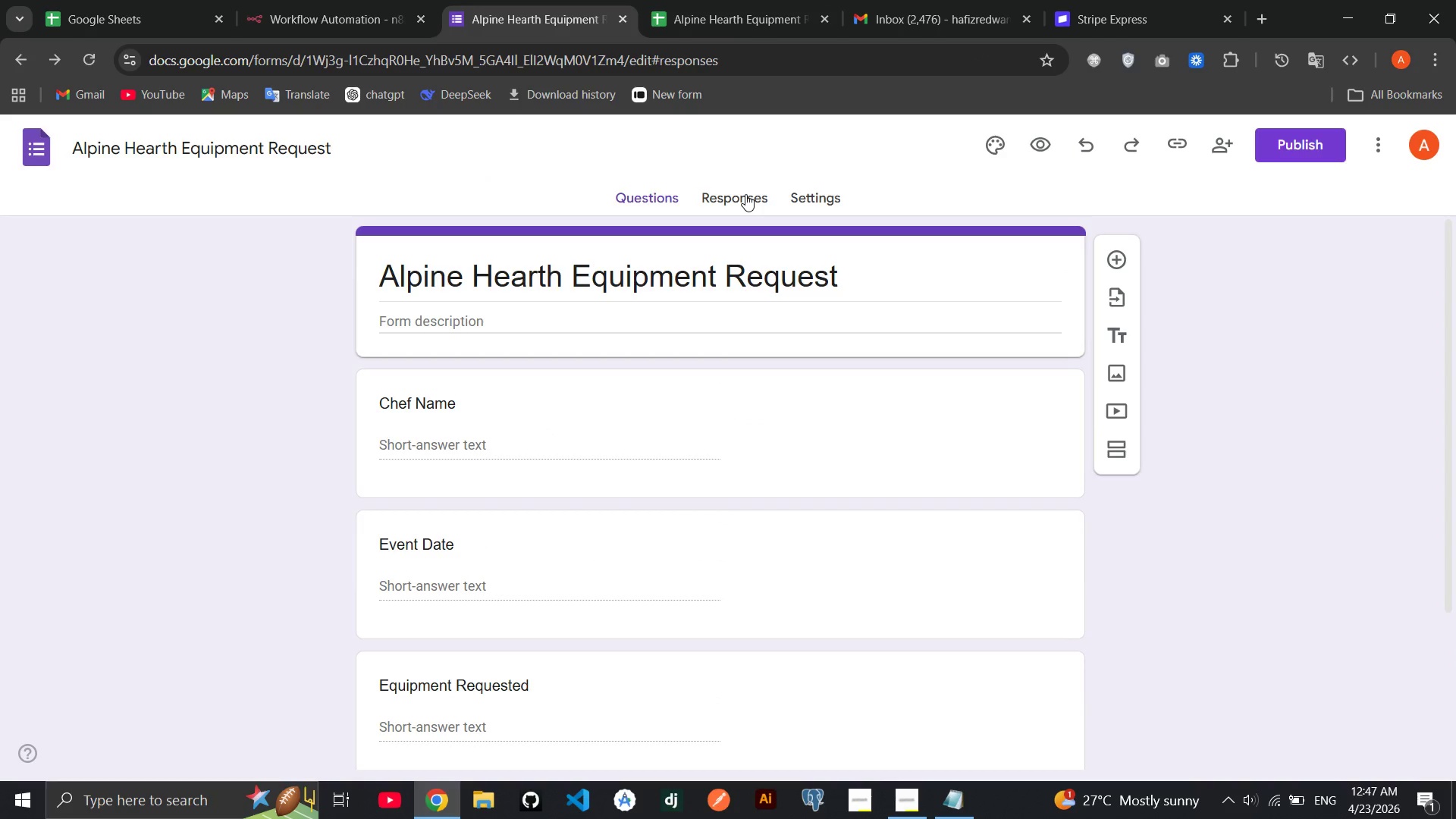 
left_click([745, 194])
 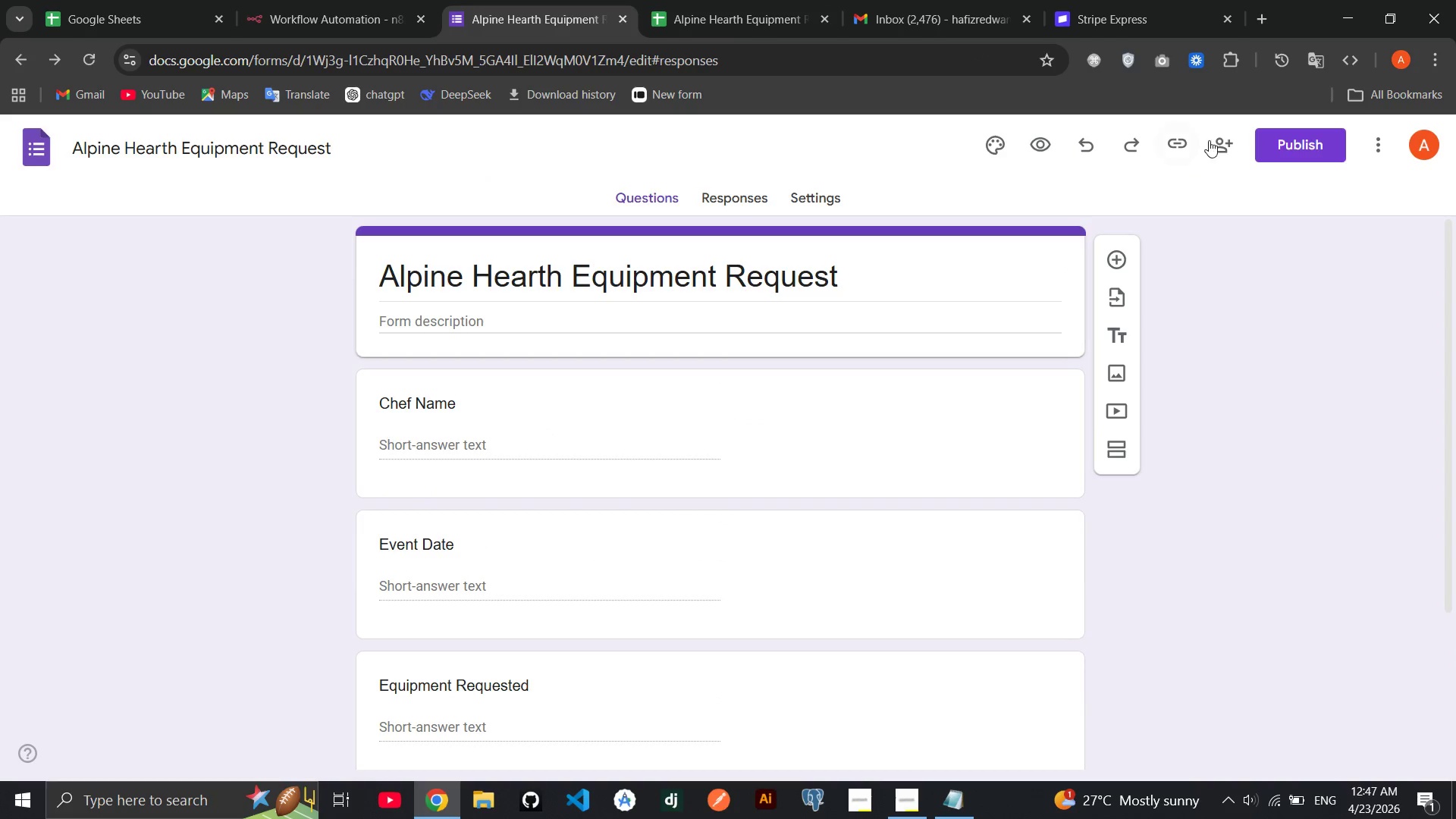 
left_click([1276, 148])
 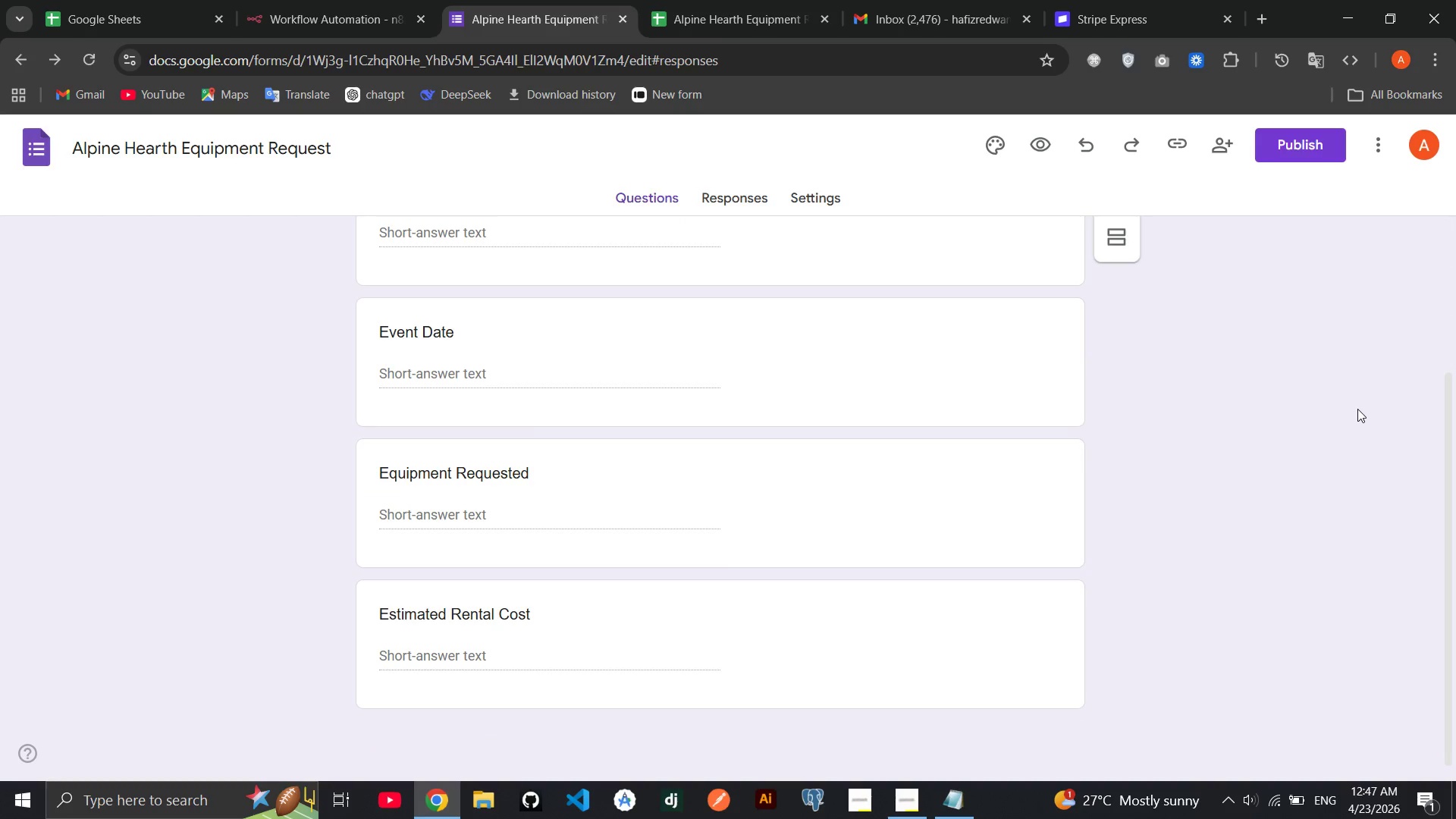 
wait(8.66)
 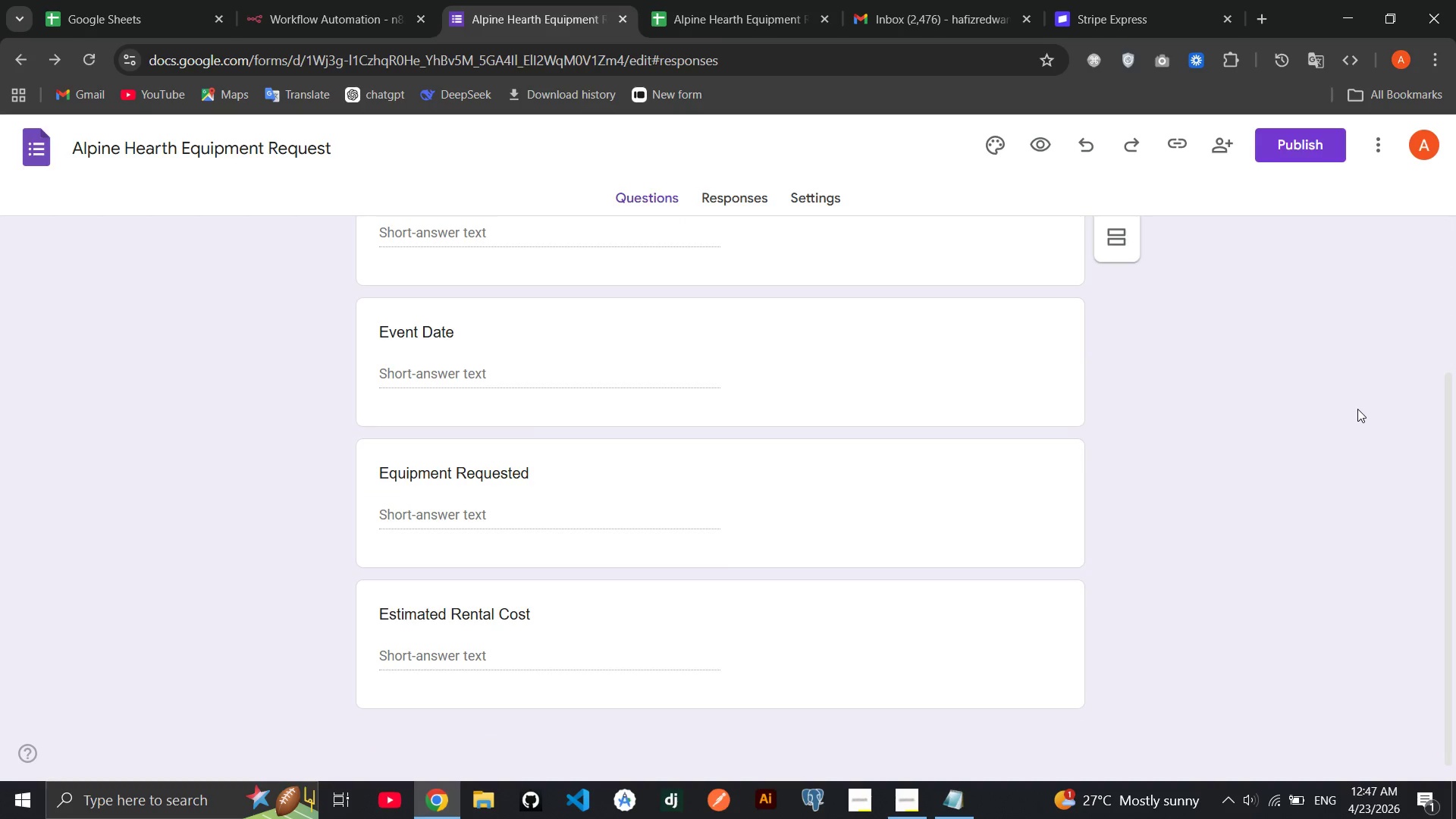 
mouse_move([1055, 422])
 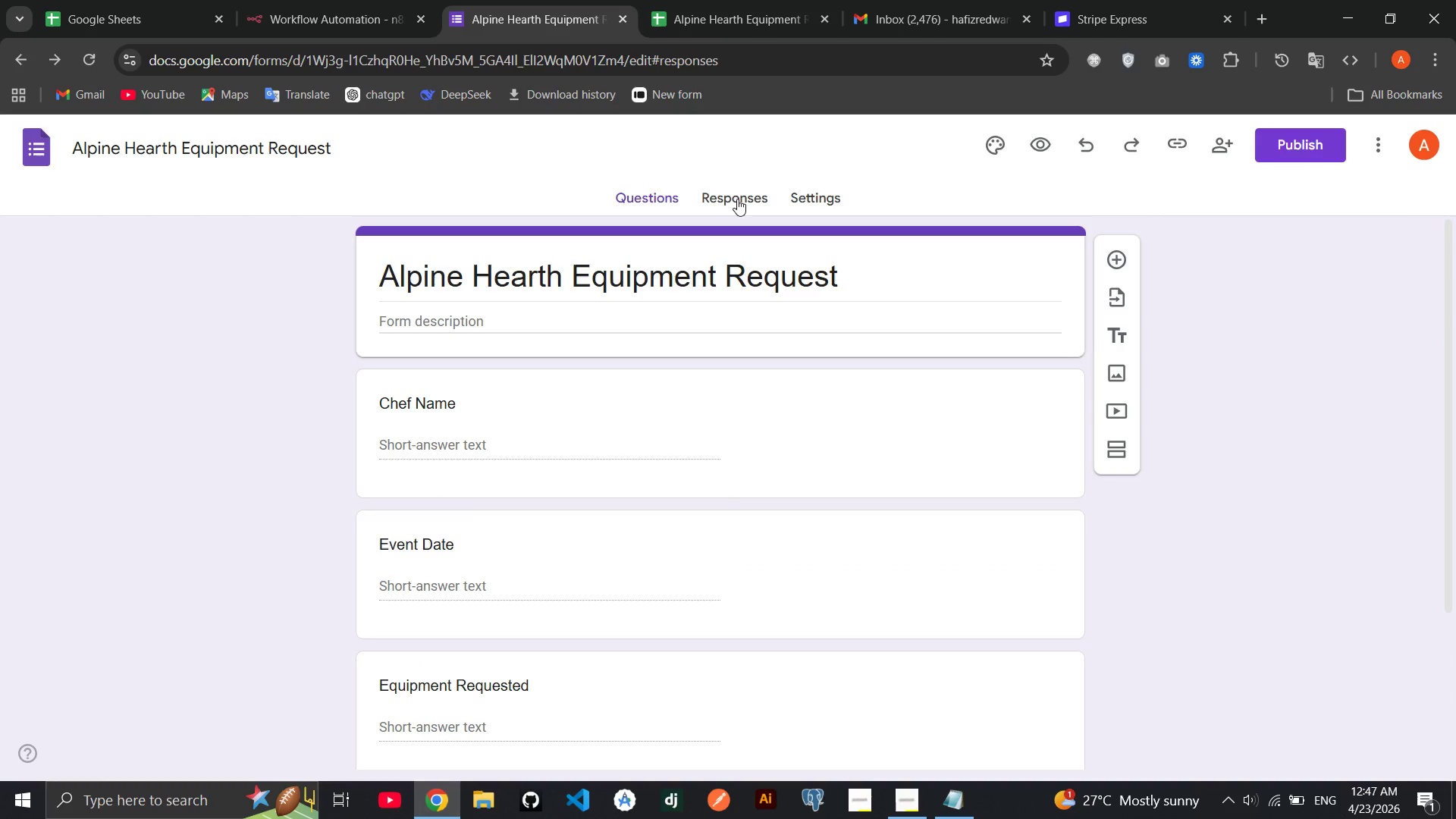 
double_click([737, 199])
 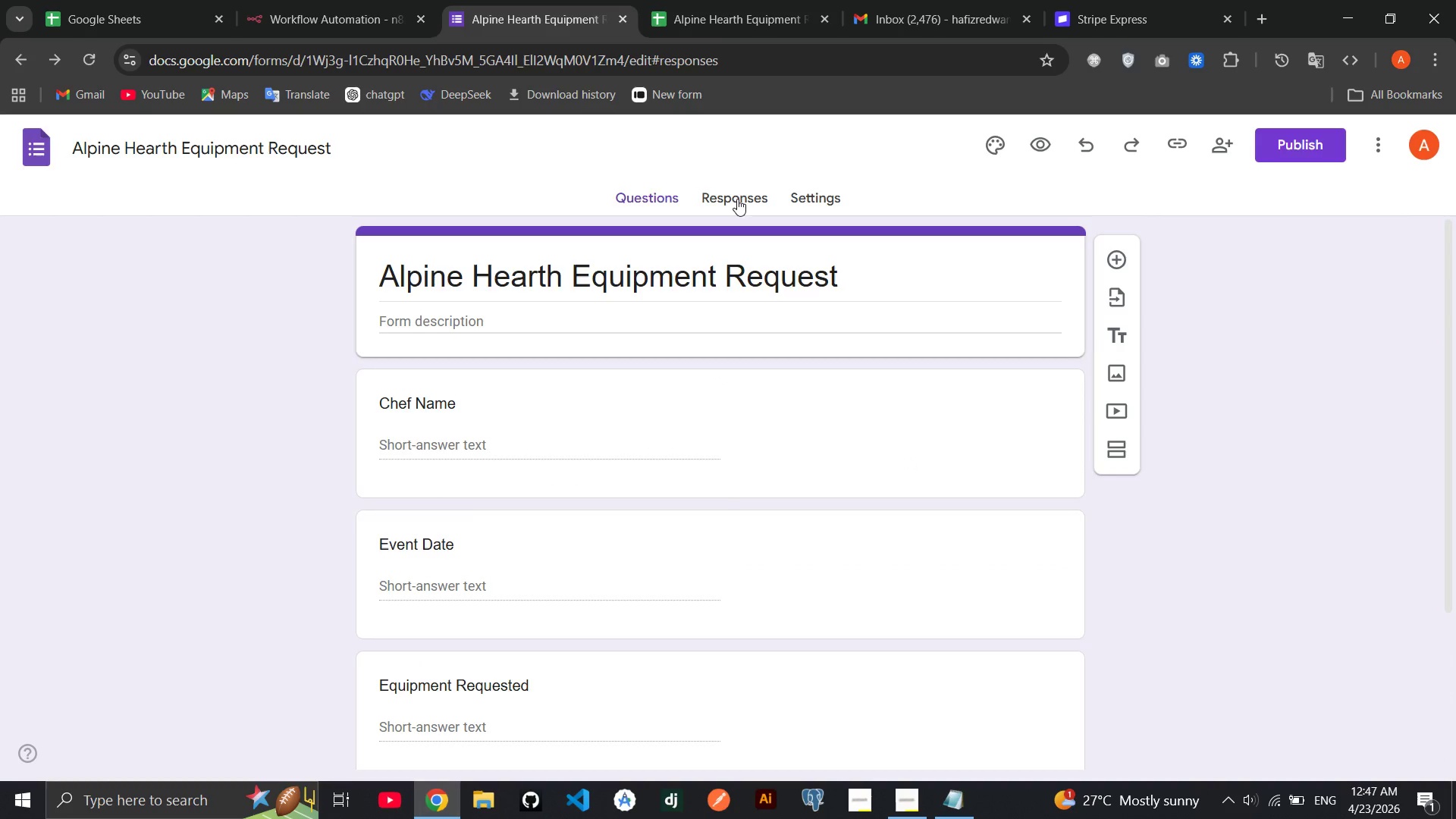 
triple_click([737, 199])
 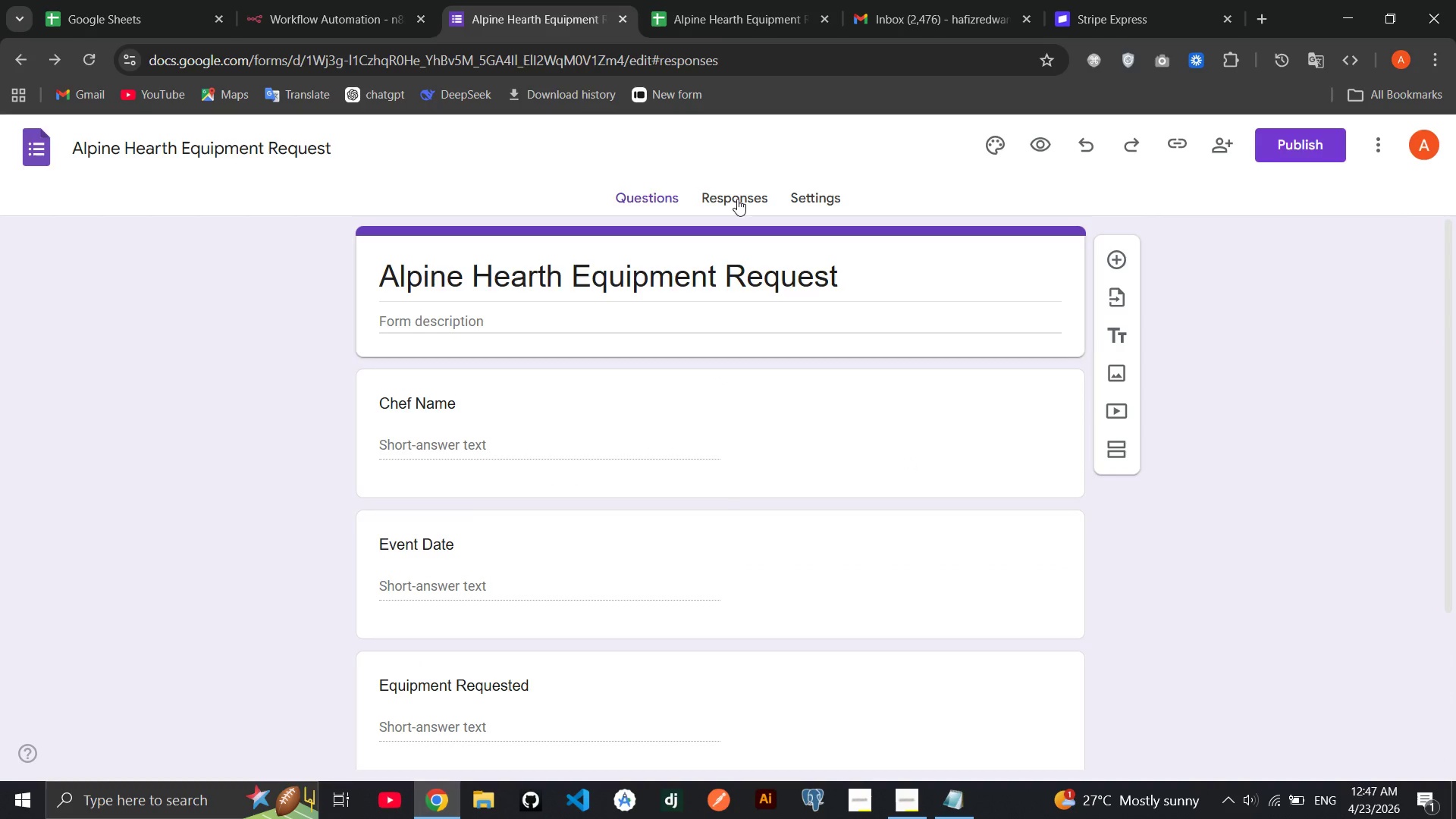 
triple_click([737, 199])
 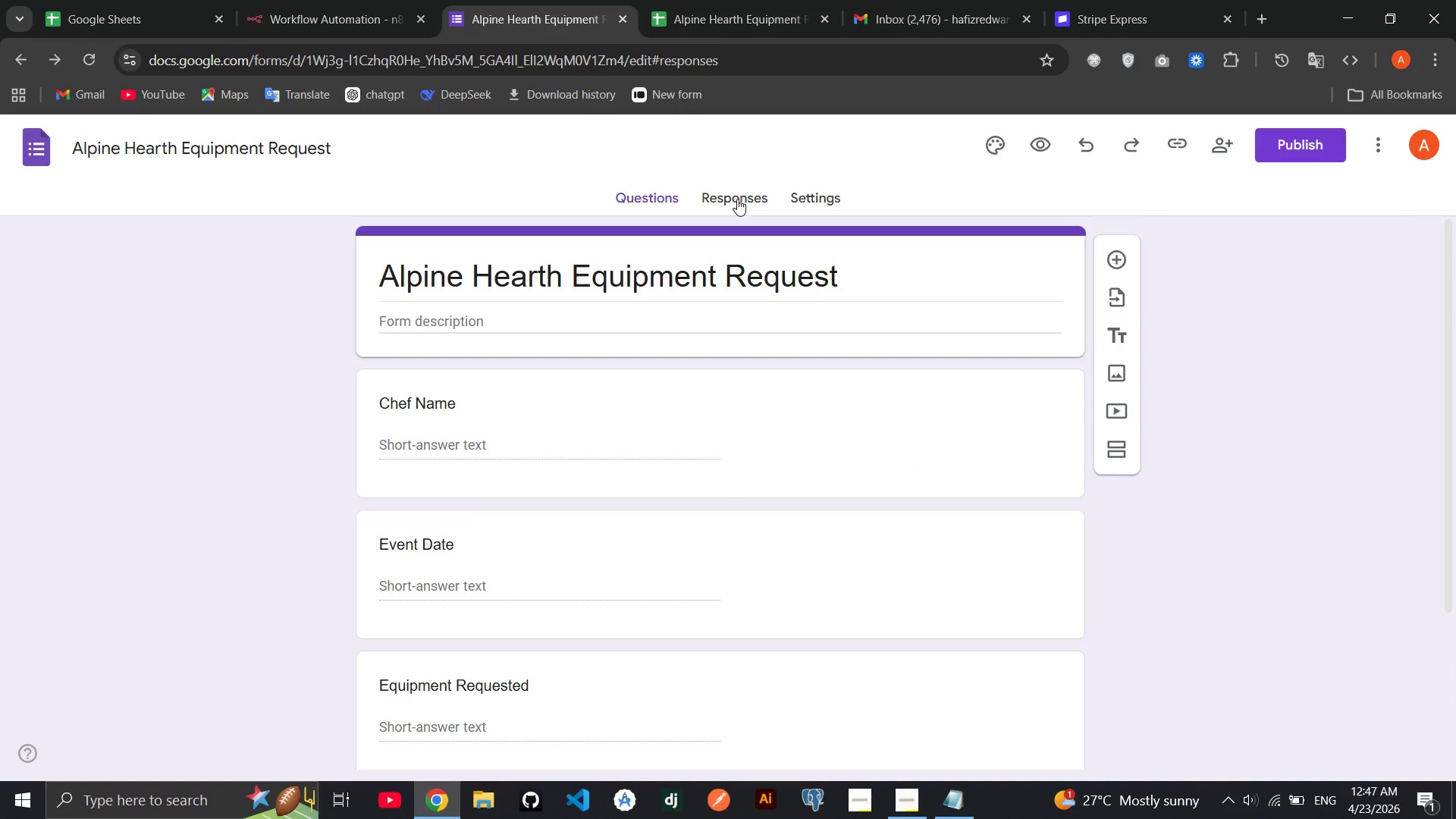 
triple_click([737, 199])
 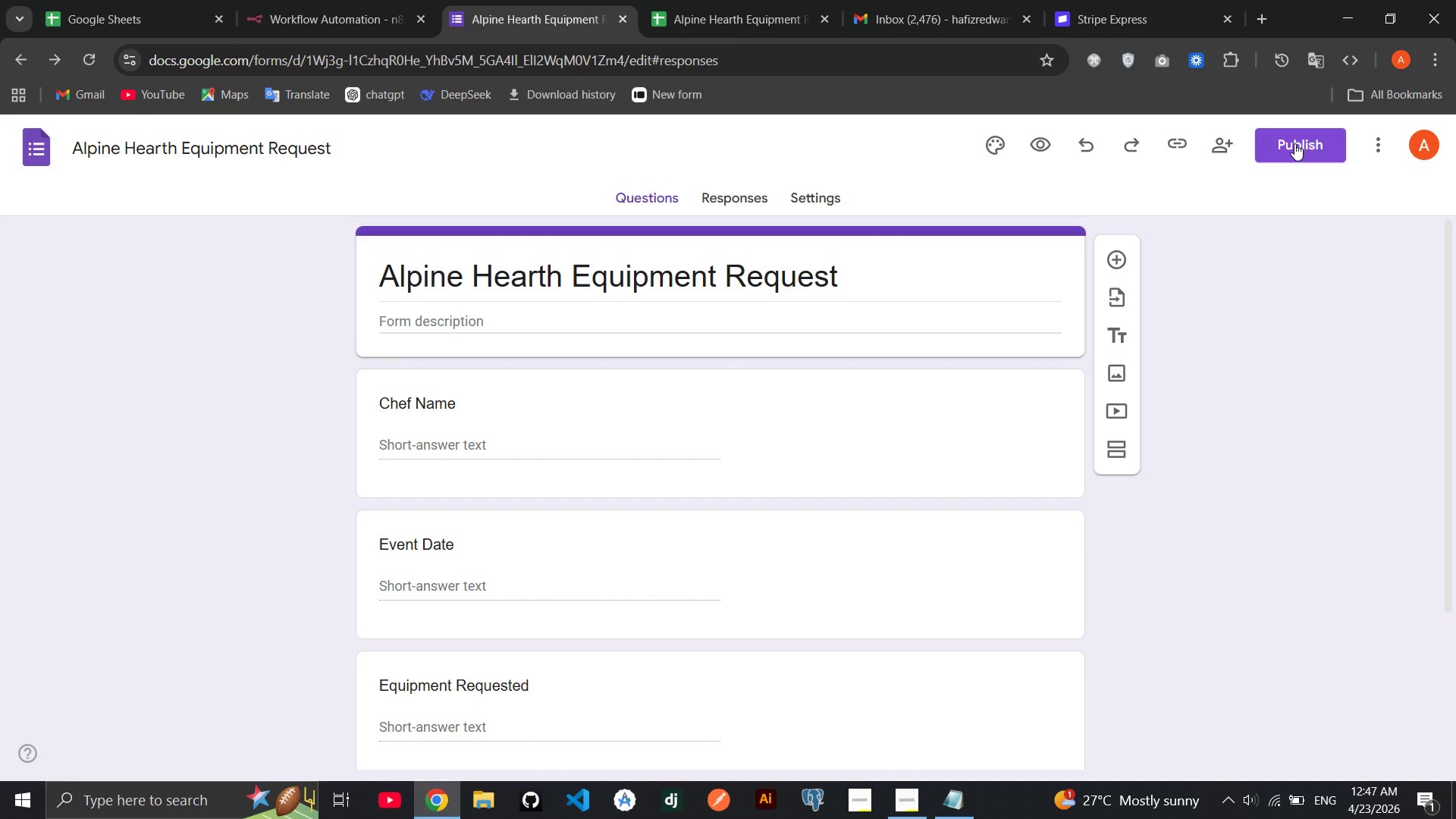 
double_click([1294, 143])
 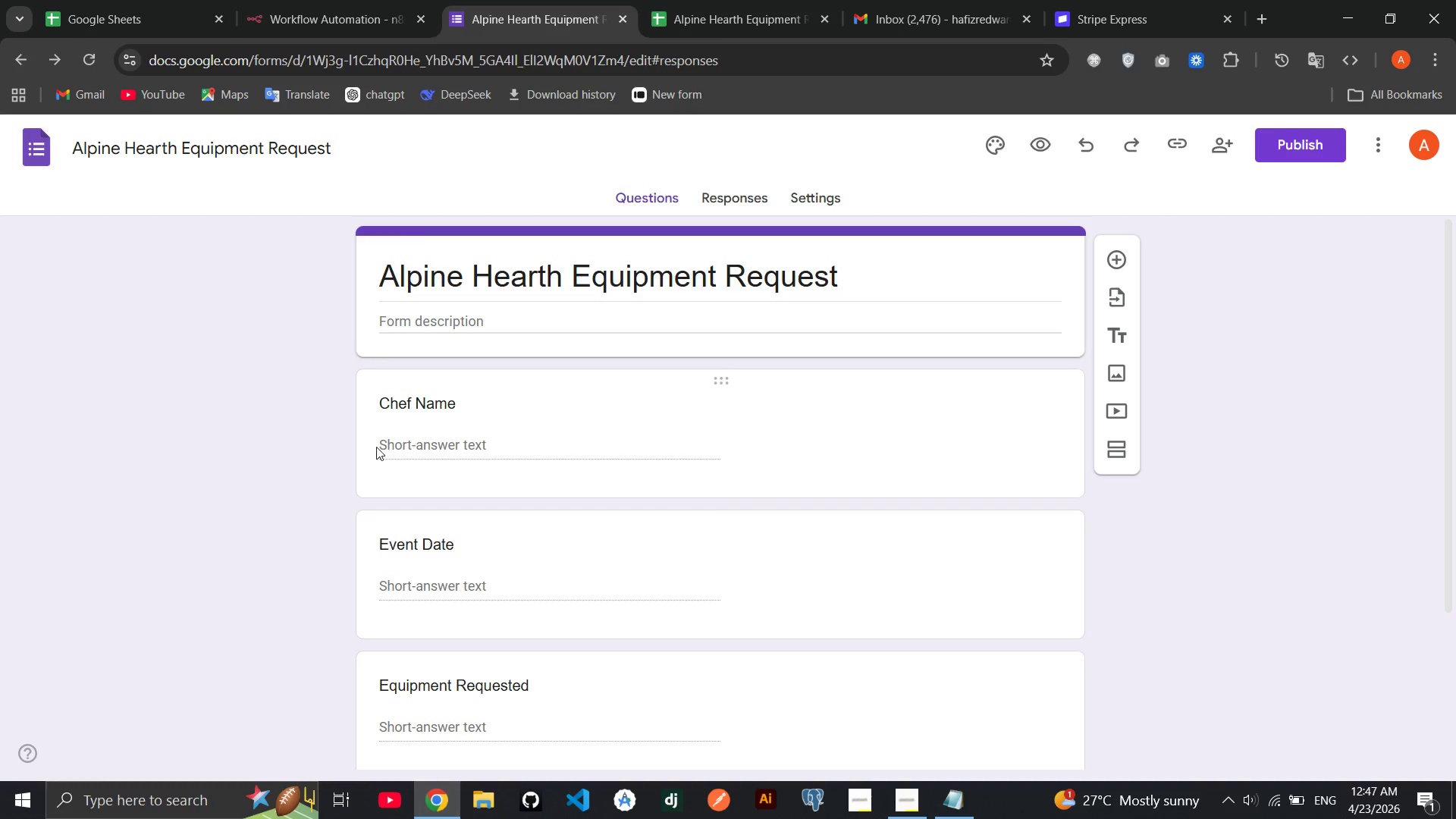 
left_click([334, 428])
 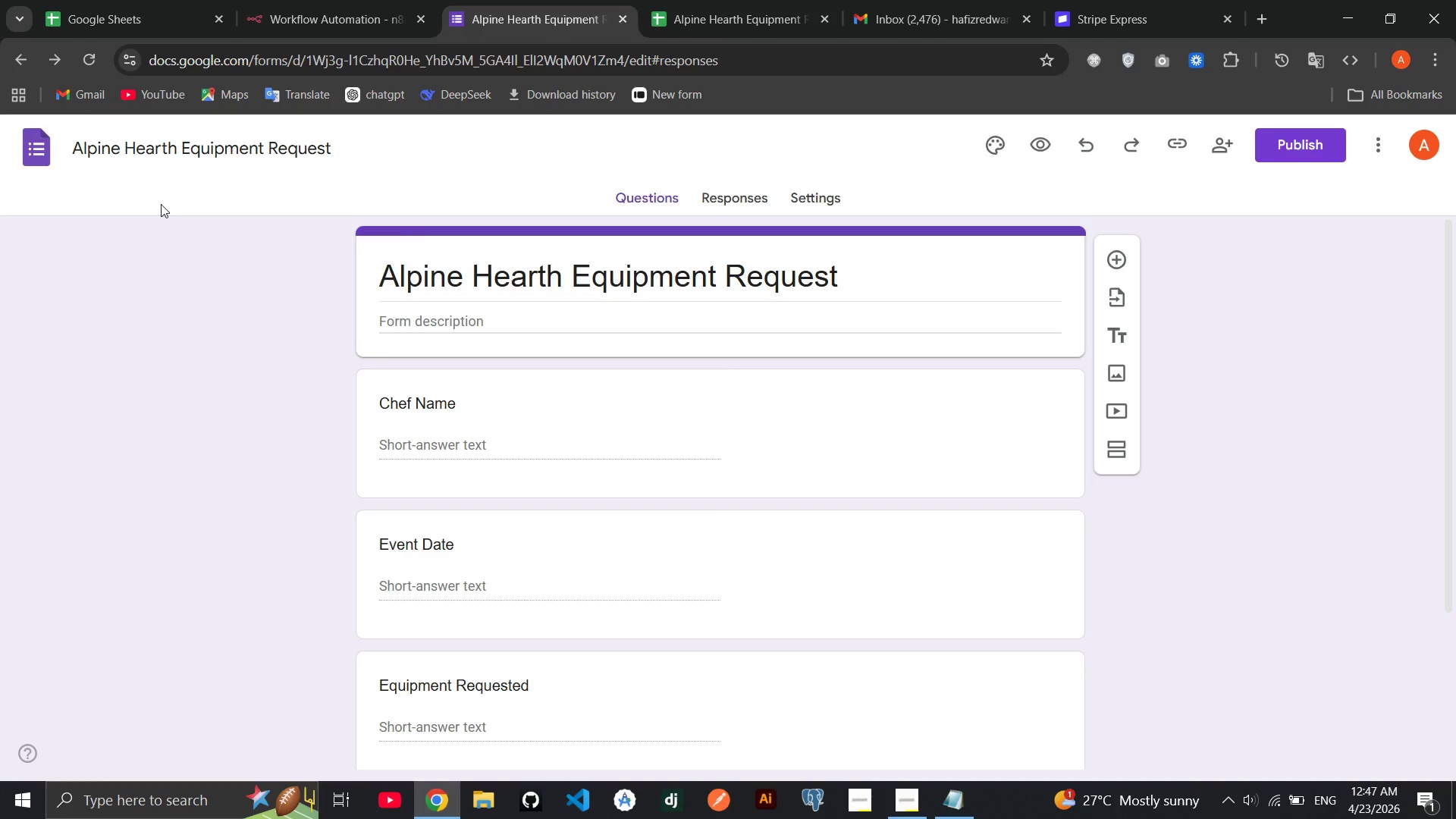 
left_click([86, 64])
 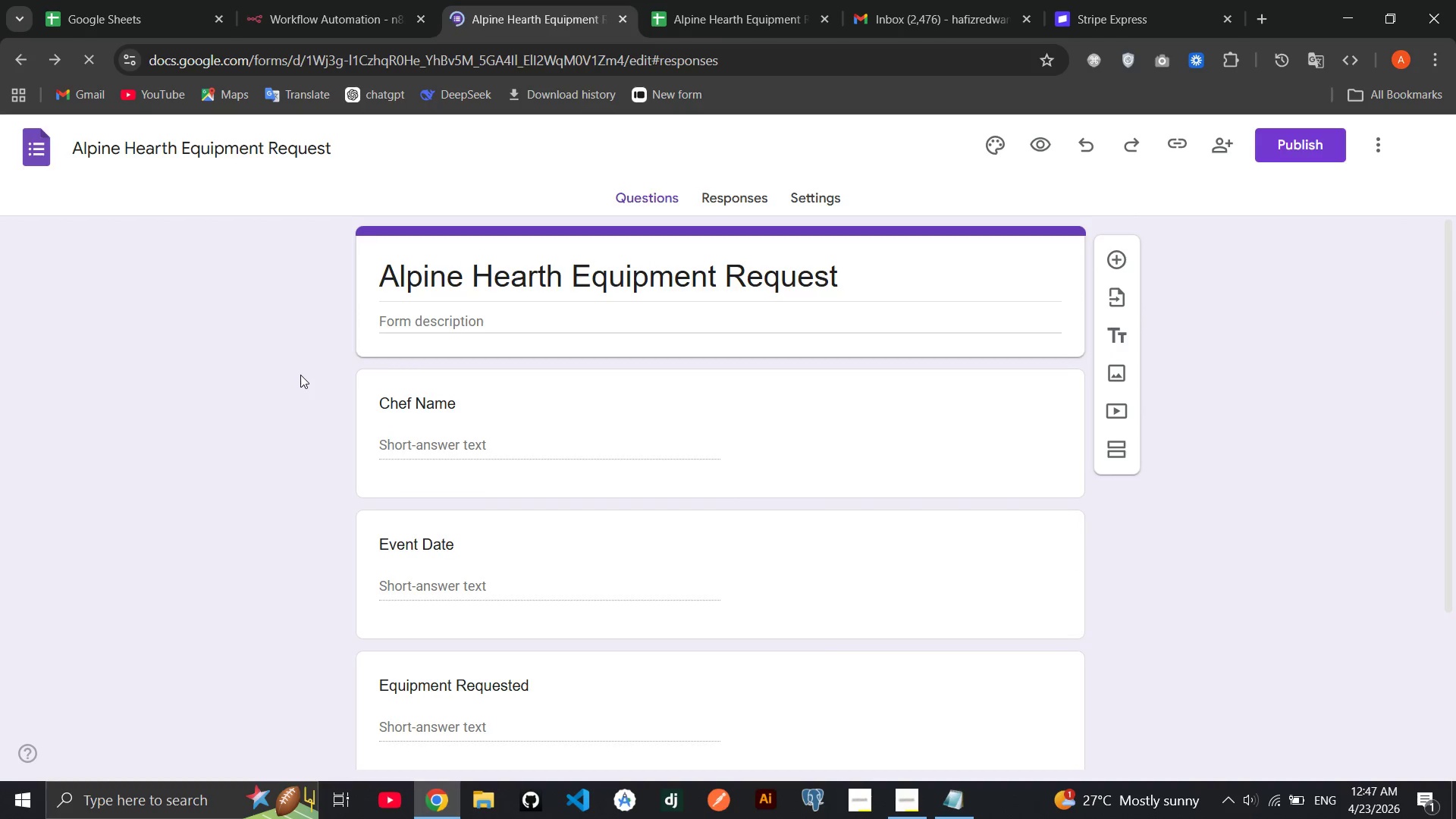 
wait(7.94)
 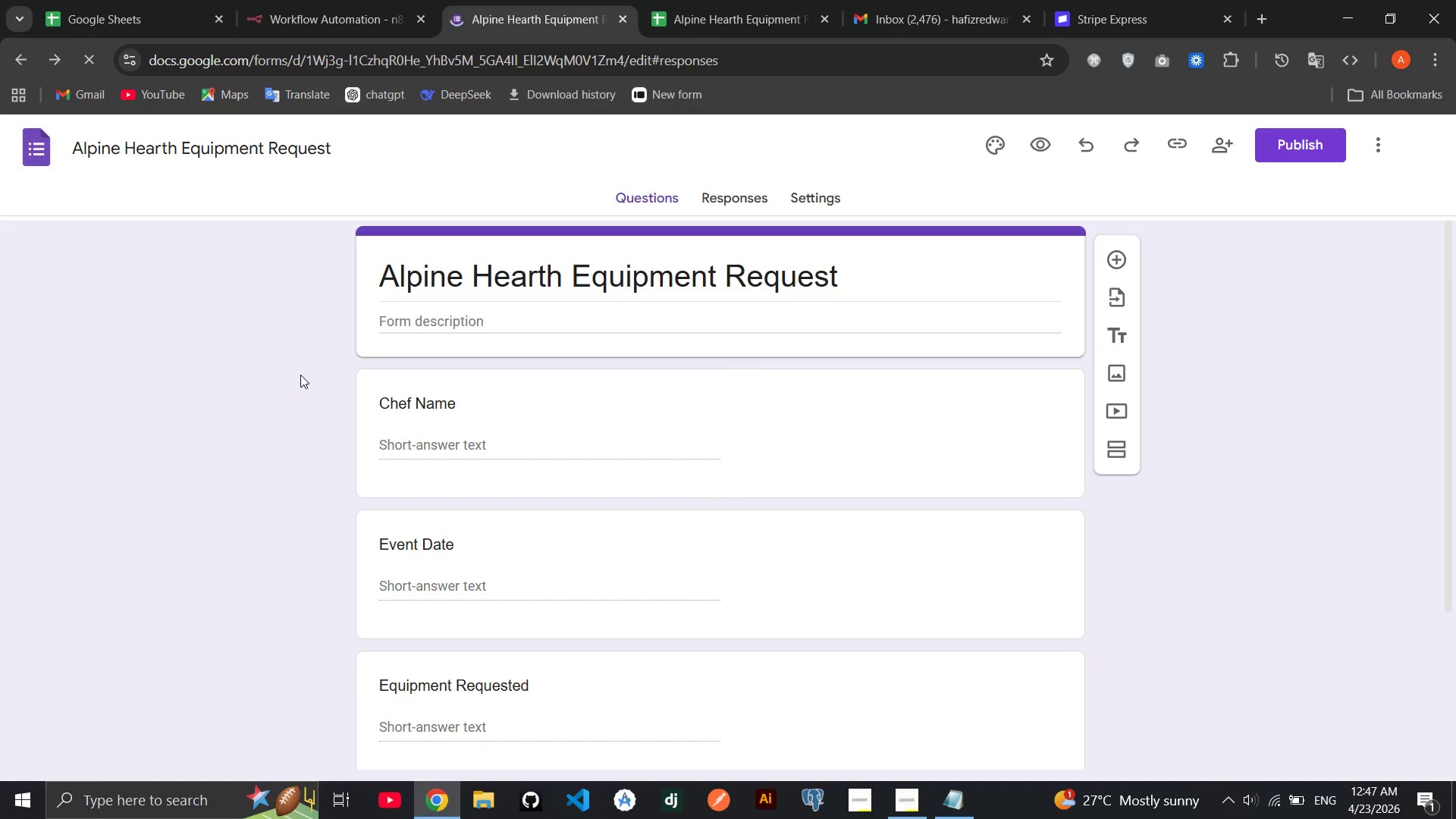 
left_click([438, 443])
 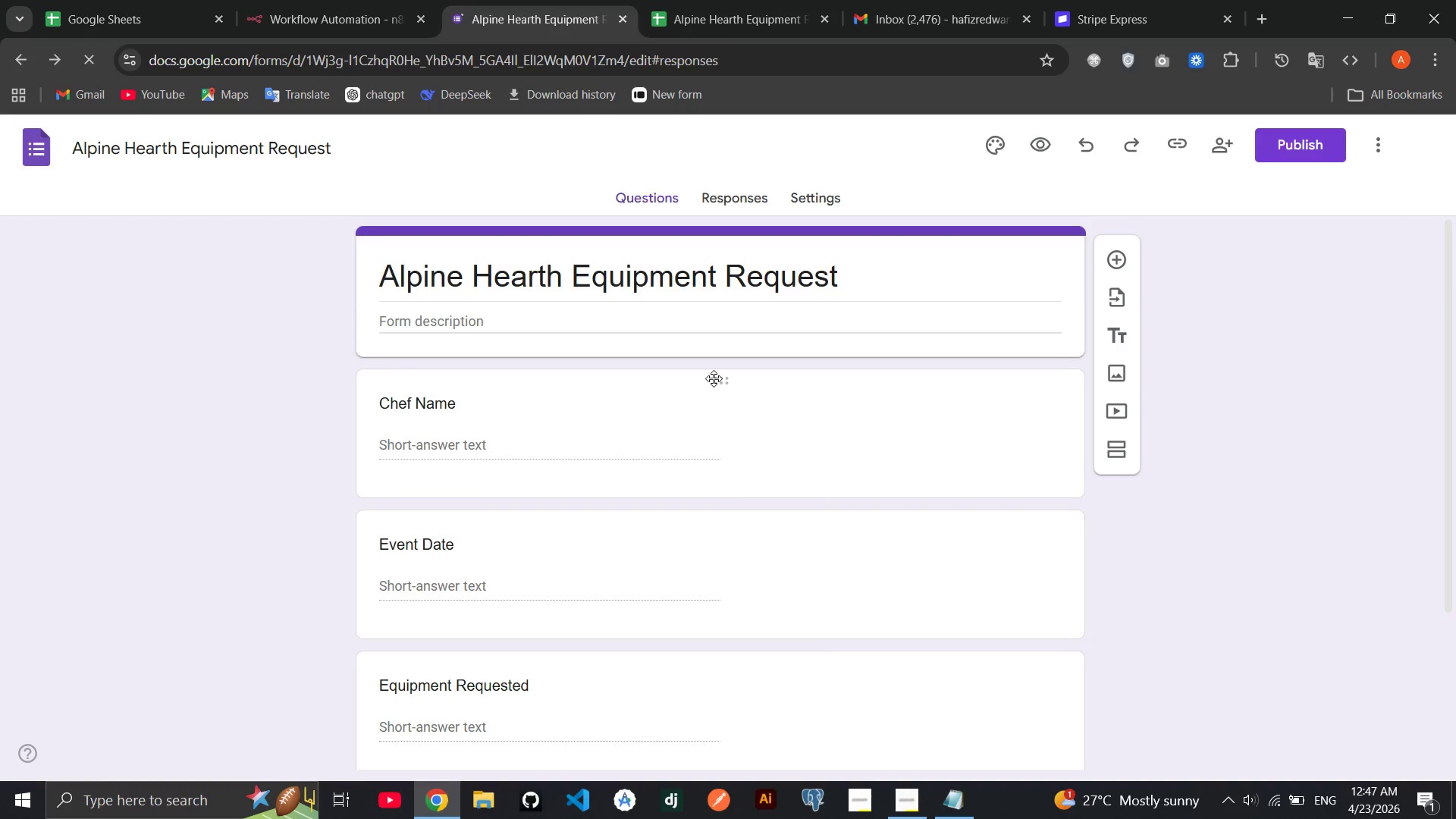 
left_click_drag(start_coordinate=[714, 378], to_coordinate=[714, 414])
 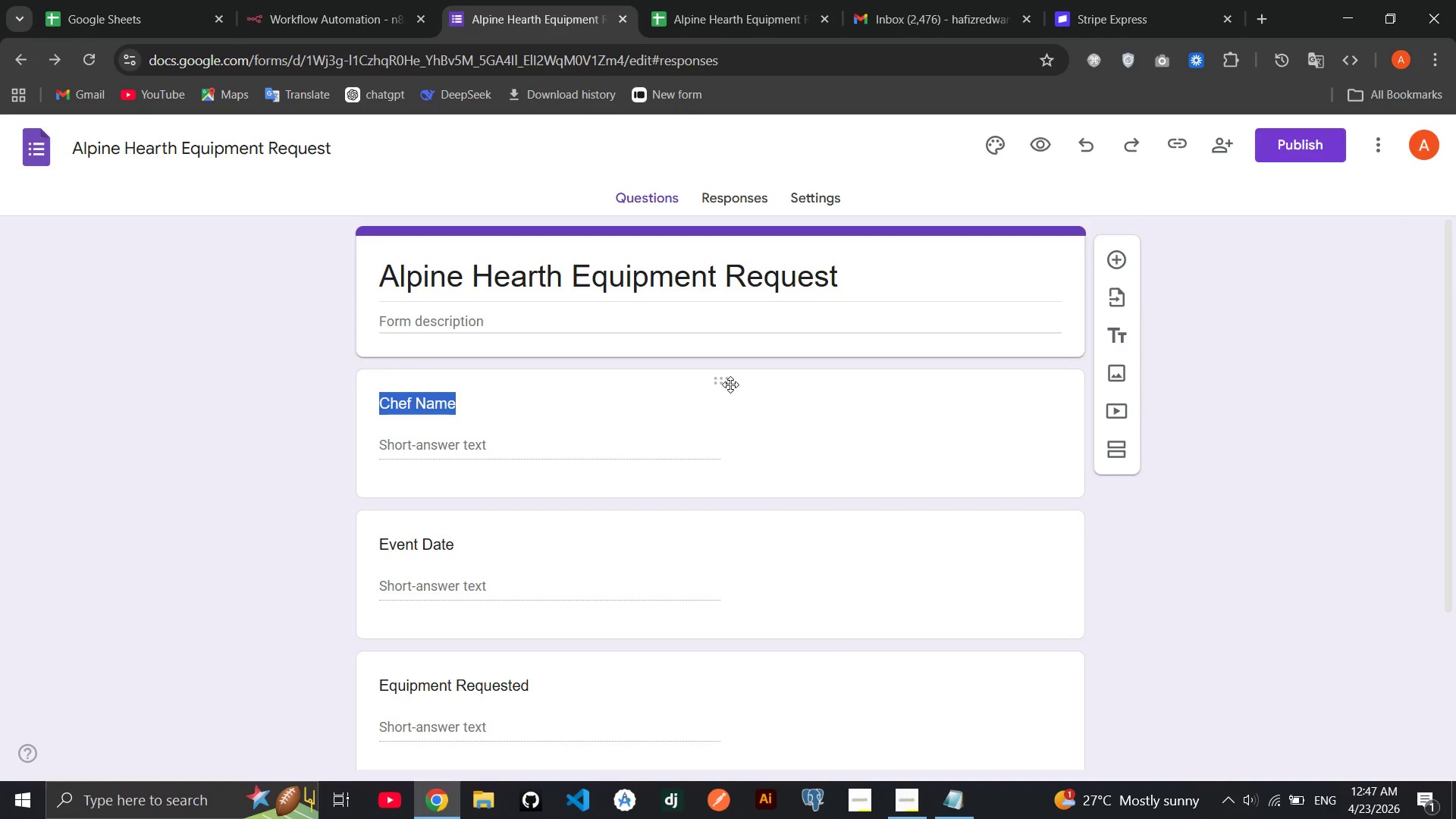 
left_click([730, 384])
 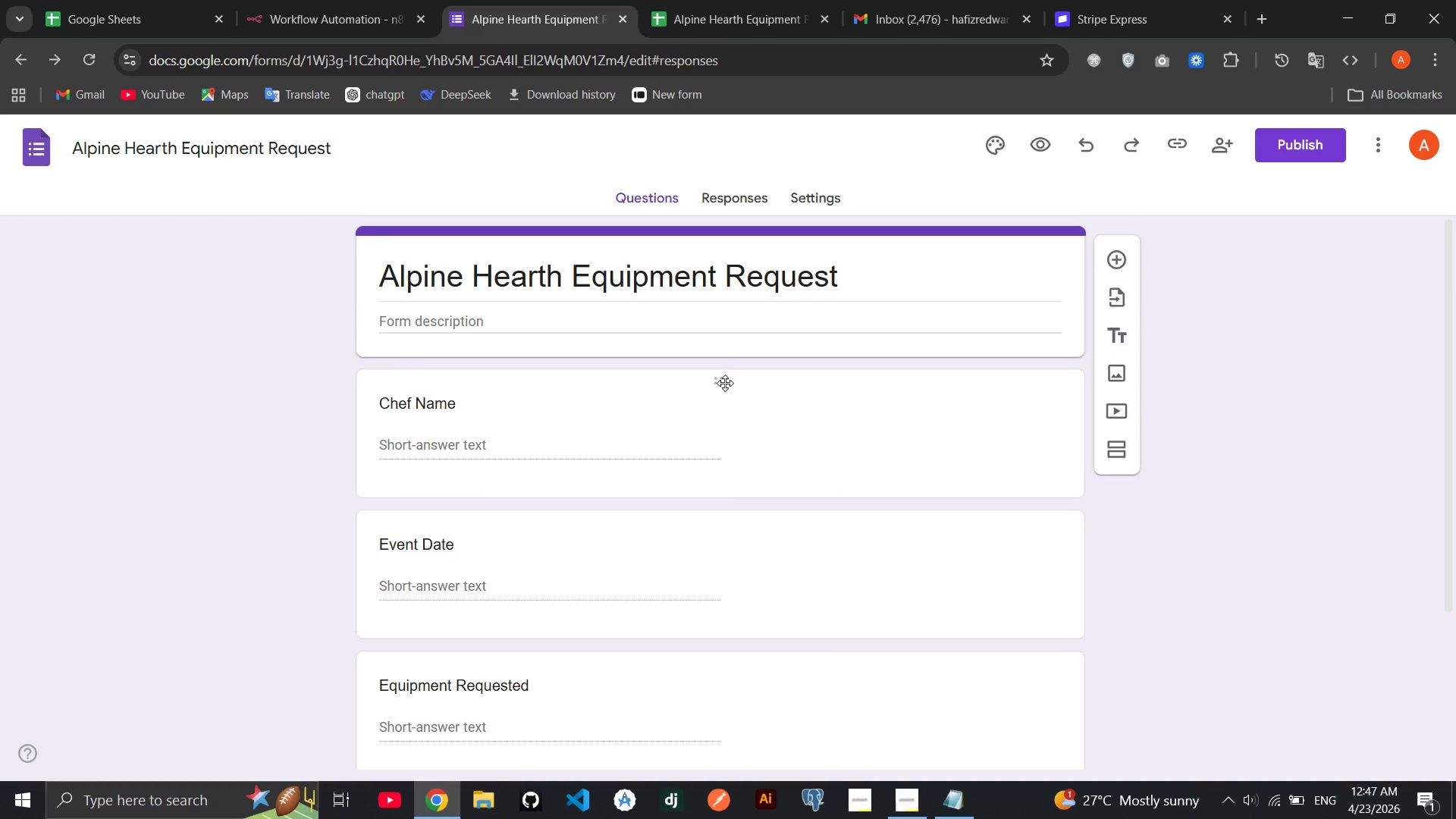 
left_click_drag(start_coordinate=[725, 383], to_coordinate=[723, 397])
 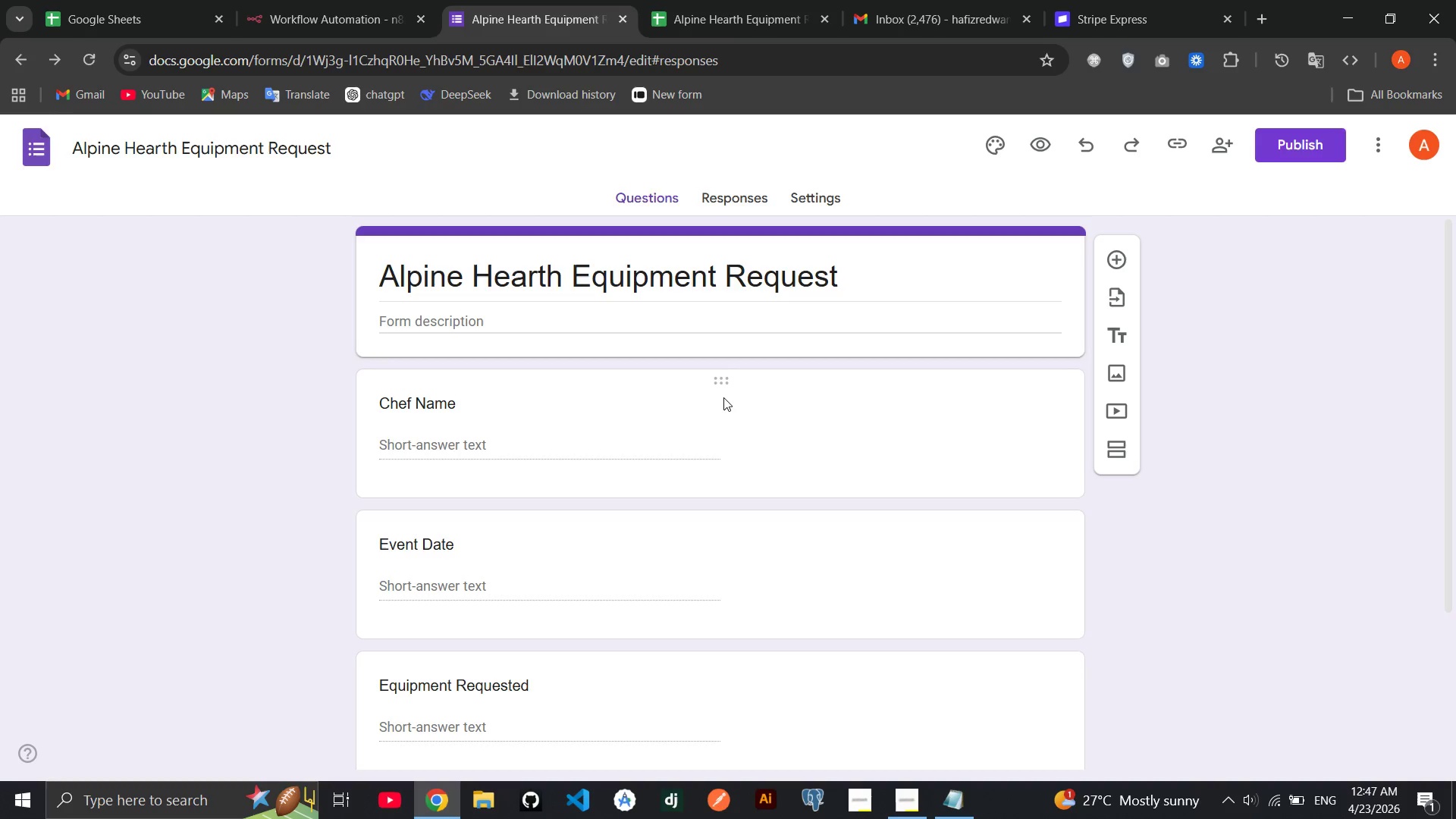 
left_click([723, 397])
 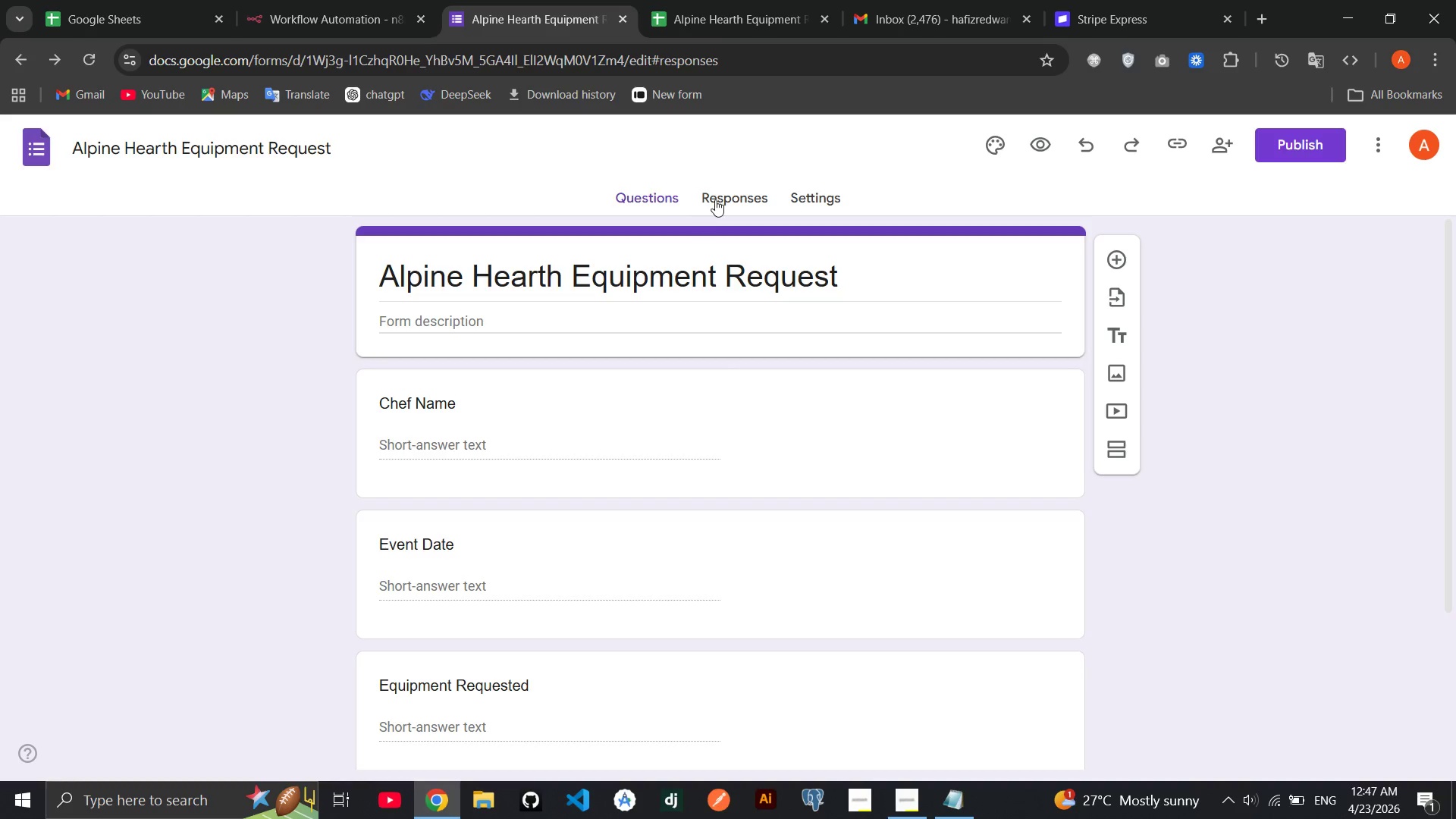 
left_click([715, 199])
 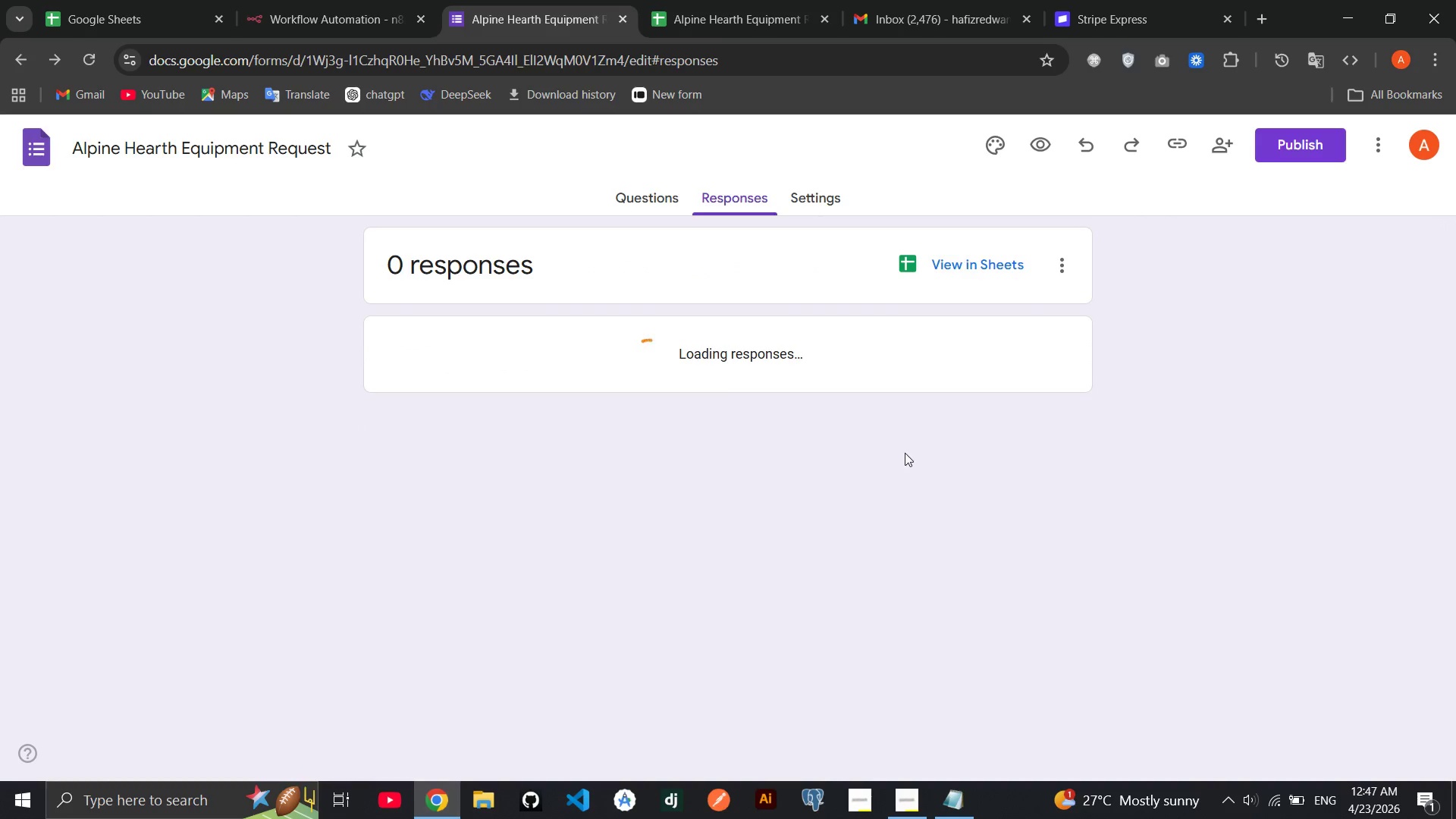 
left_click([1159, 465])
 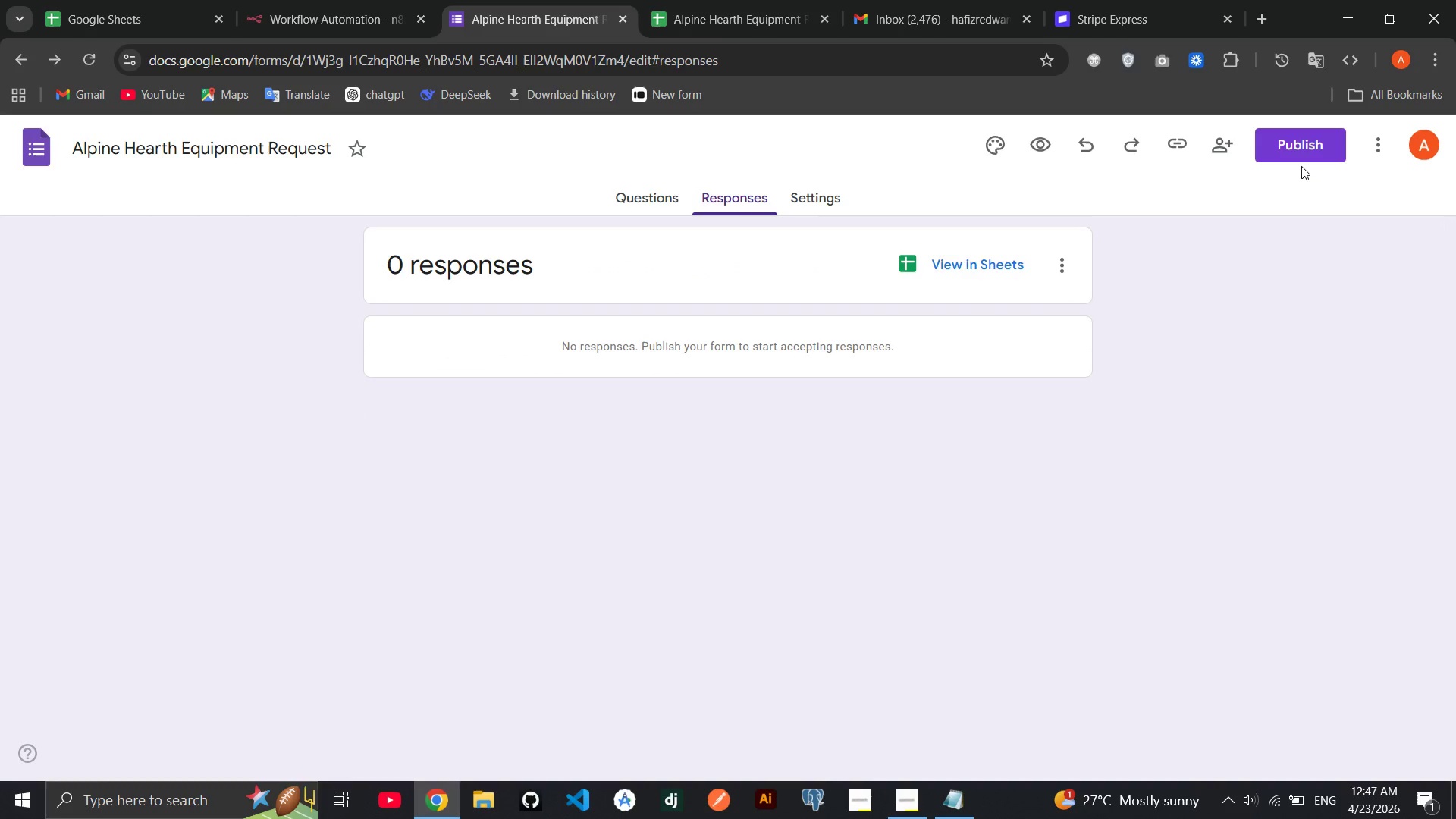 
left_click([1303, 165])
 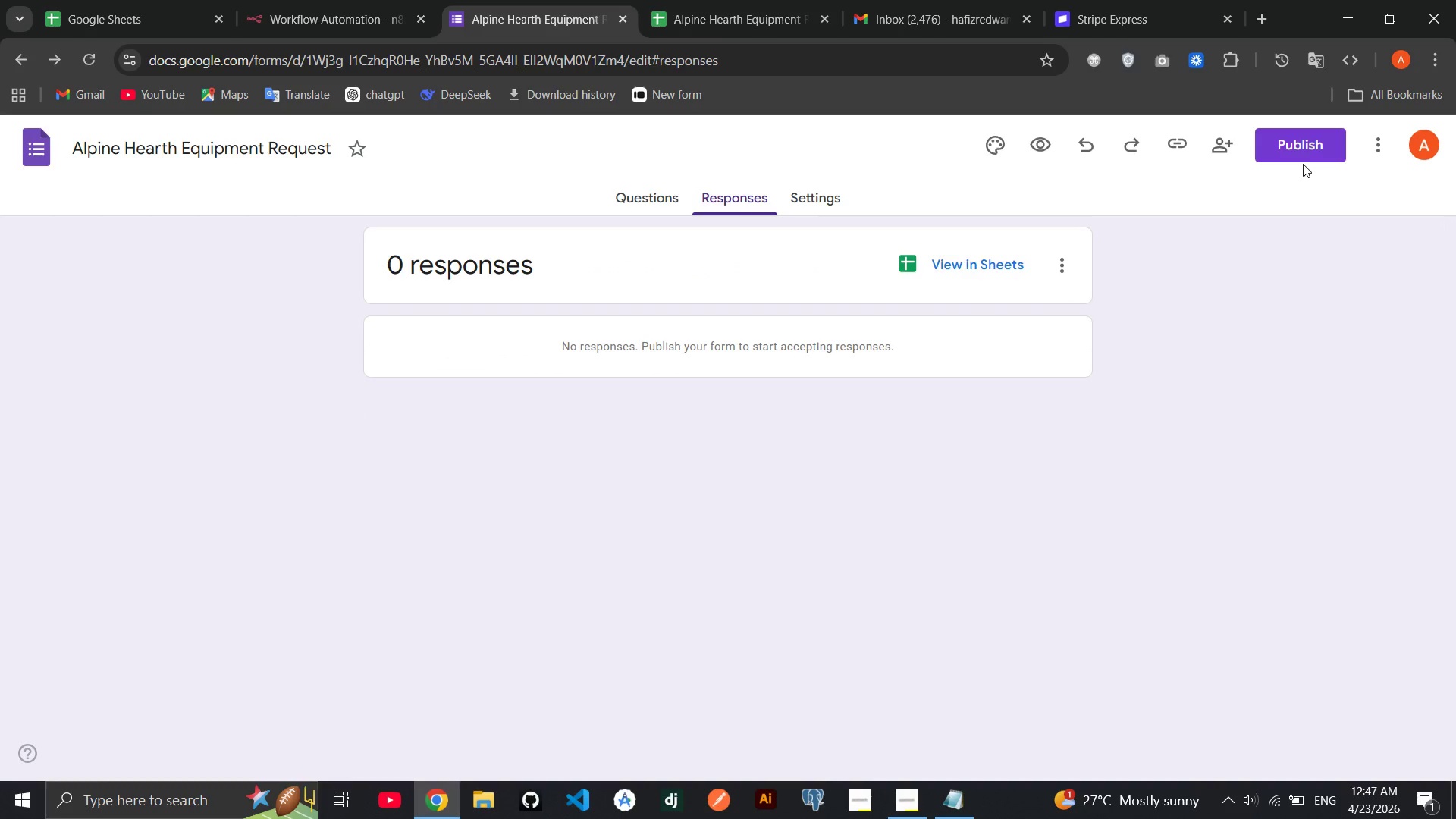 
left_click([1303, 164])
 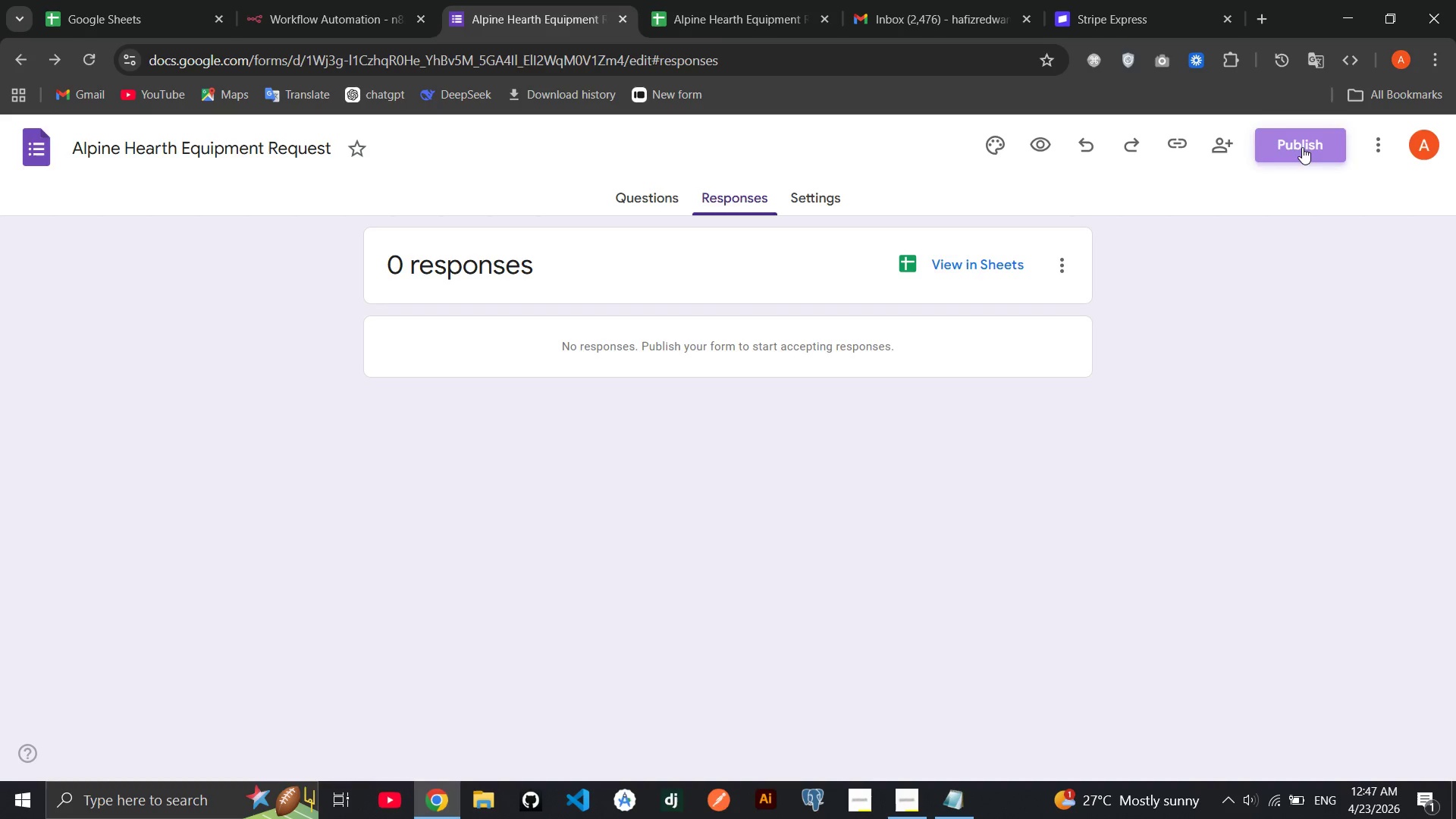 
left_click([1302, 147])
 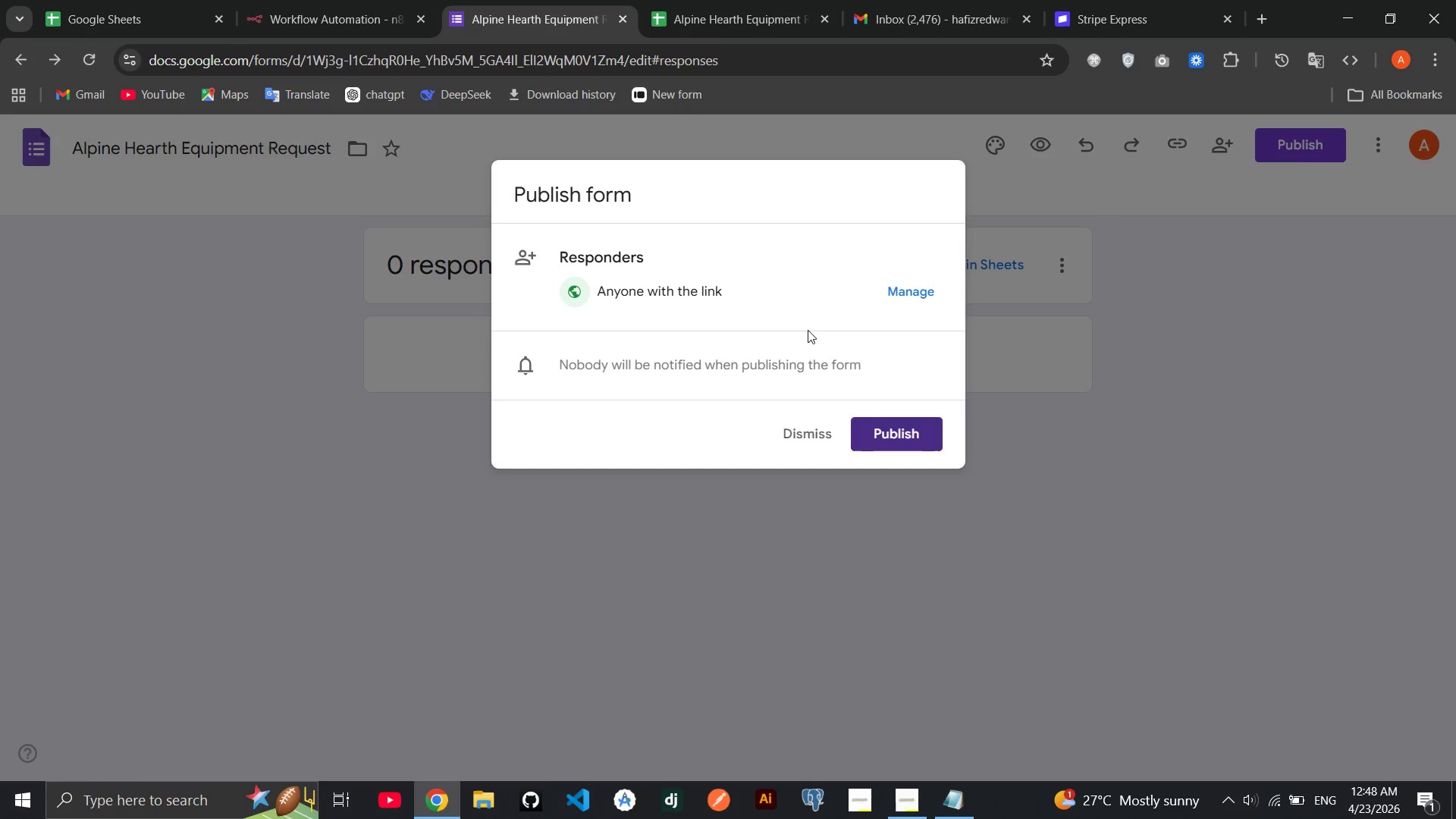 
wait(5.31)
 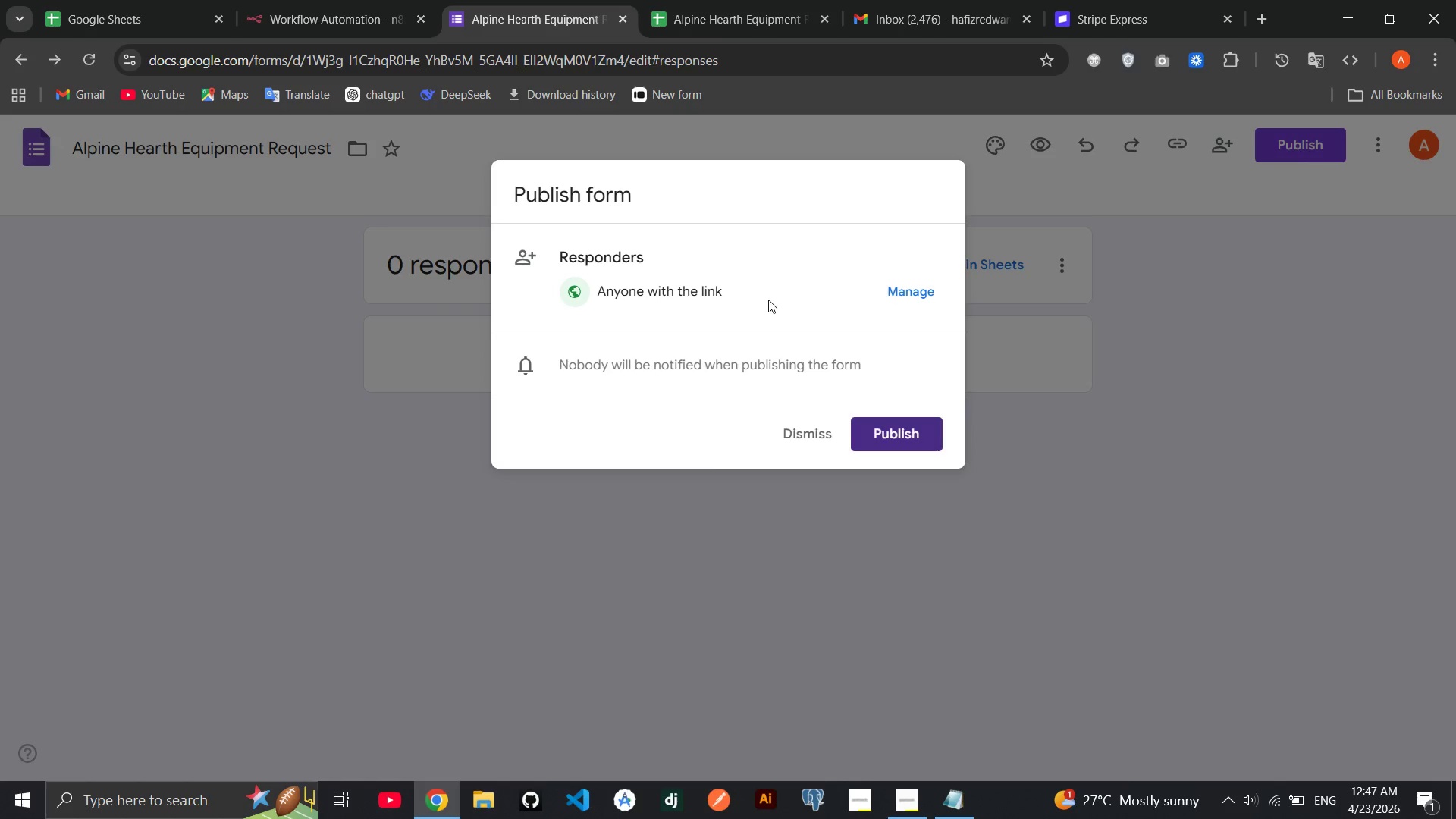 
left_click([911, 445])
 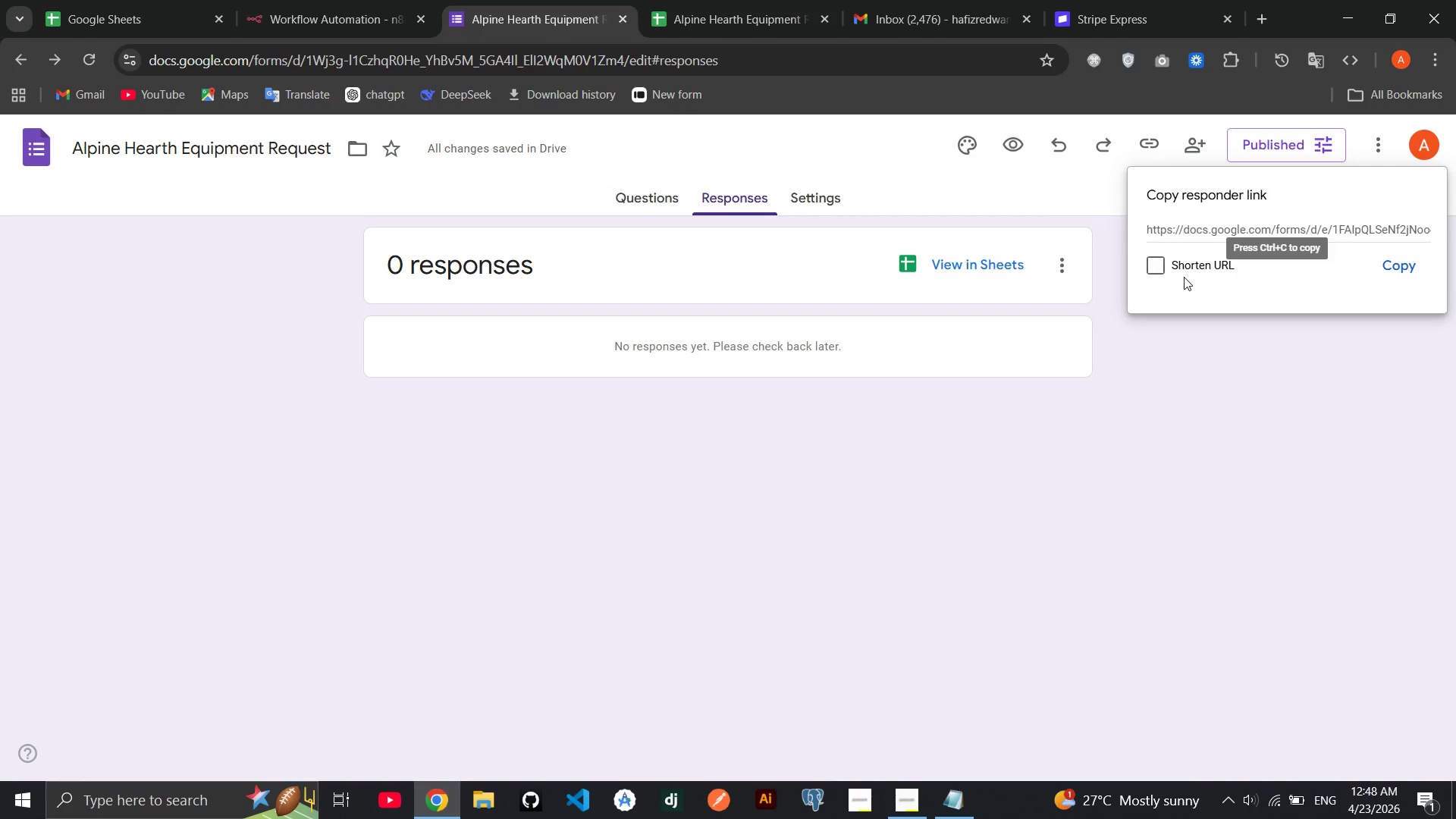 
left_click([1154, 259])
 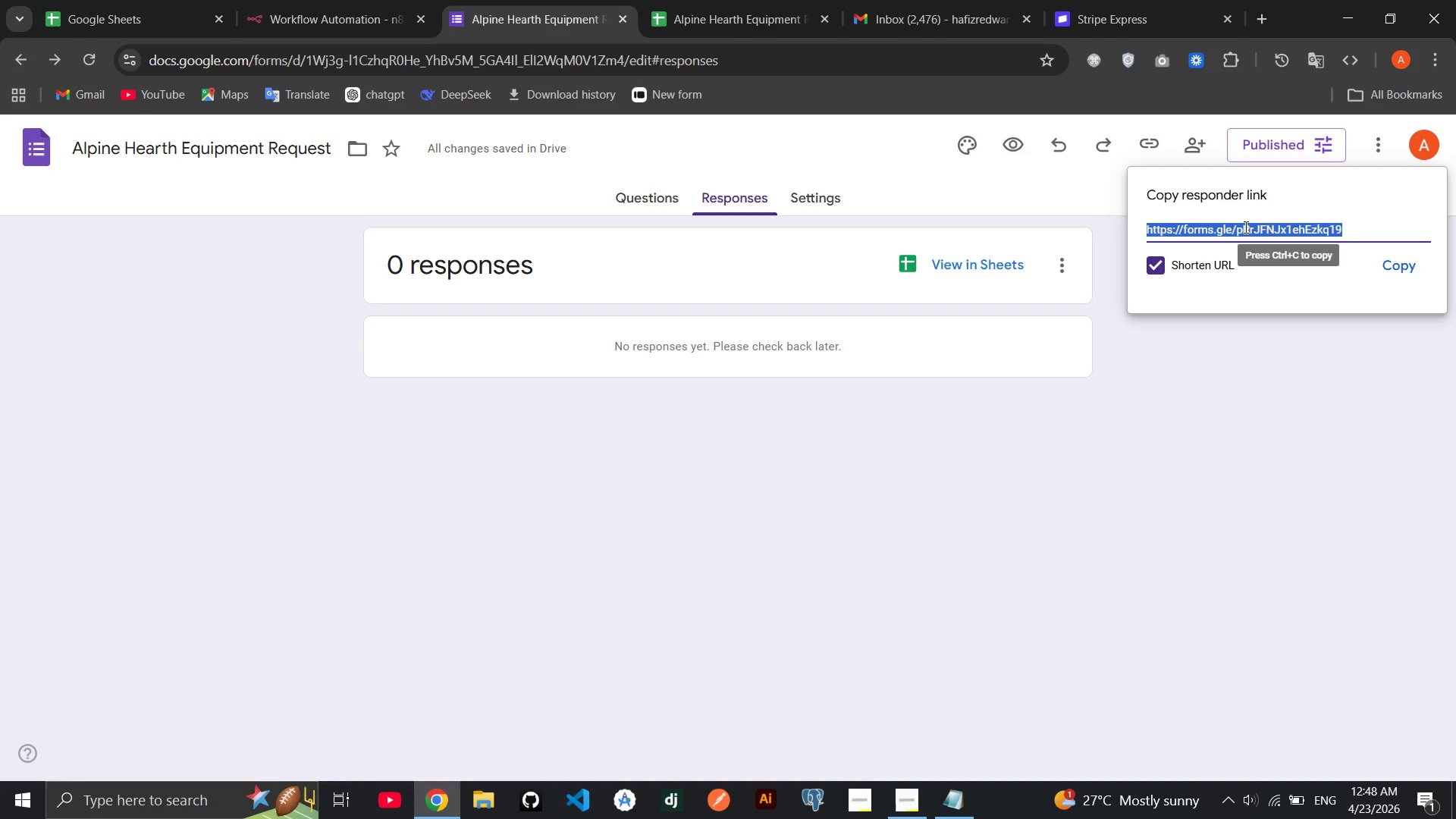 
right_click([1244, 227])
 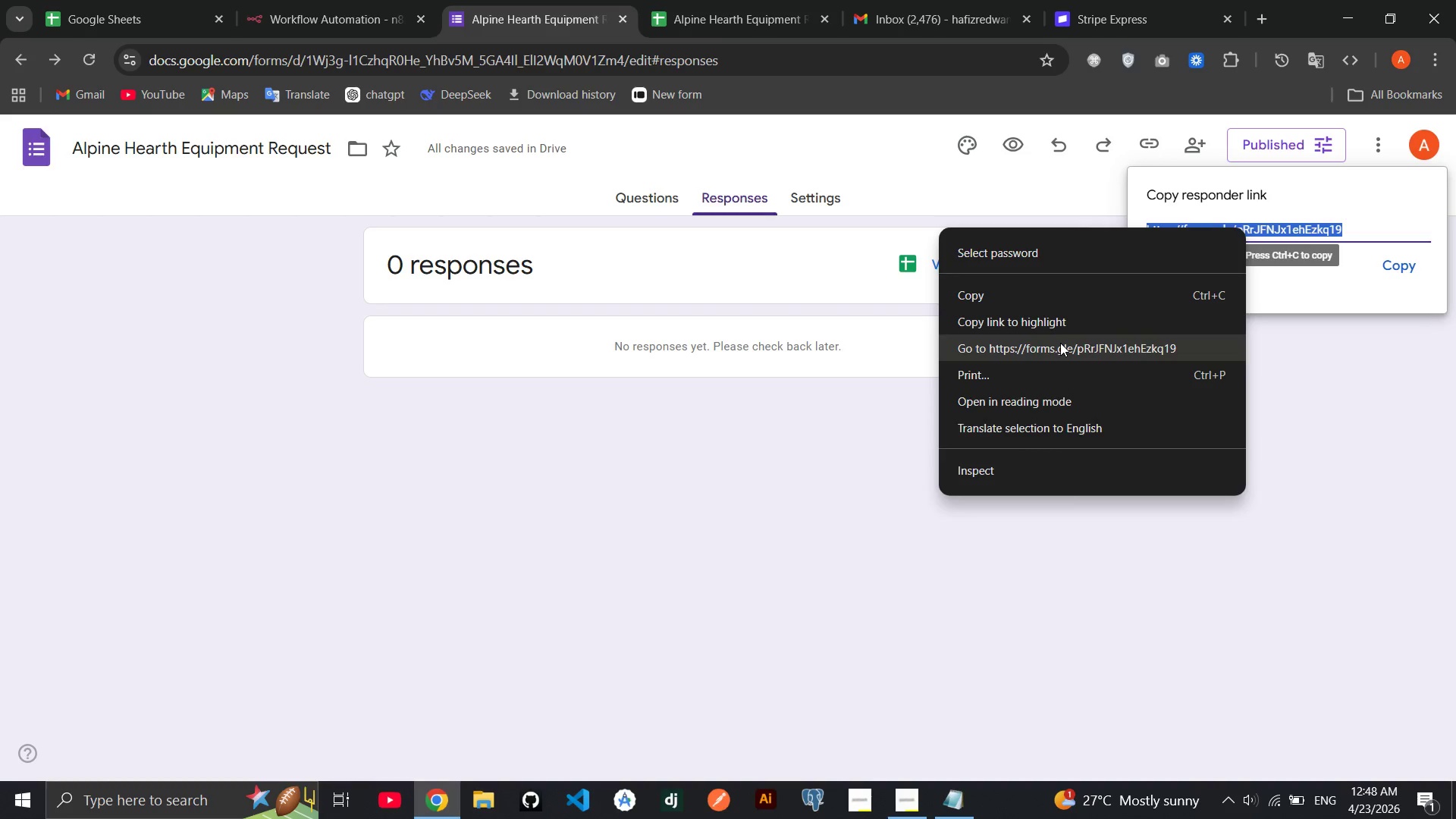 
left_click([1060, 343])
 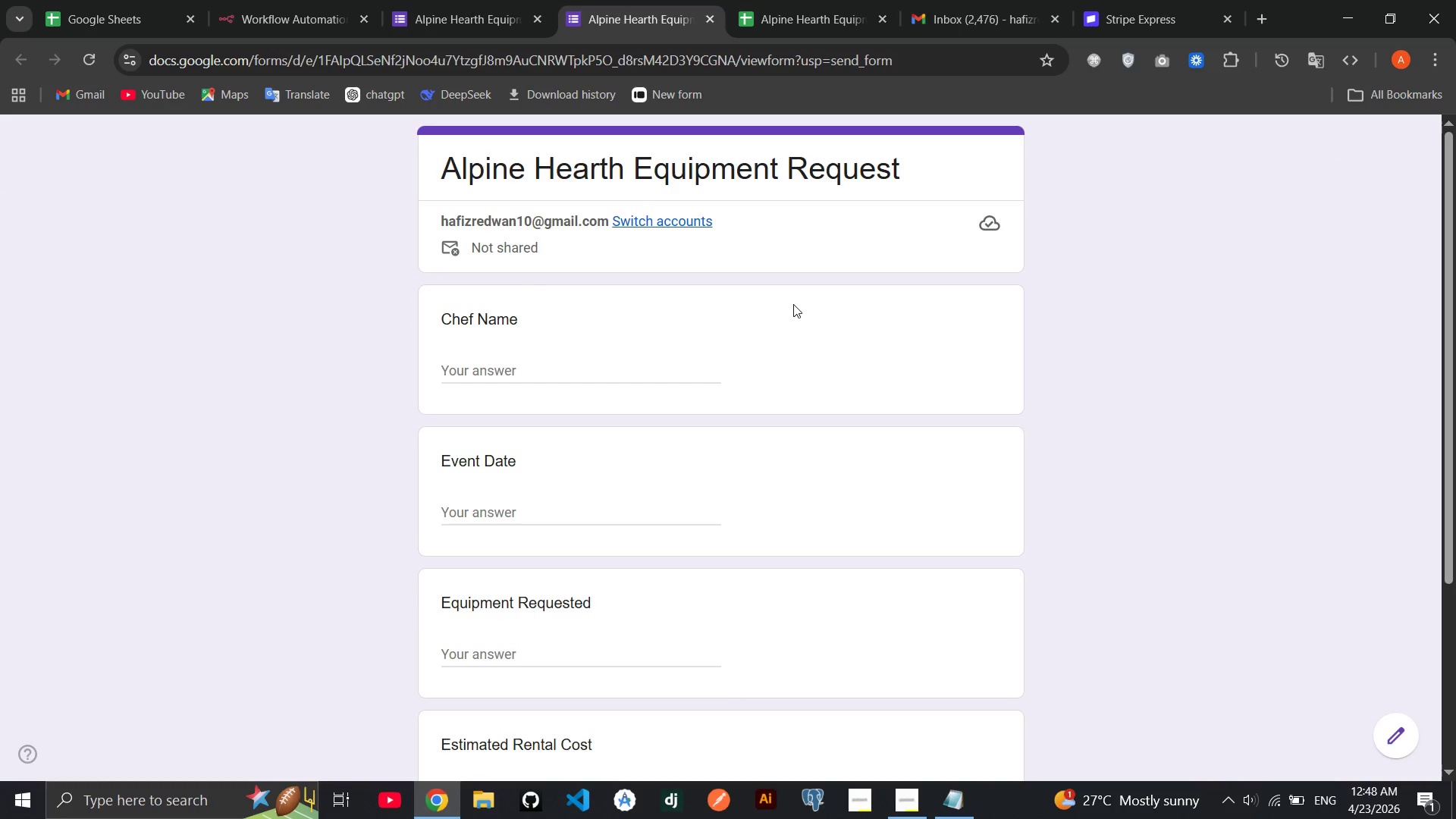 
wait(5.11)
 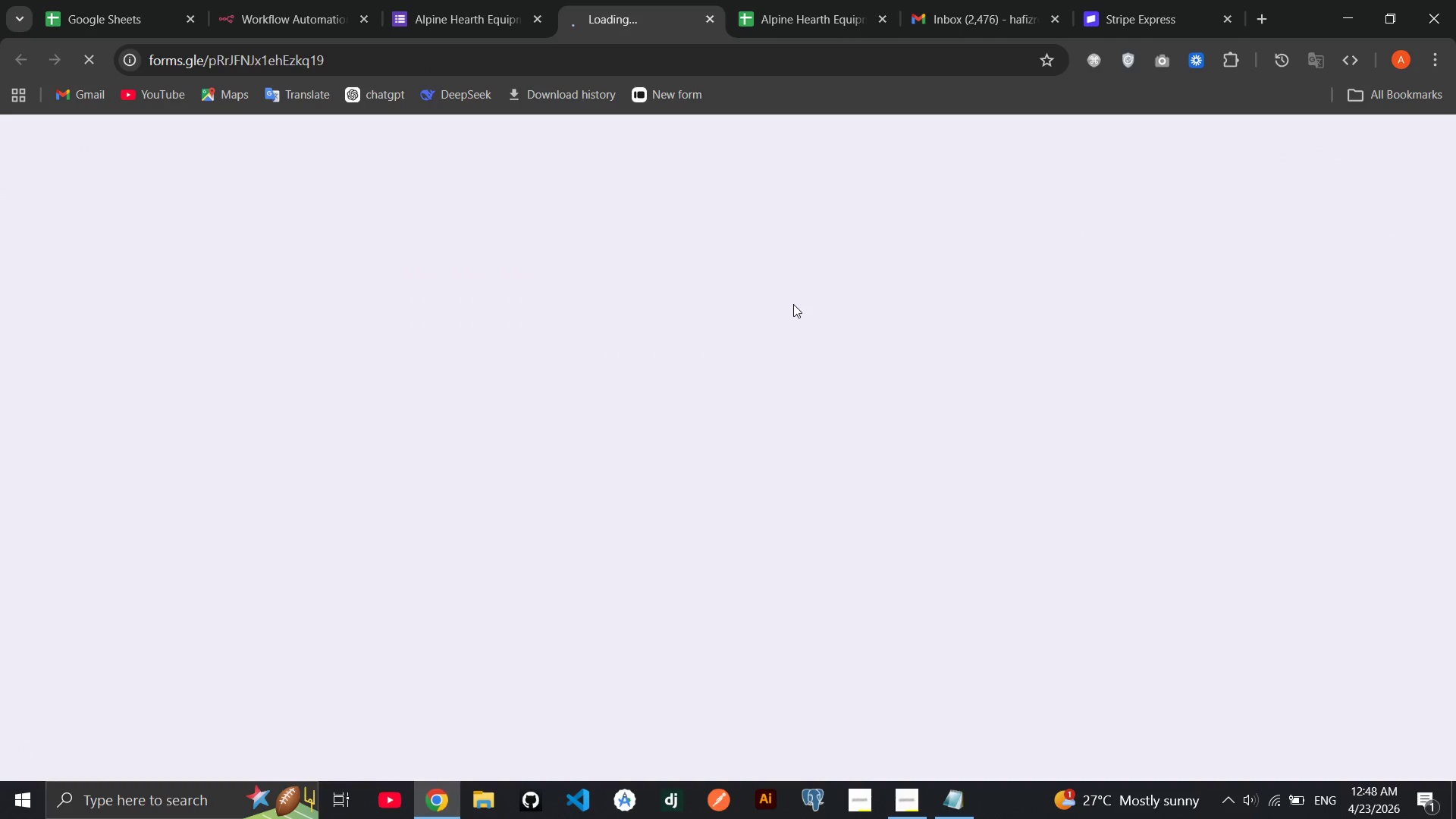 
left_click([482, 366])
 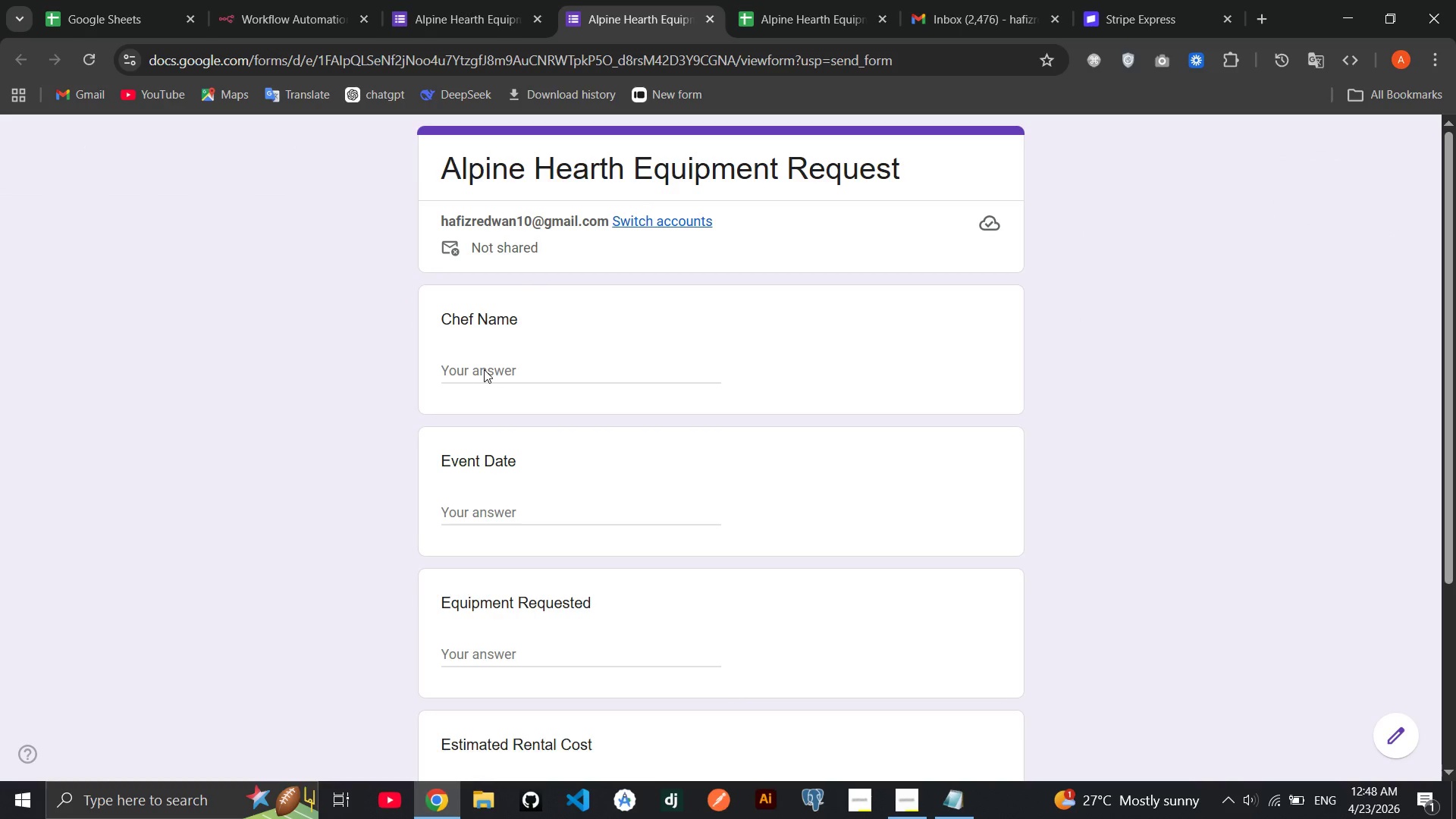 
left_click([484, 369])
 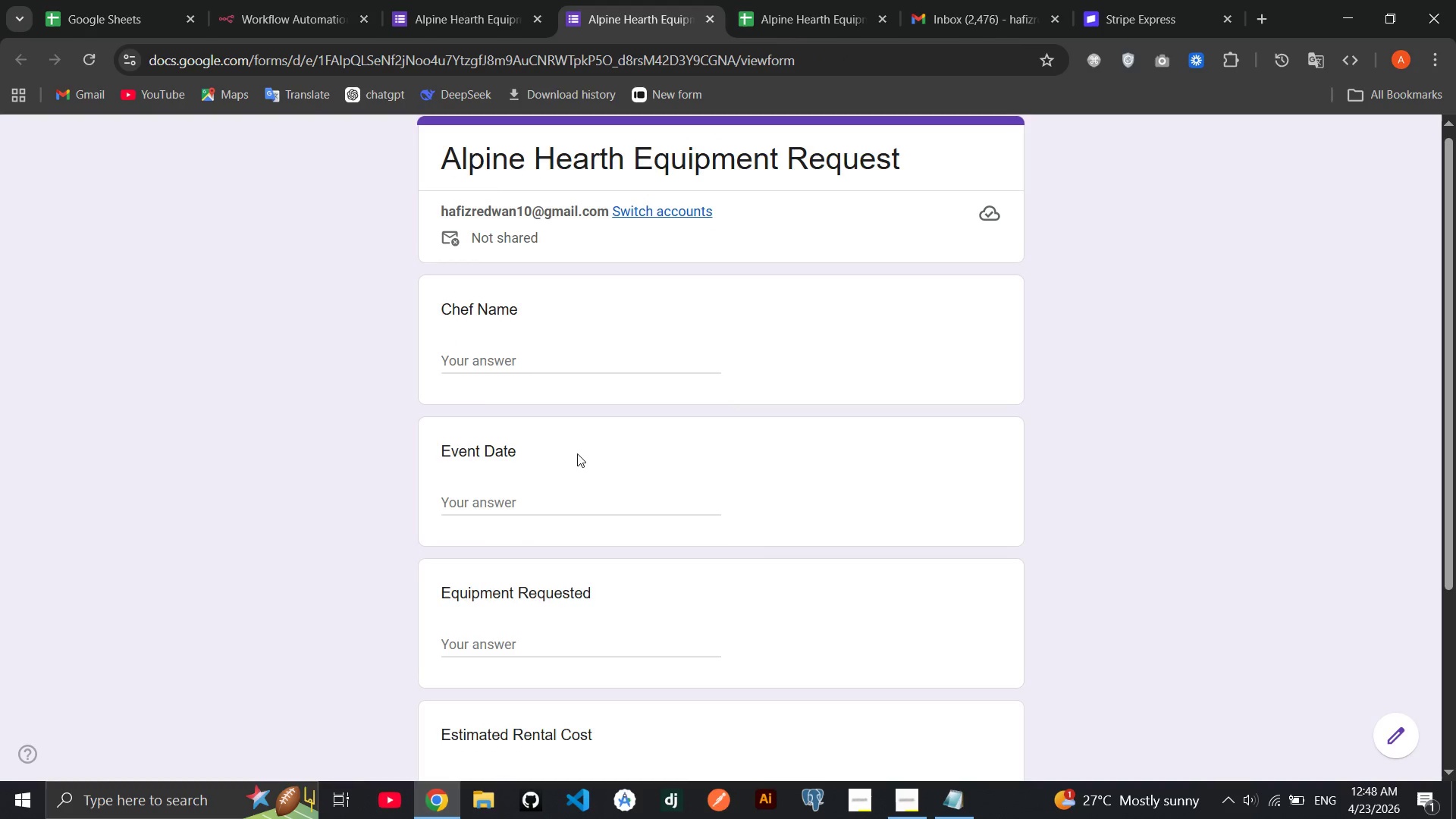 
left_click([469, 359])
 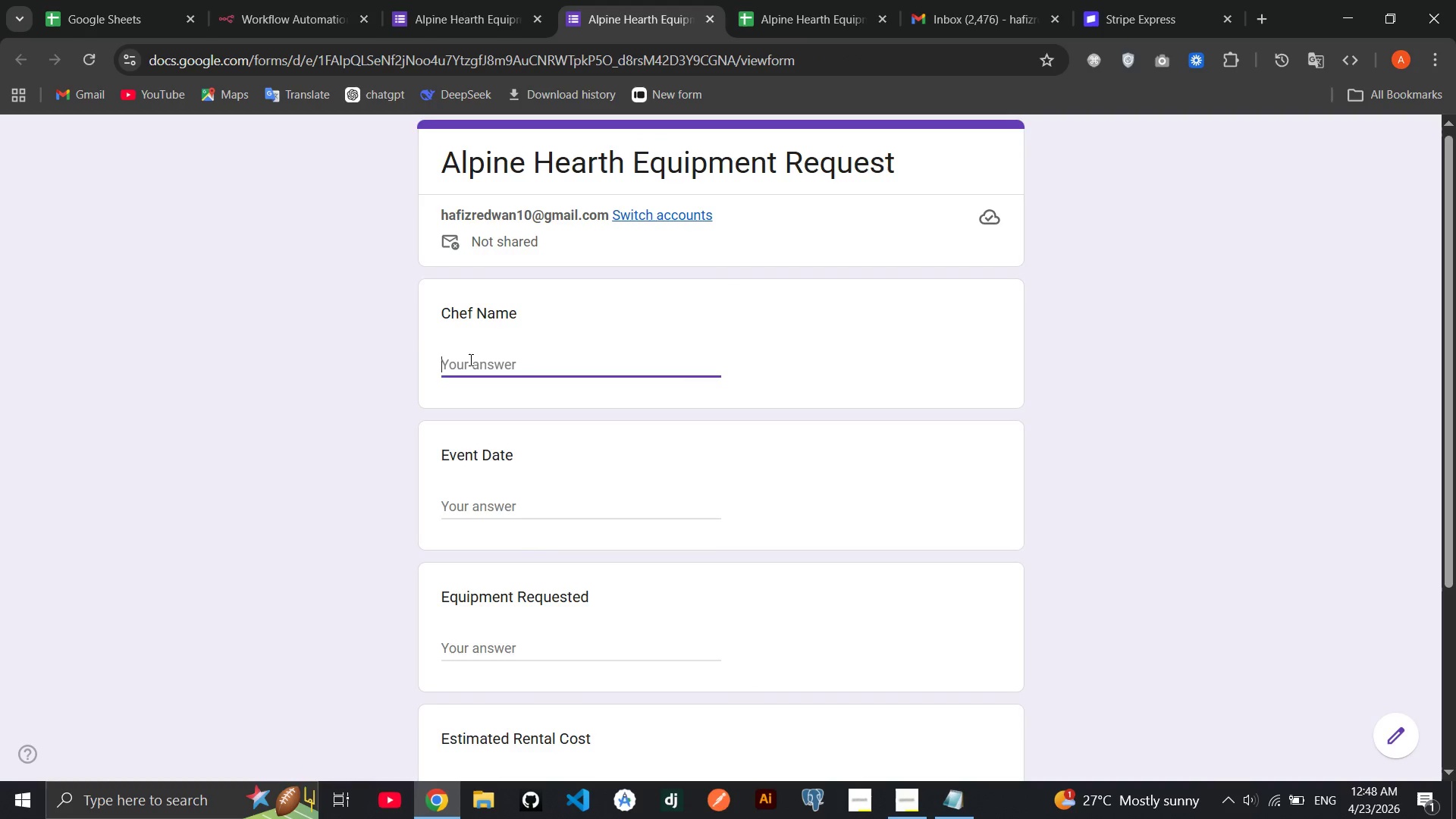 
type(Abdu Red)
 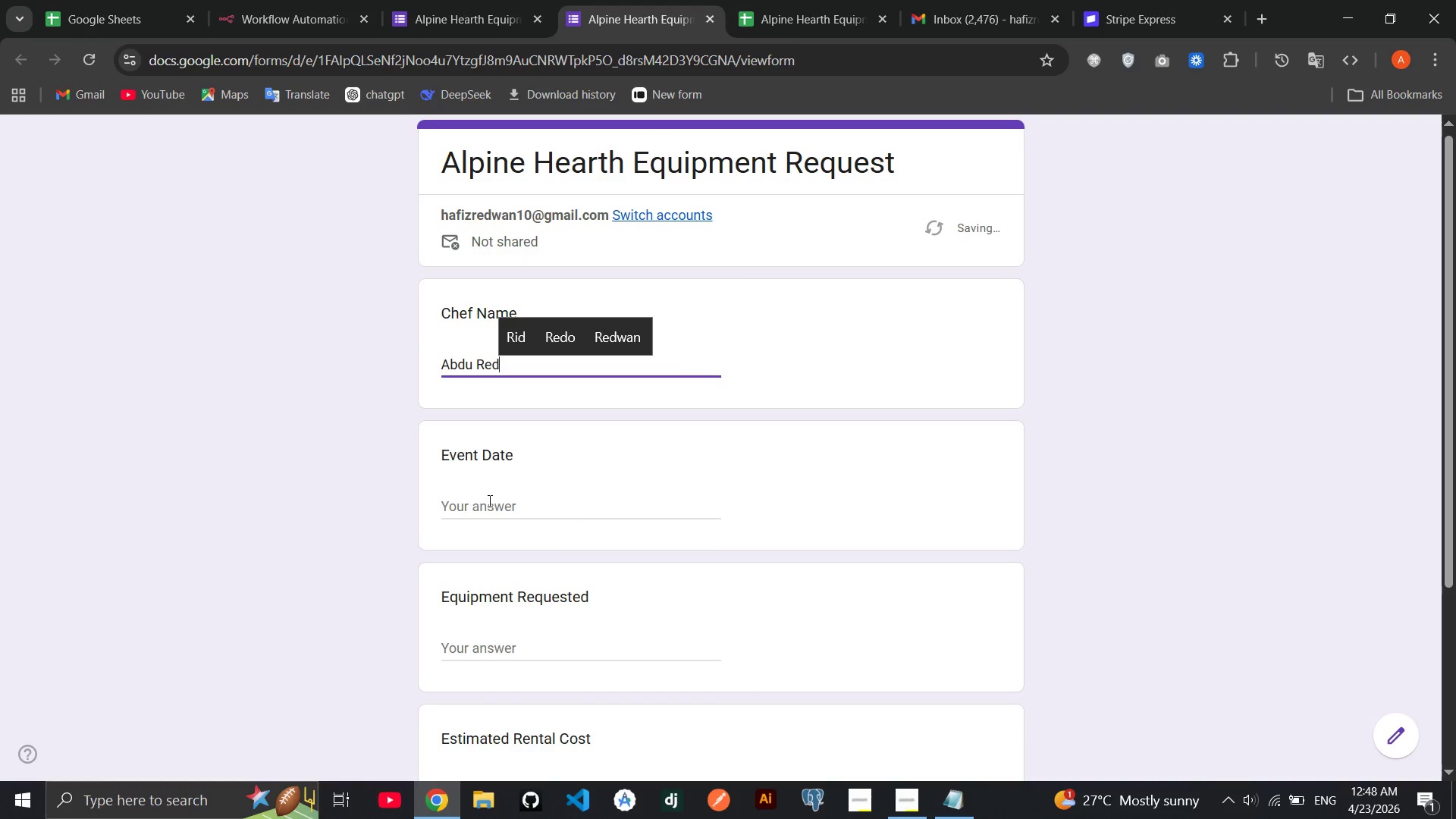 
left_click([488, 500])
 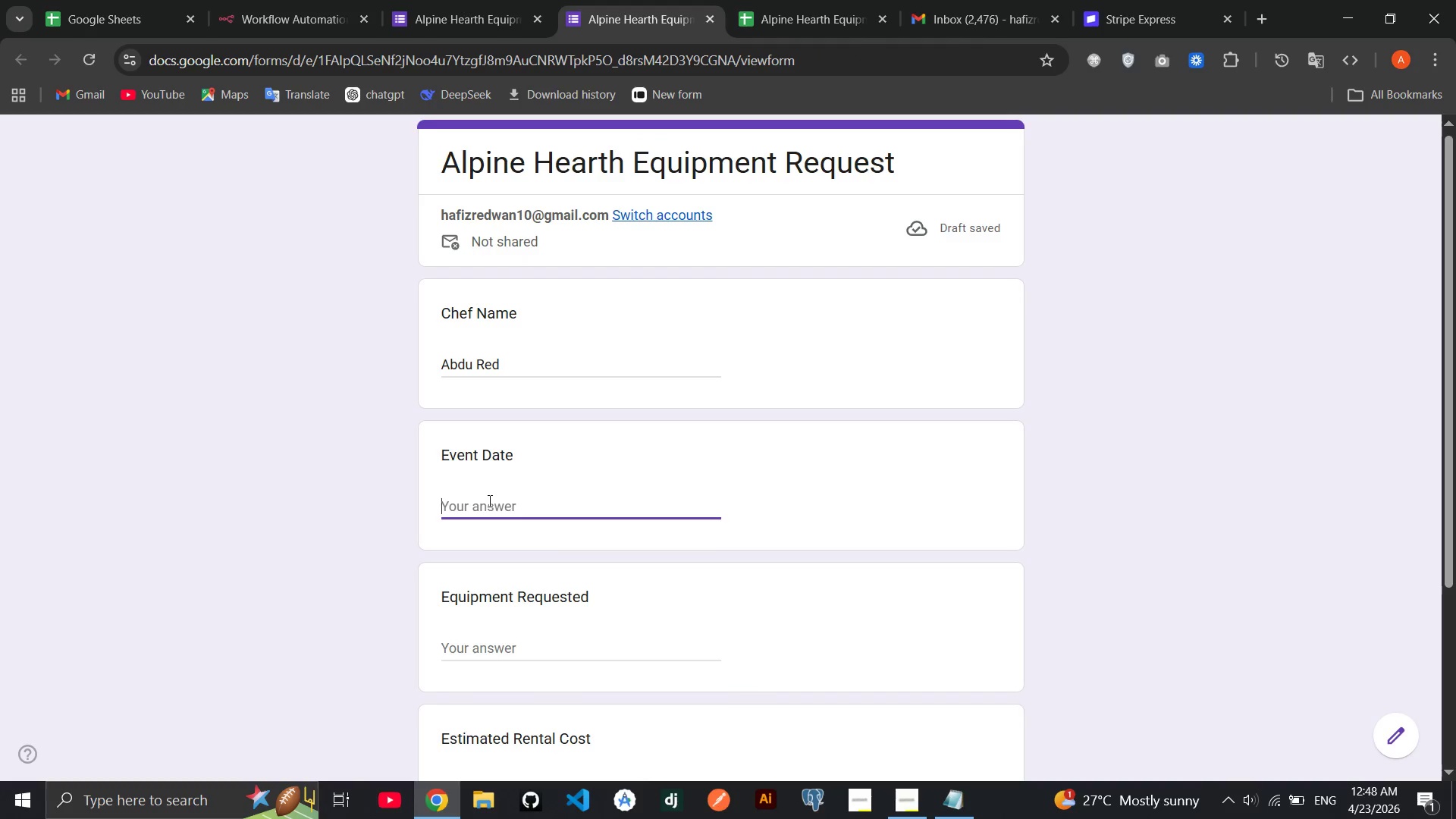 
left_click([488, 500])
 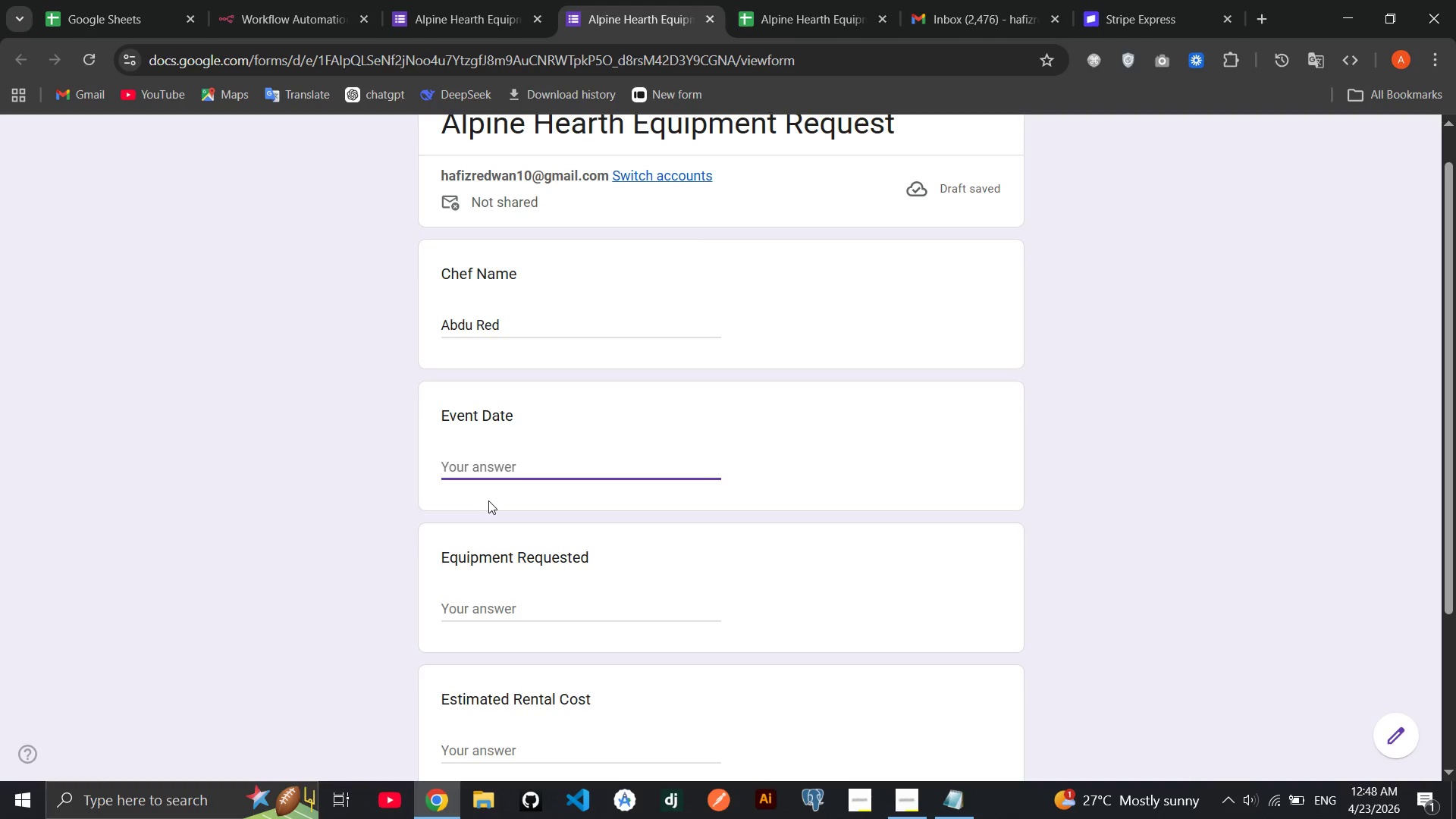 
wait(14.44)
 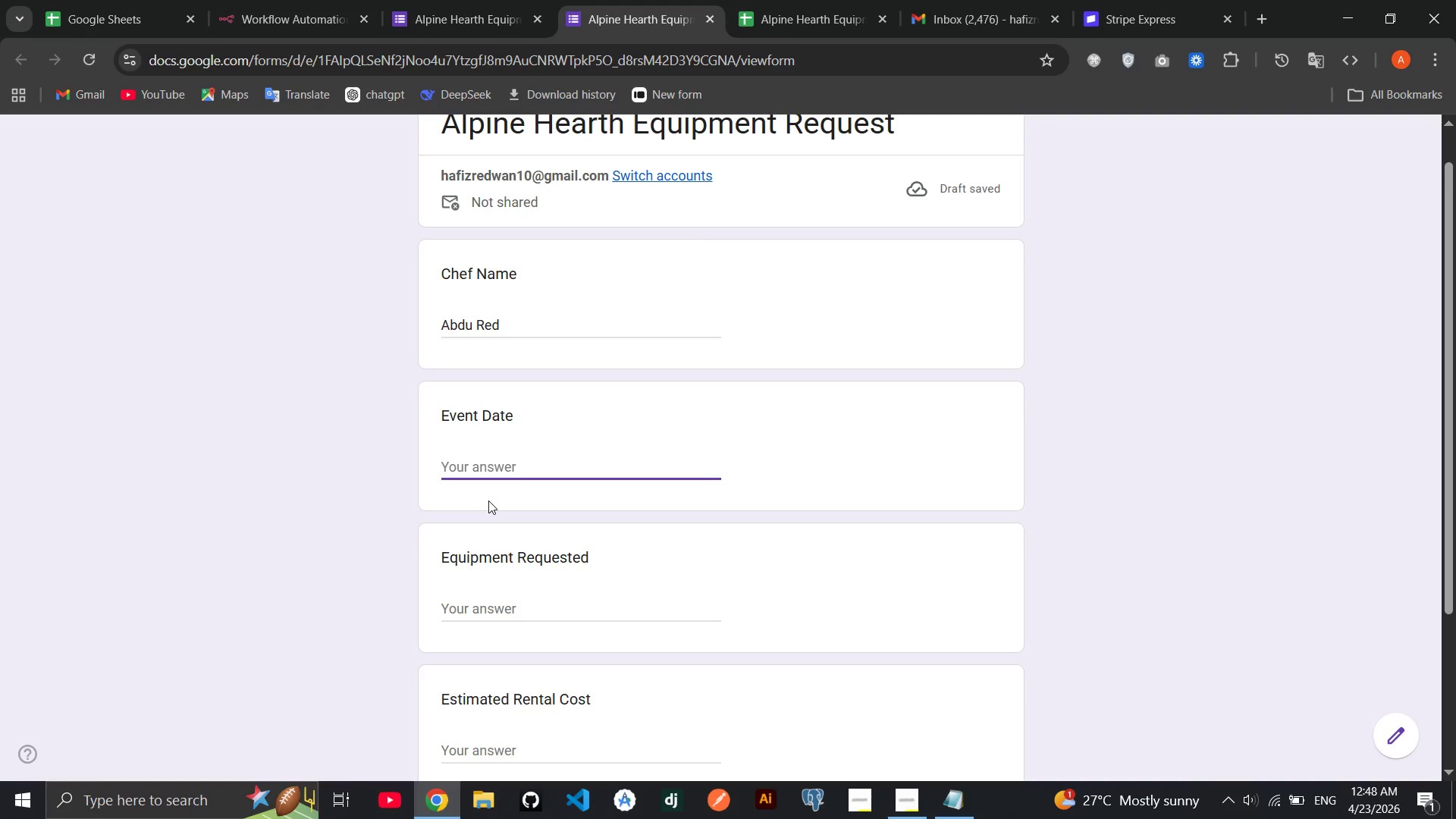 
left_click([431, 13])
 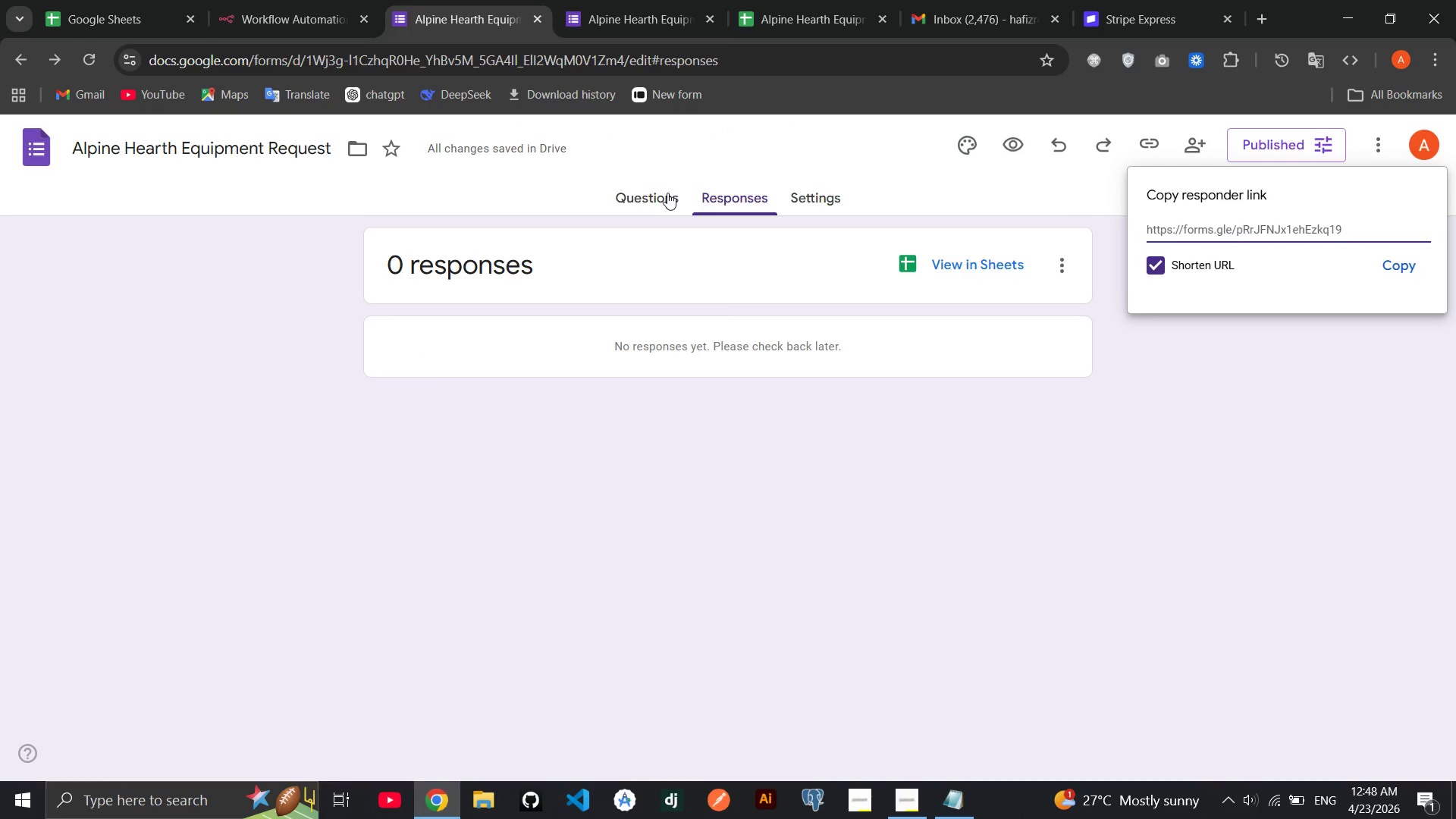 
left_click([667, 193])
 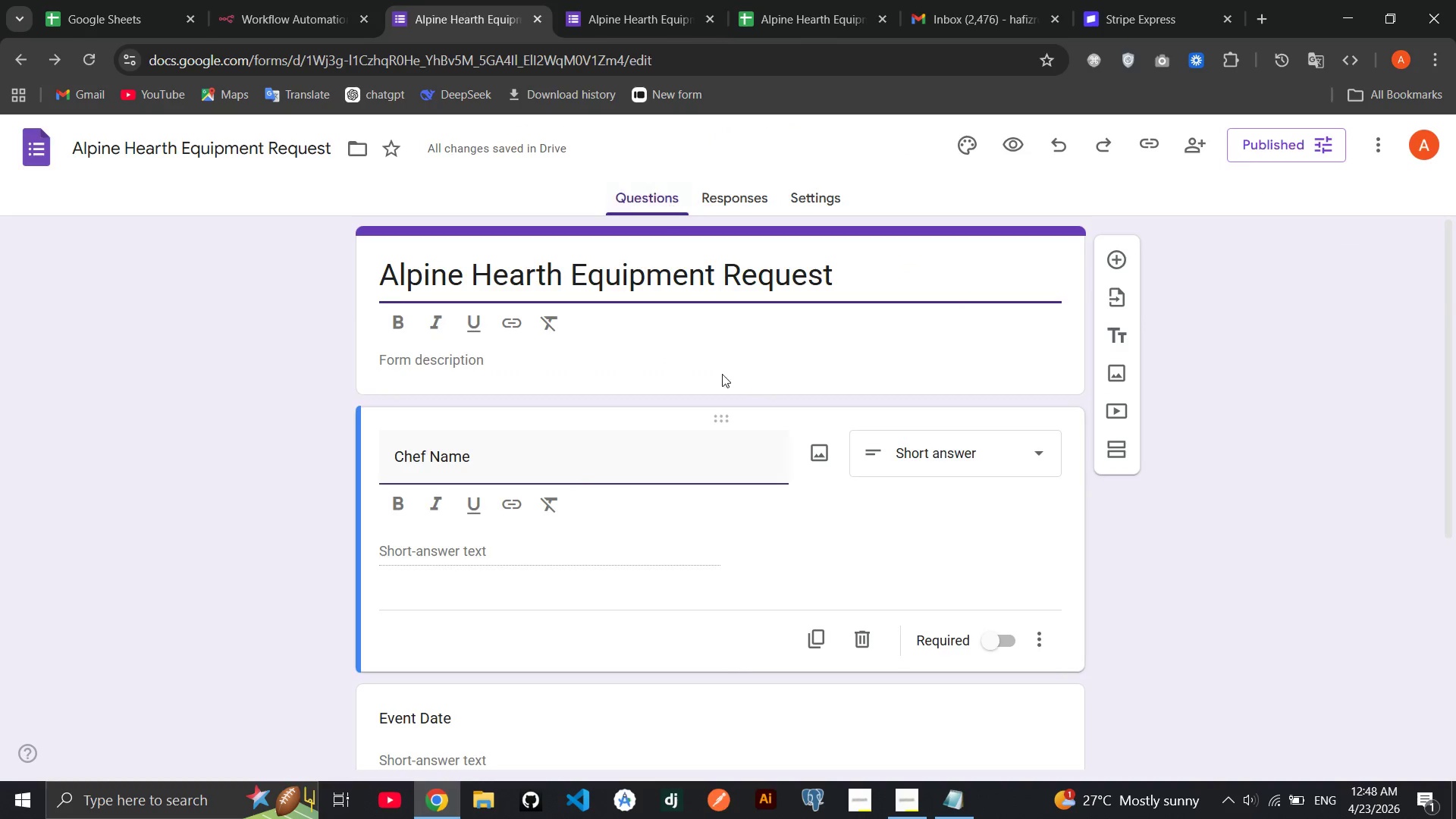 
mouse_move([733, 409])
 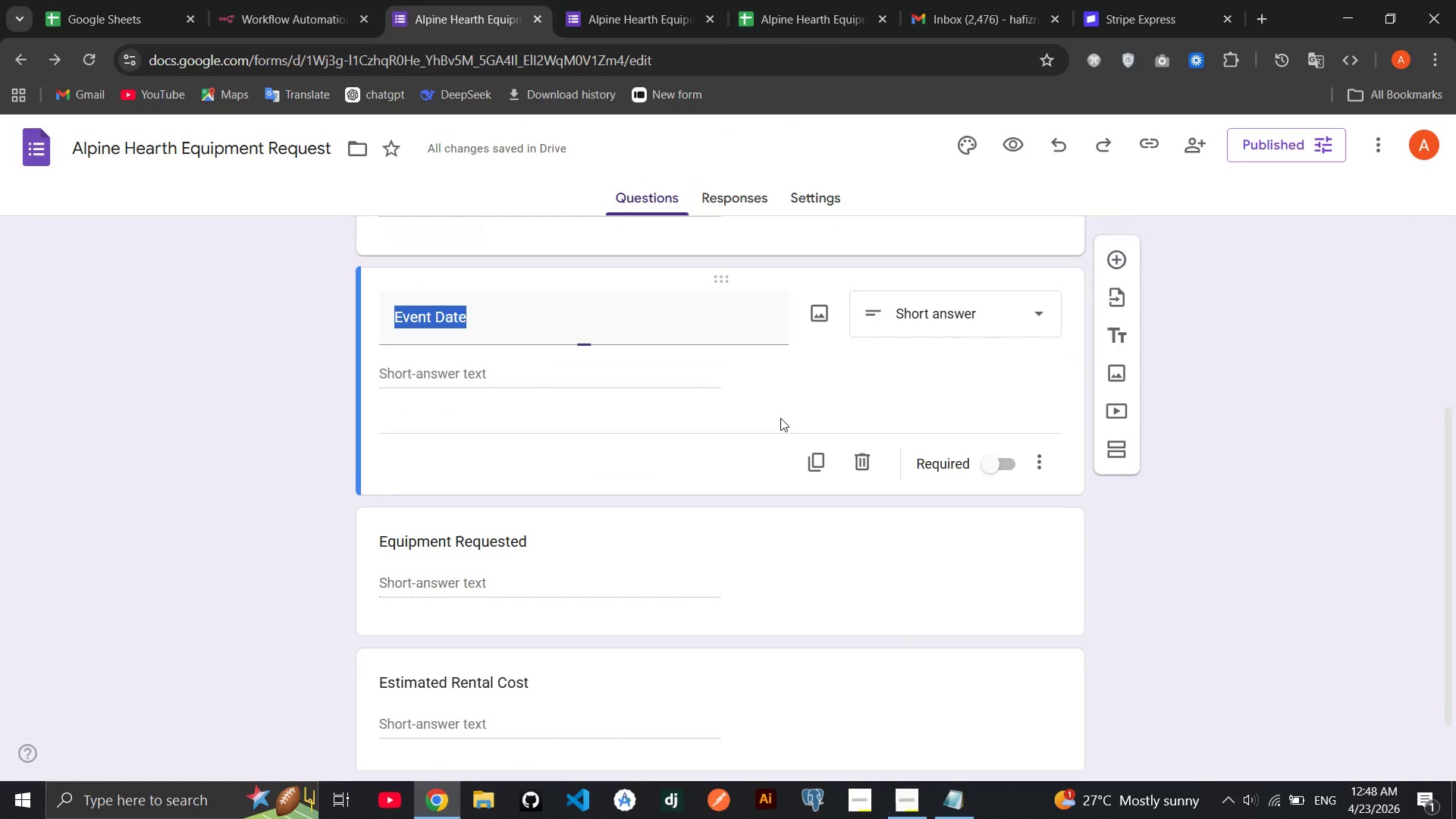 
left_click([780, 418])
 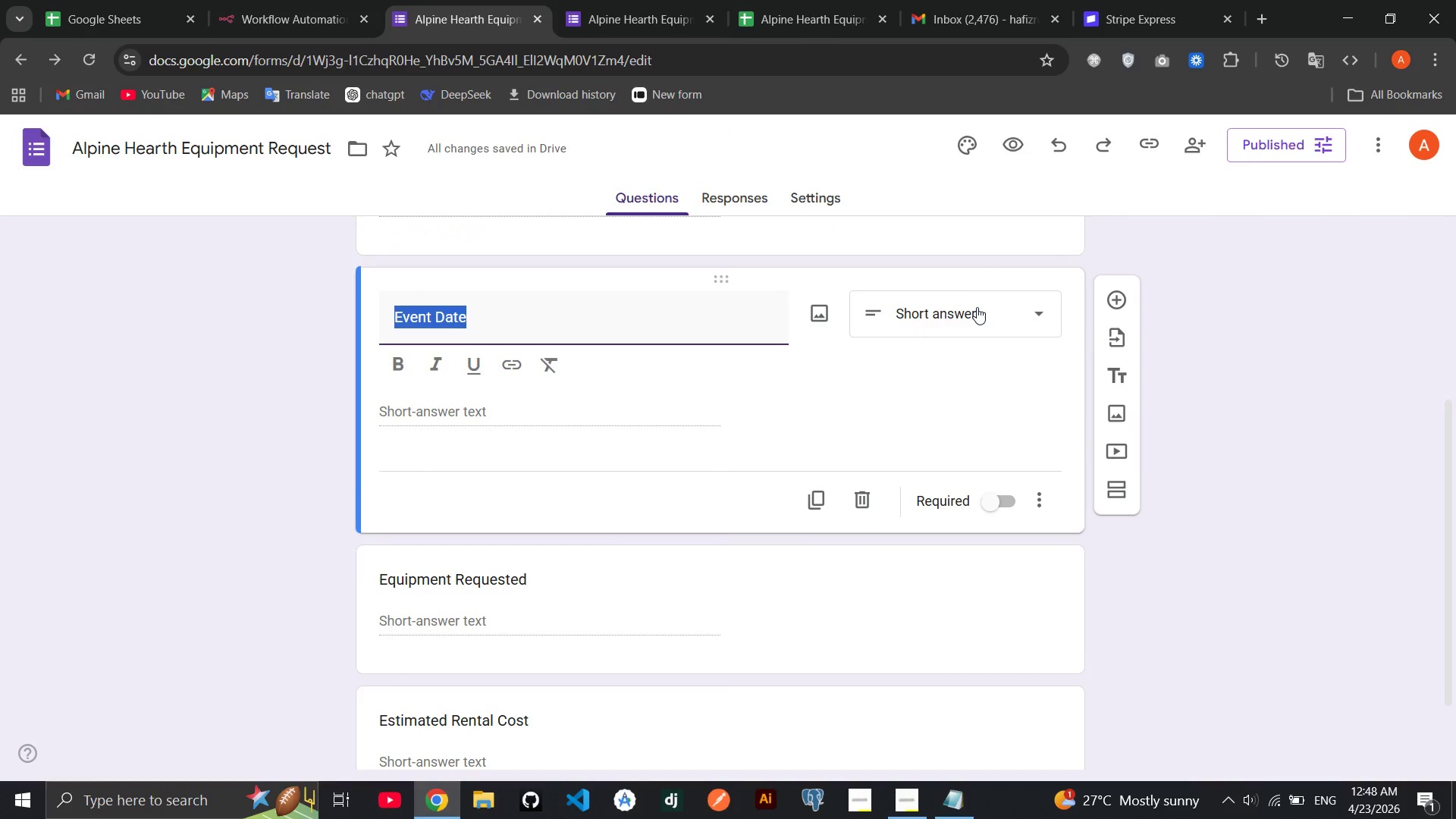 
left_click([977, 307])
 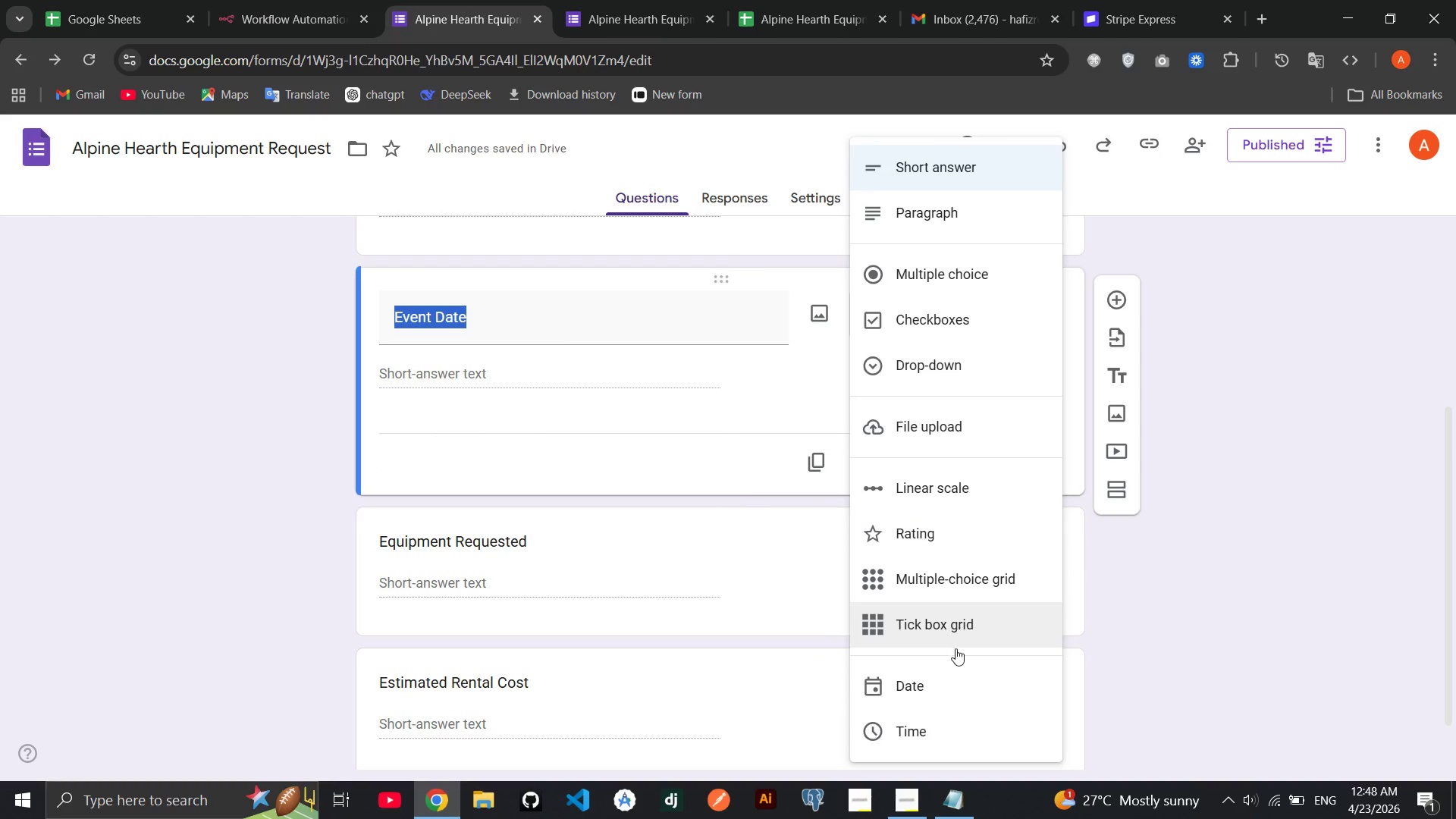 
left_click([939, 685])
 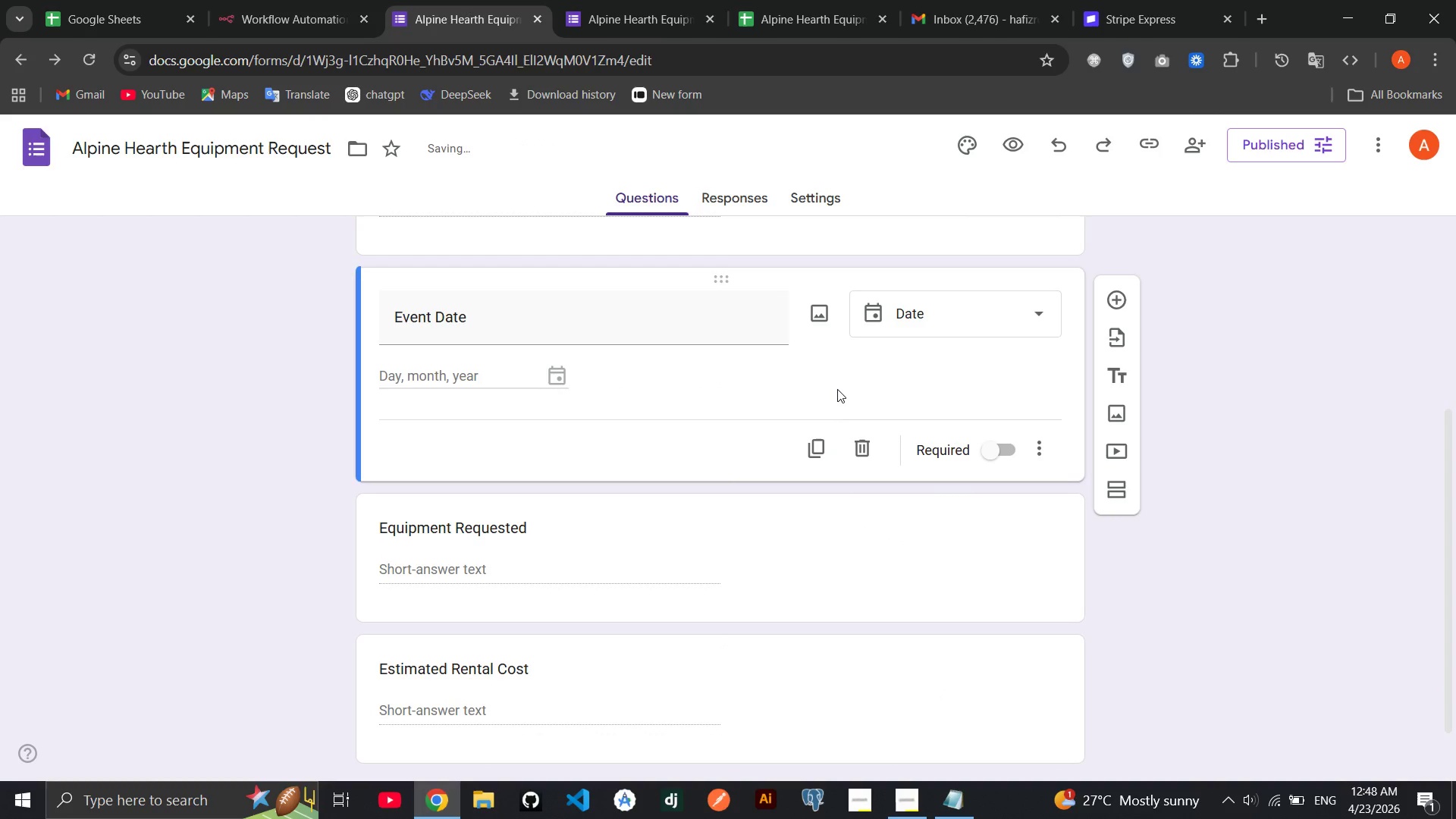 
left_click([837, 389])
 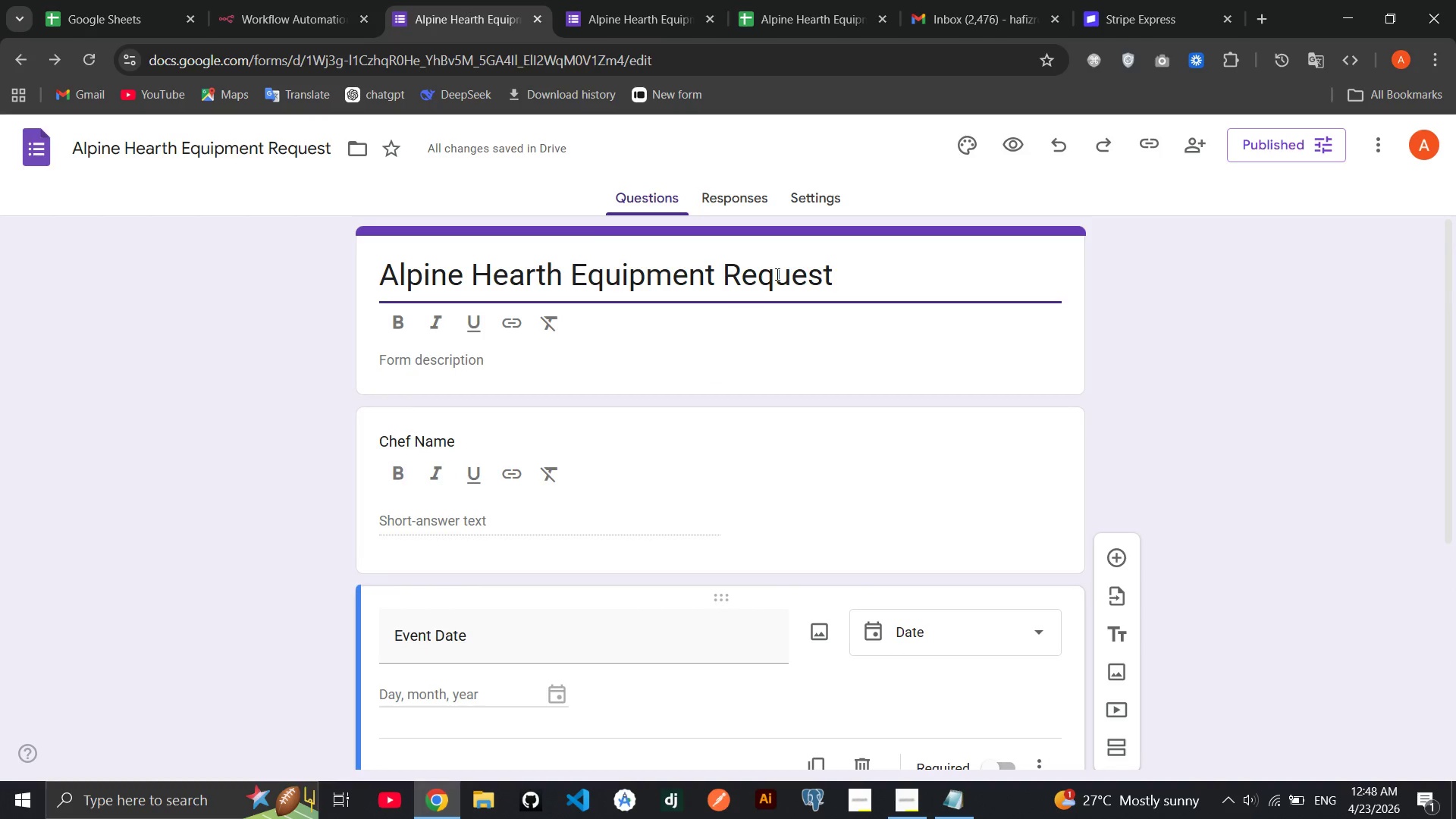 
left_click([639, 0])
 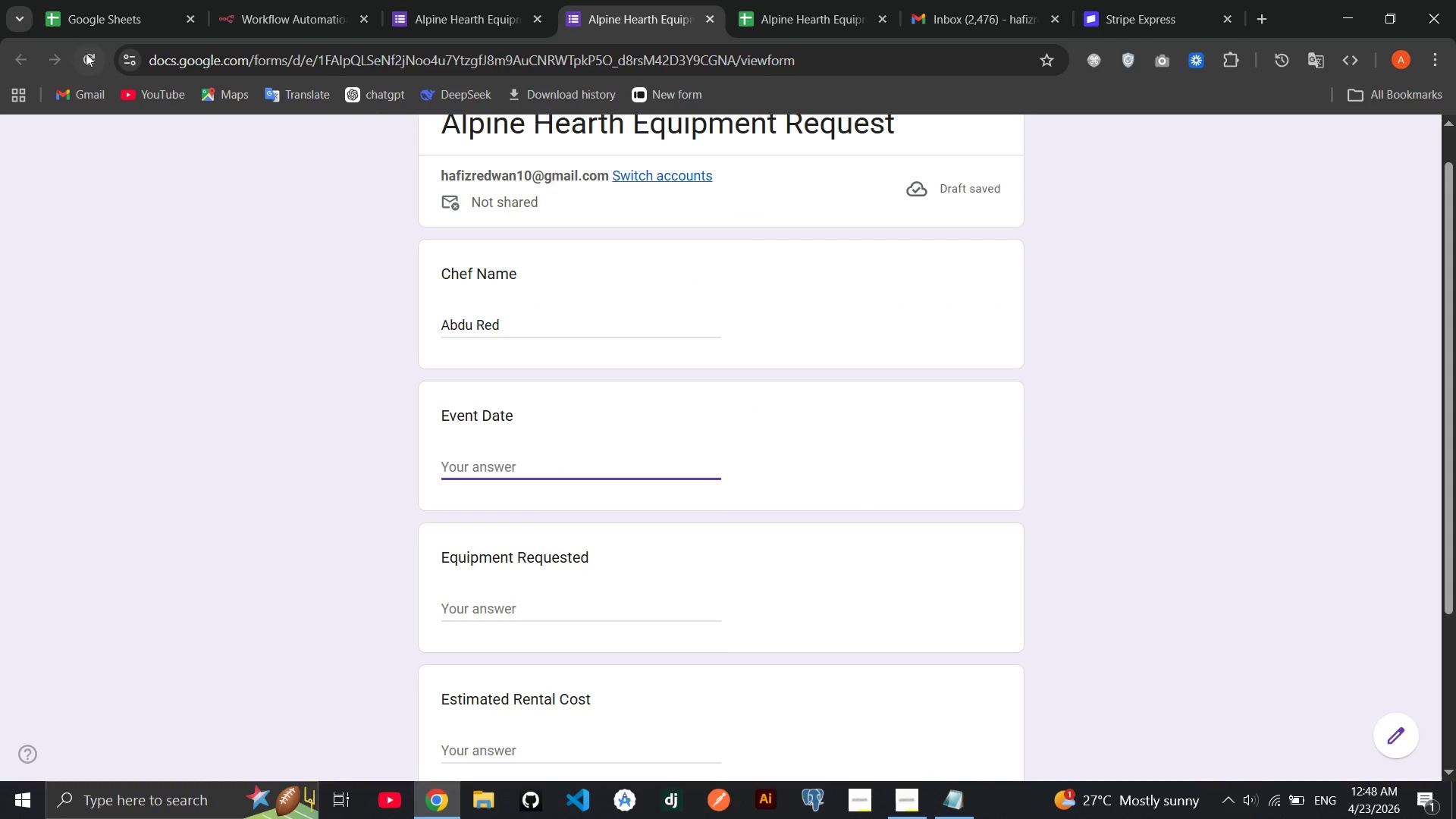 
left_click([86, 53])
 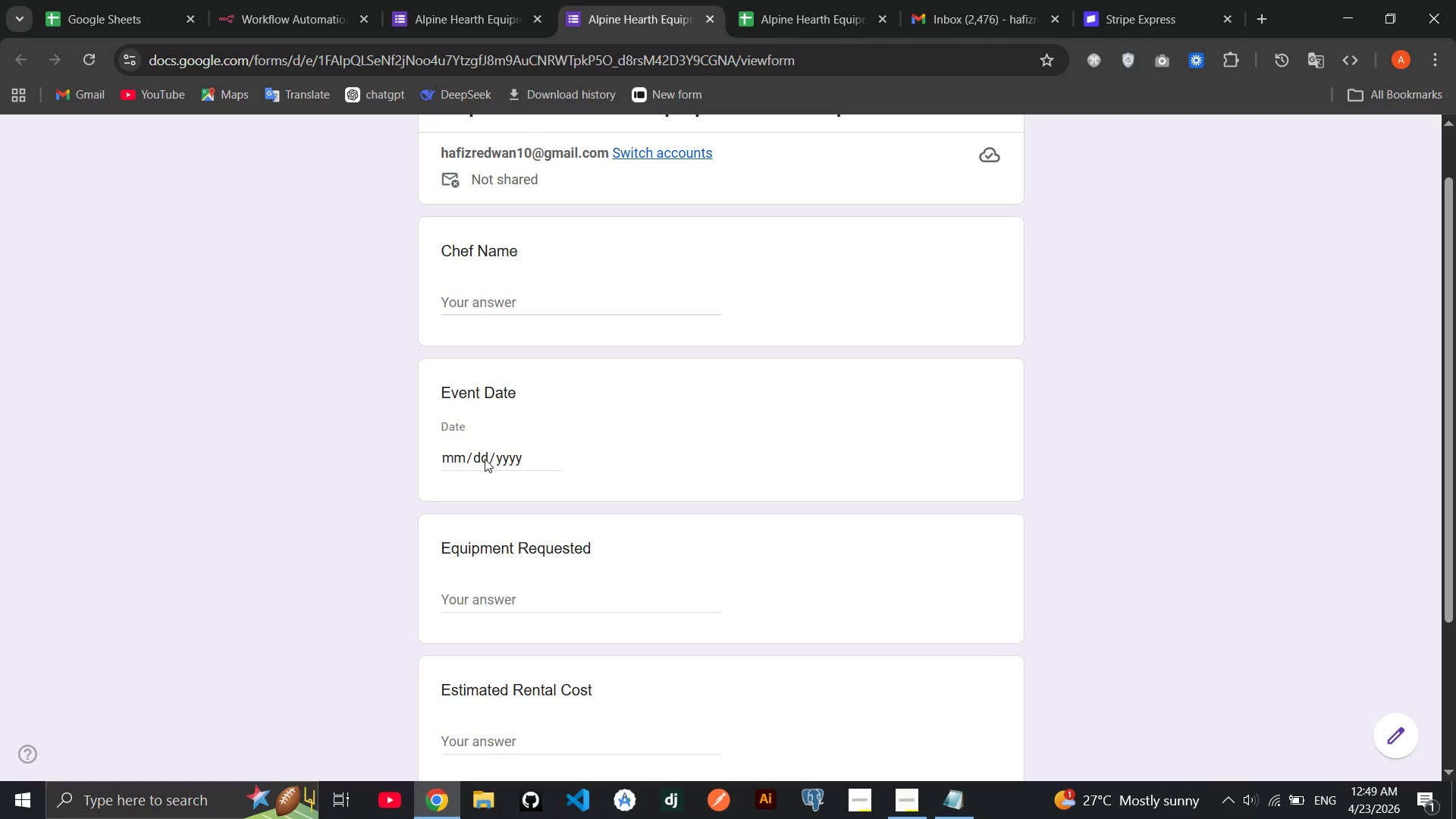 
left_click([460, 459])
 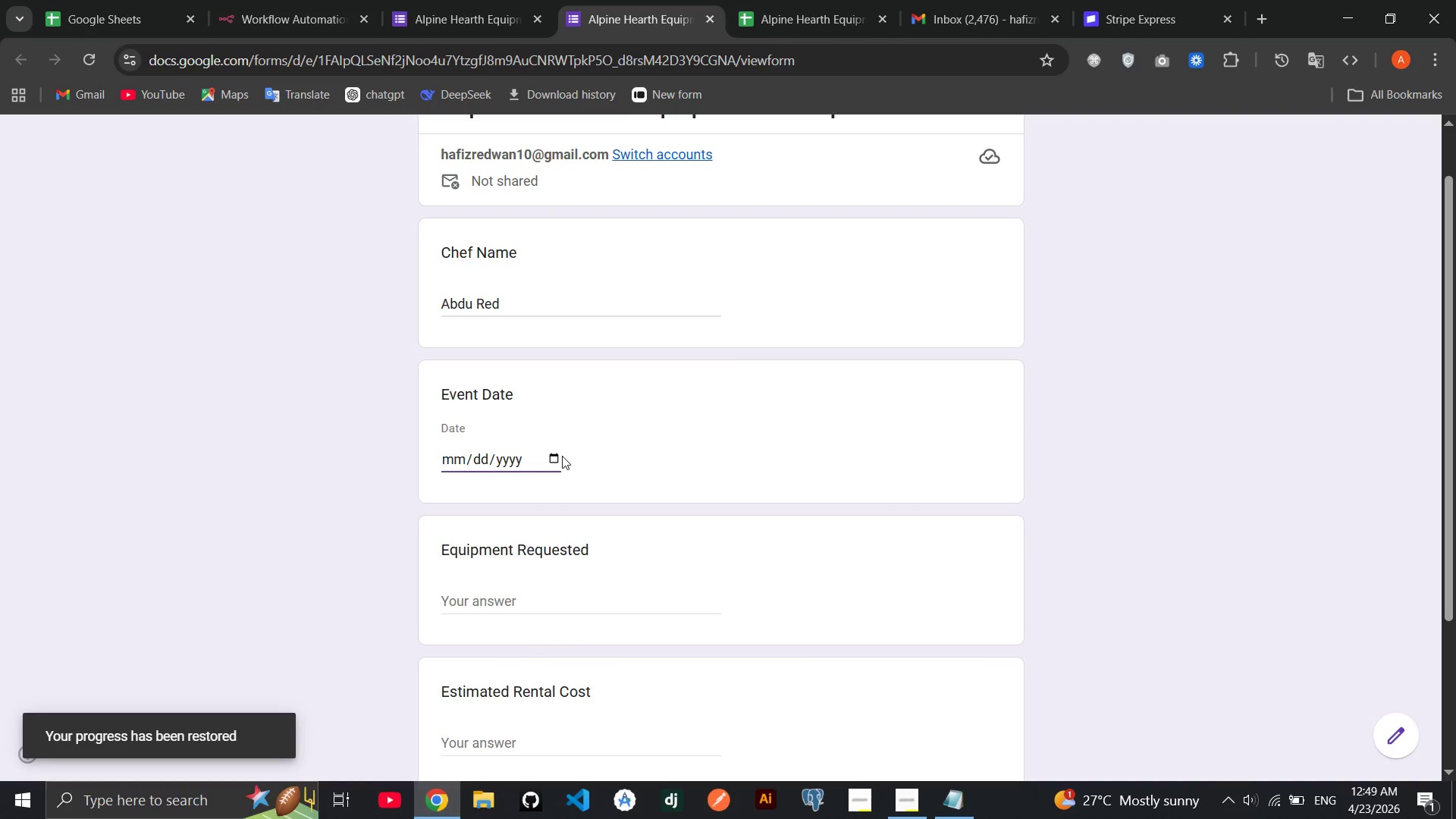 
left_click([562, 456])
 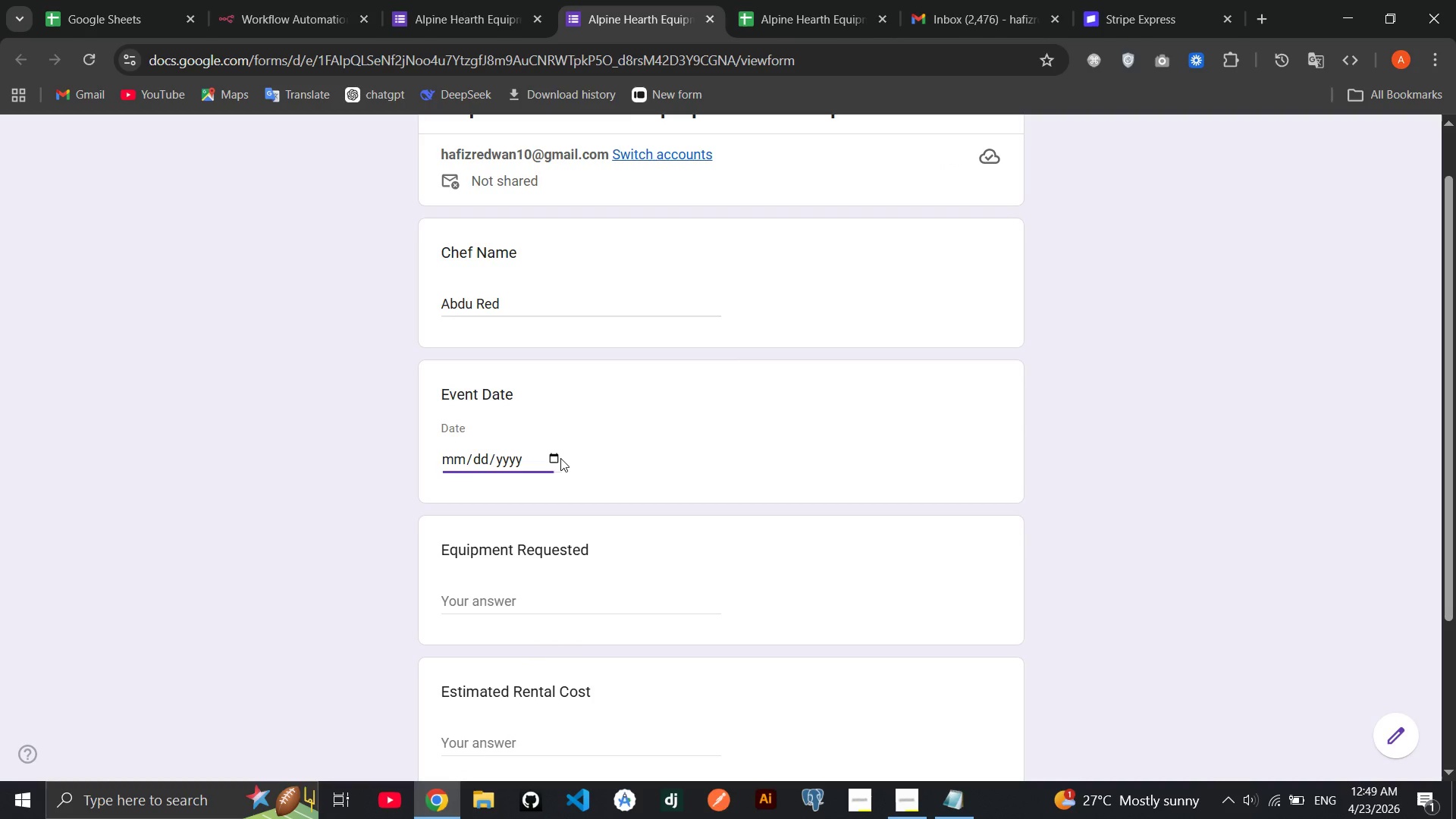 
double_click([560, 458])
 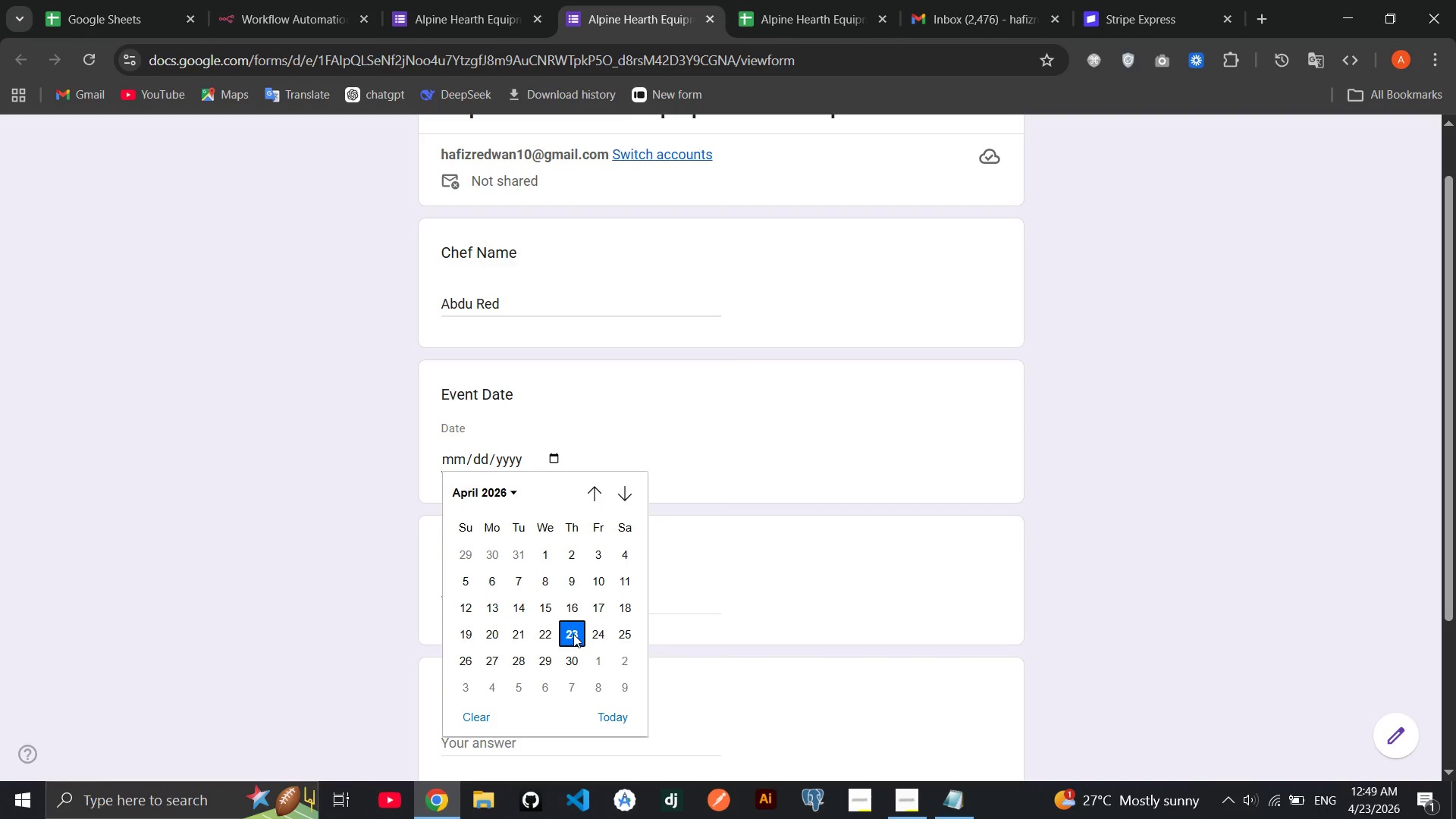 
left_click([573, 632])
 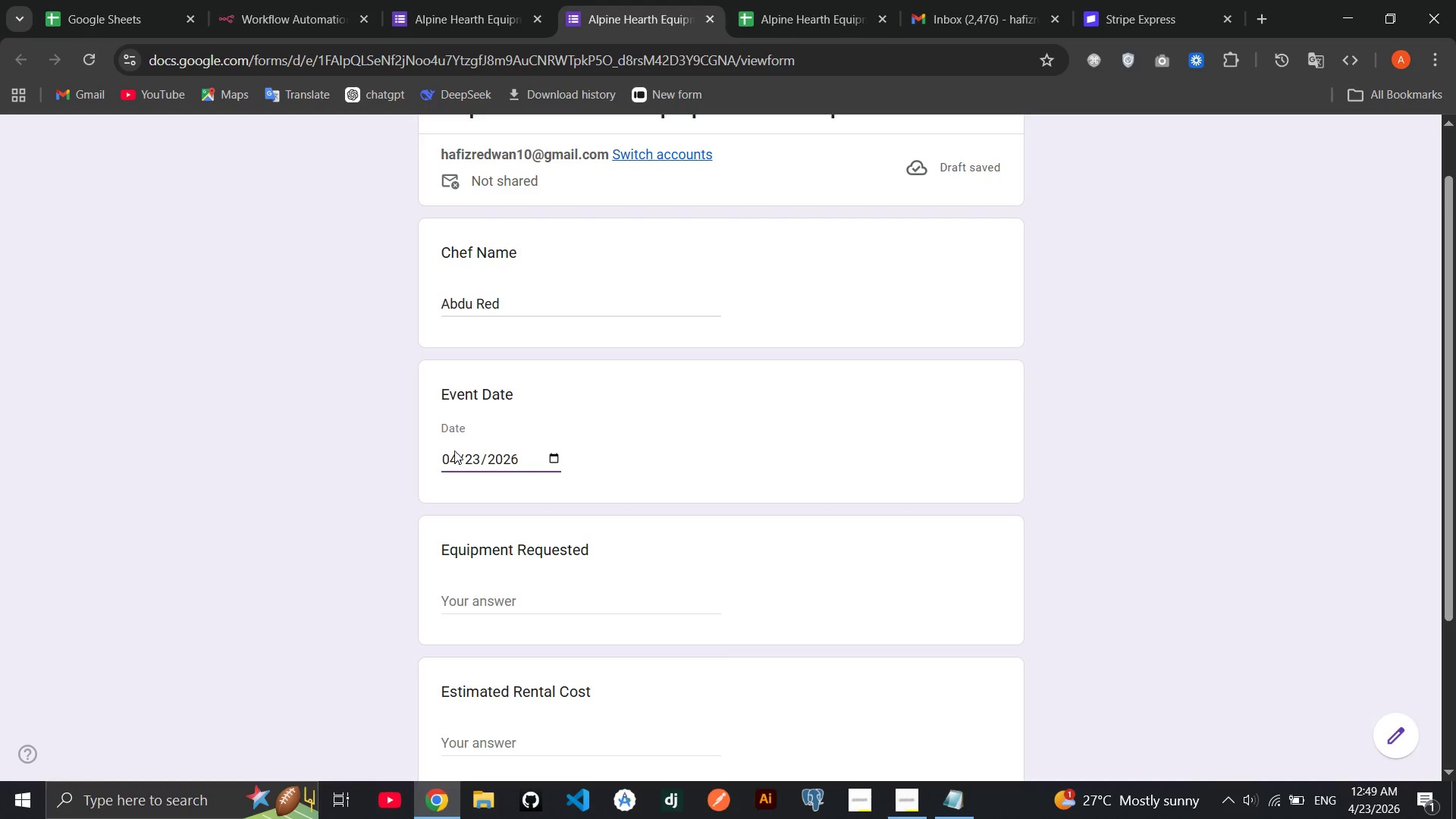 
left_click([453, 460])
 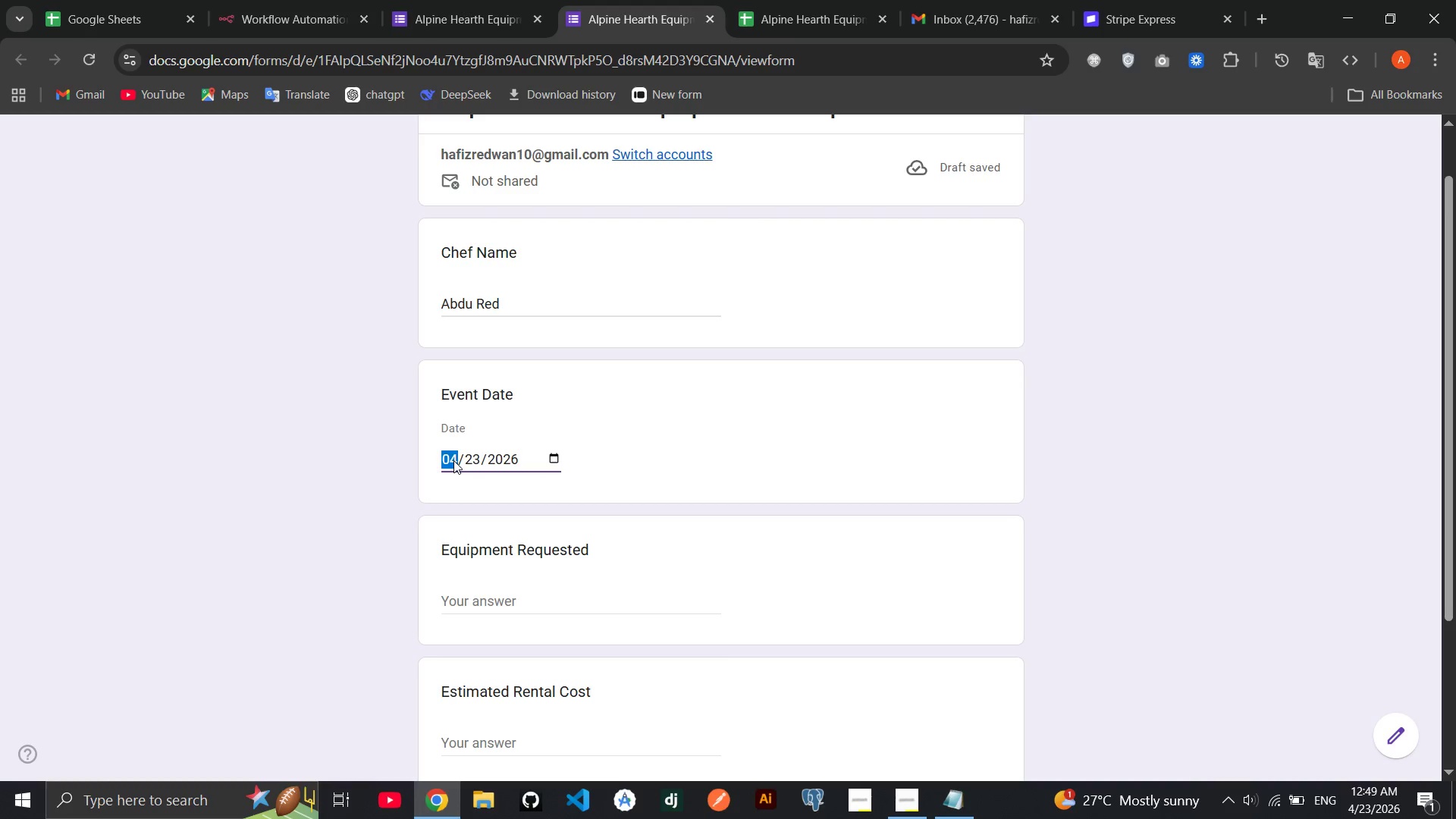 
type(05)
 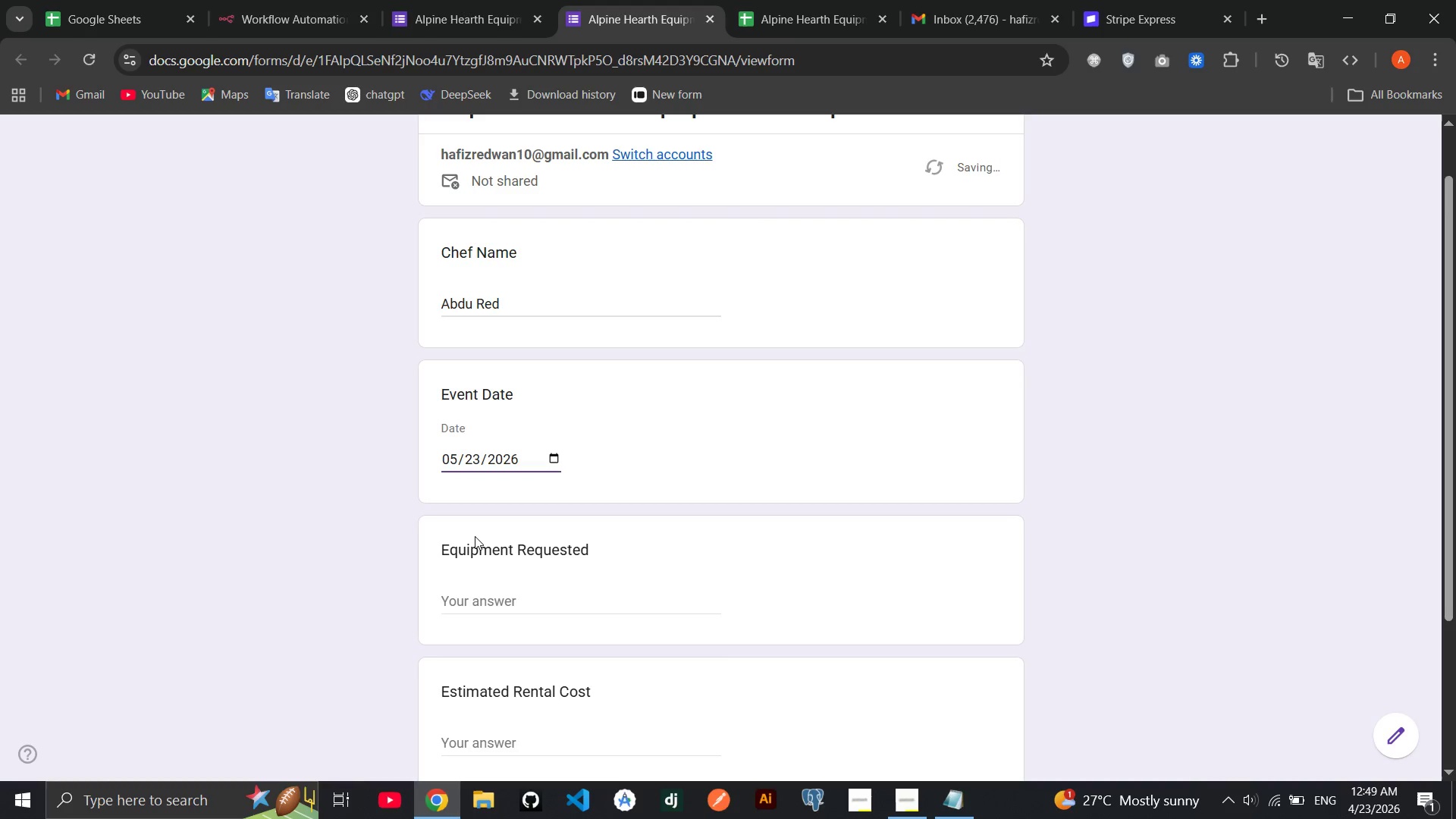 
left_click([475, 536])
 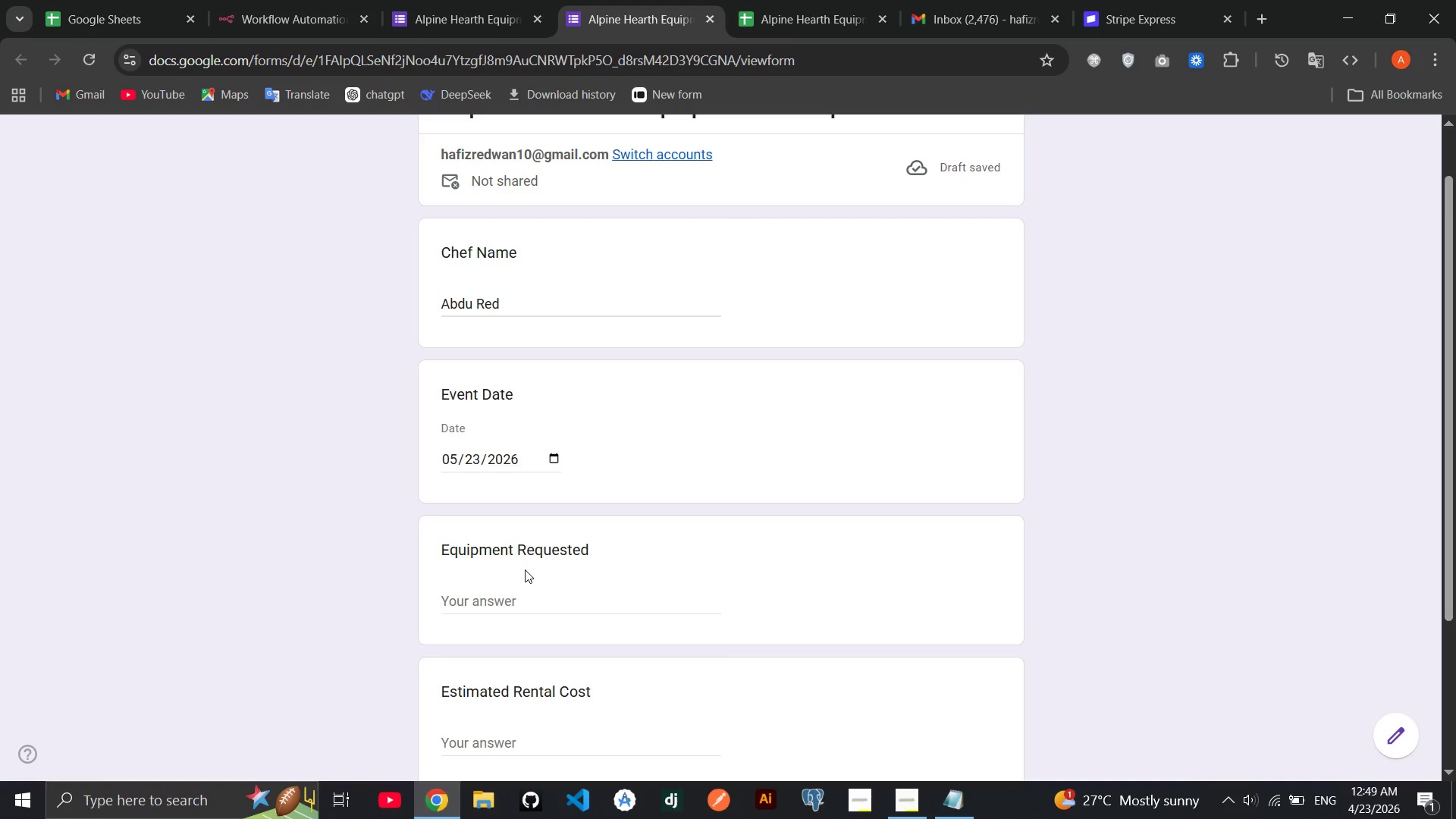 
left_click([505, 592])
 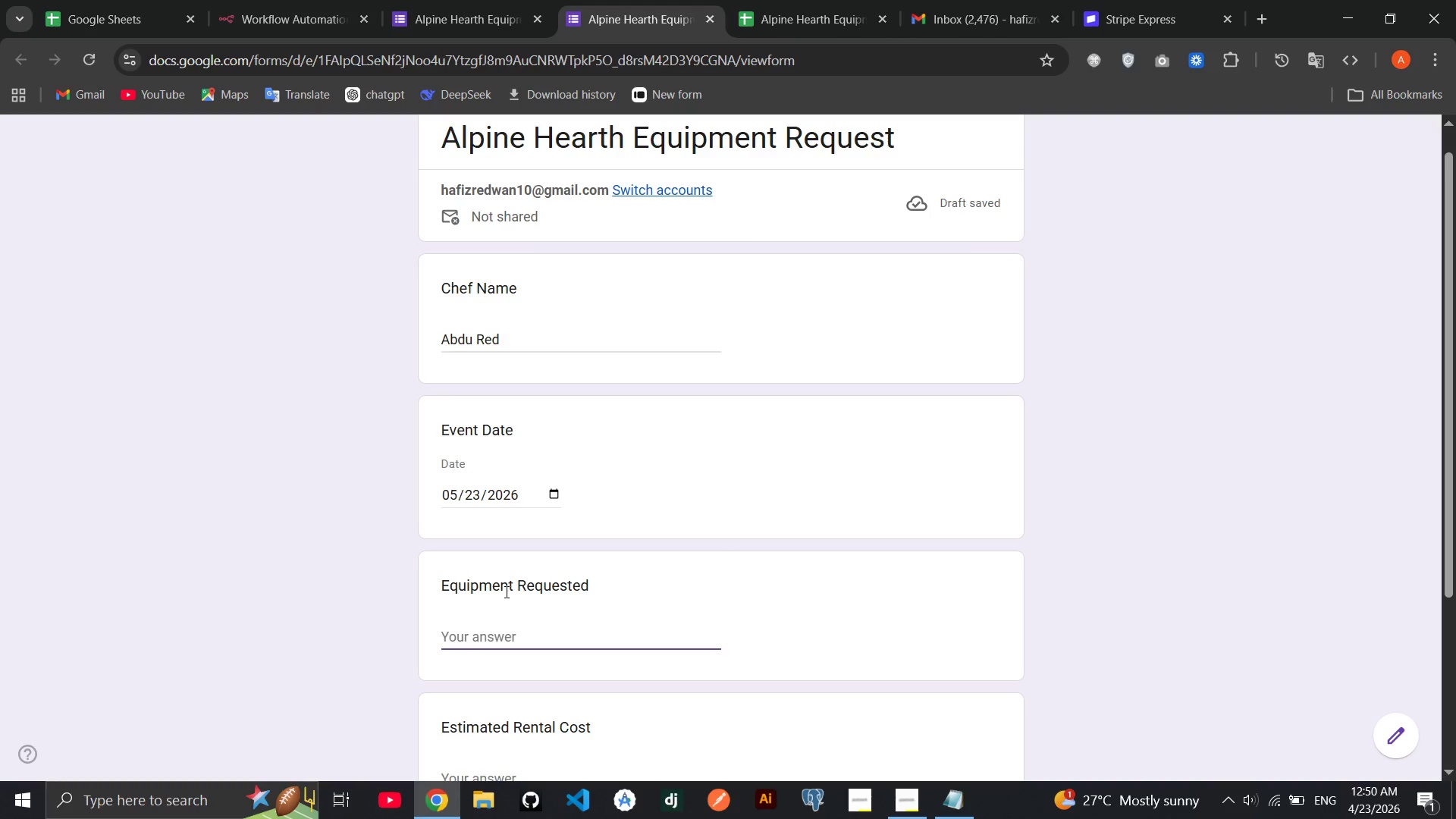 
wait(63.78)
 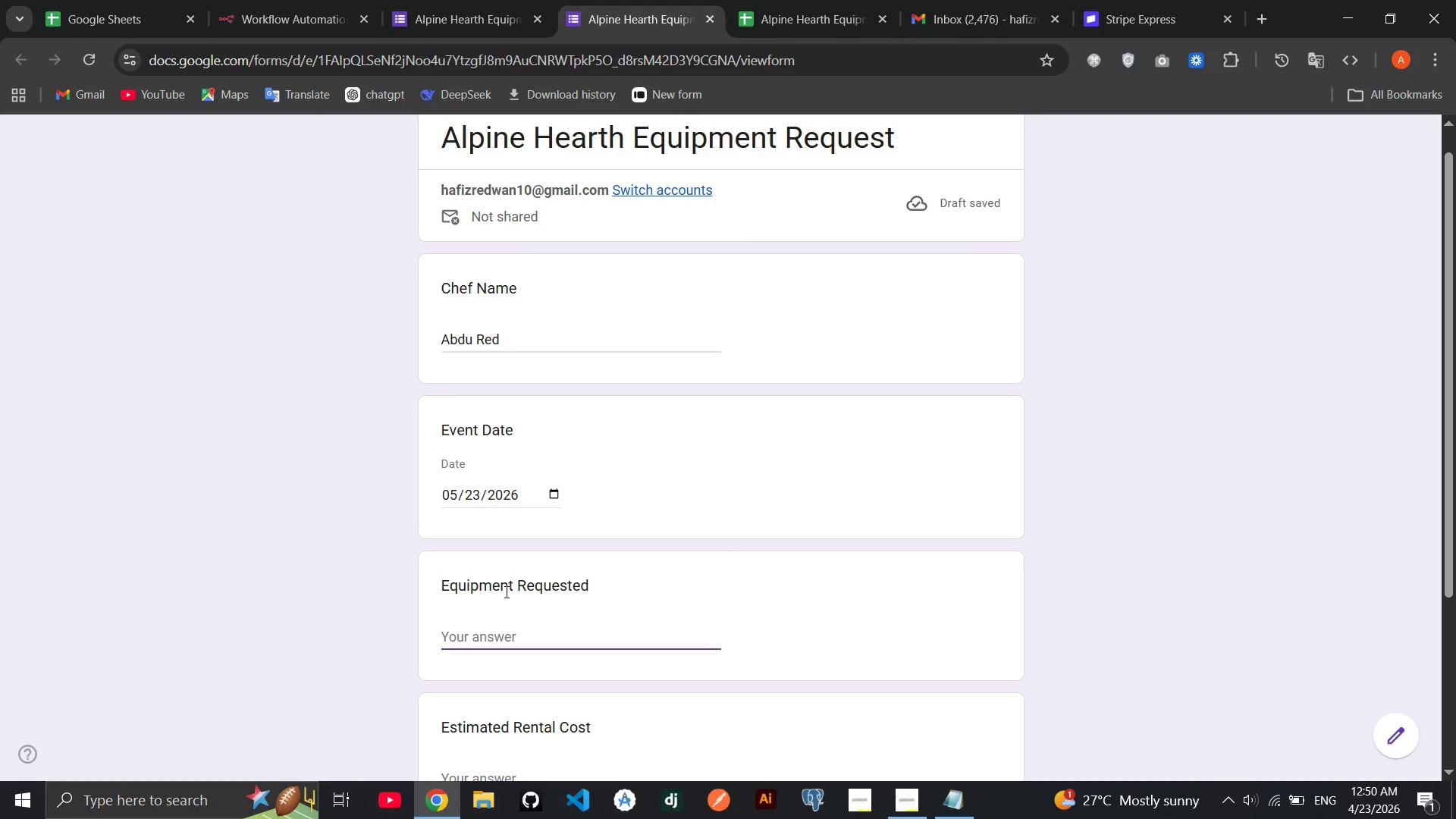 
left_click([495, 438])
 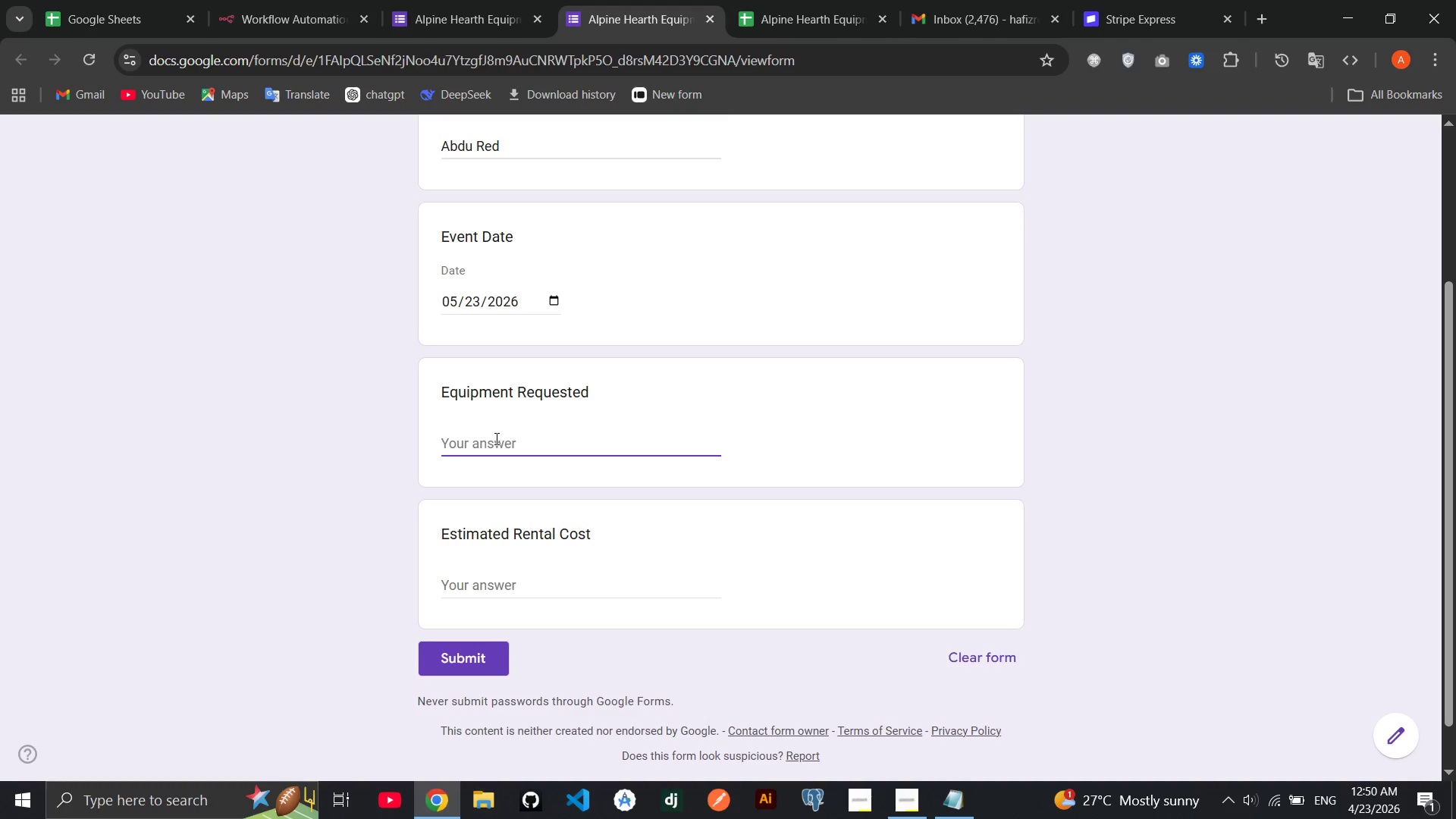 
wait(9.55)
 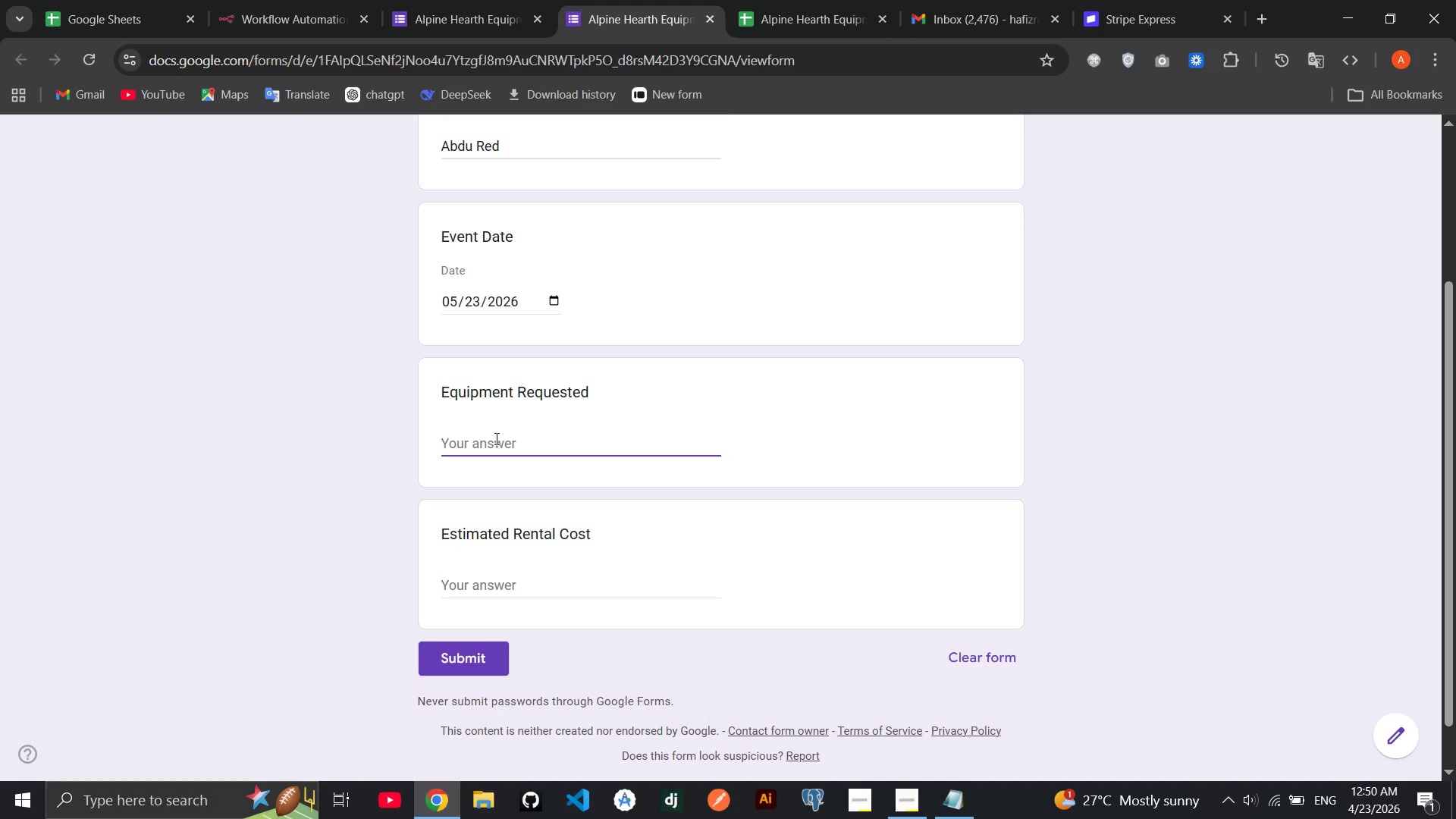 
type(Stove)
 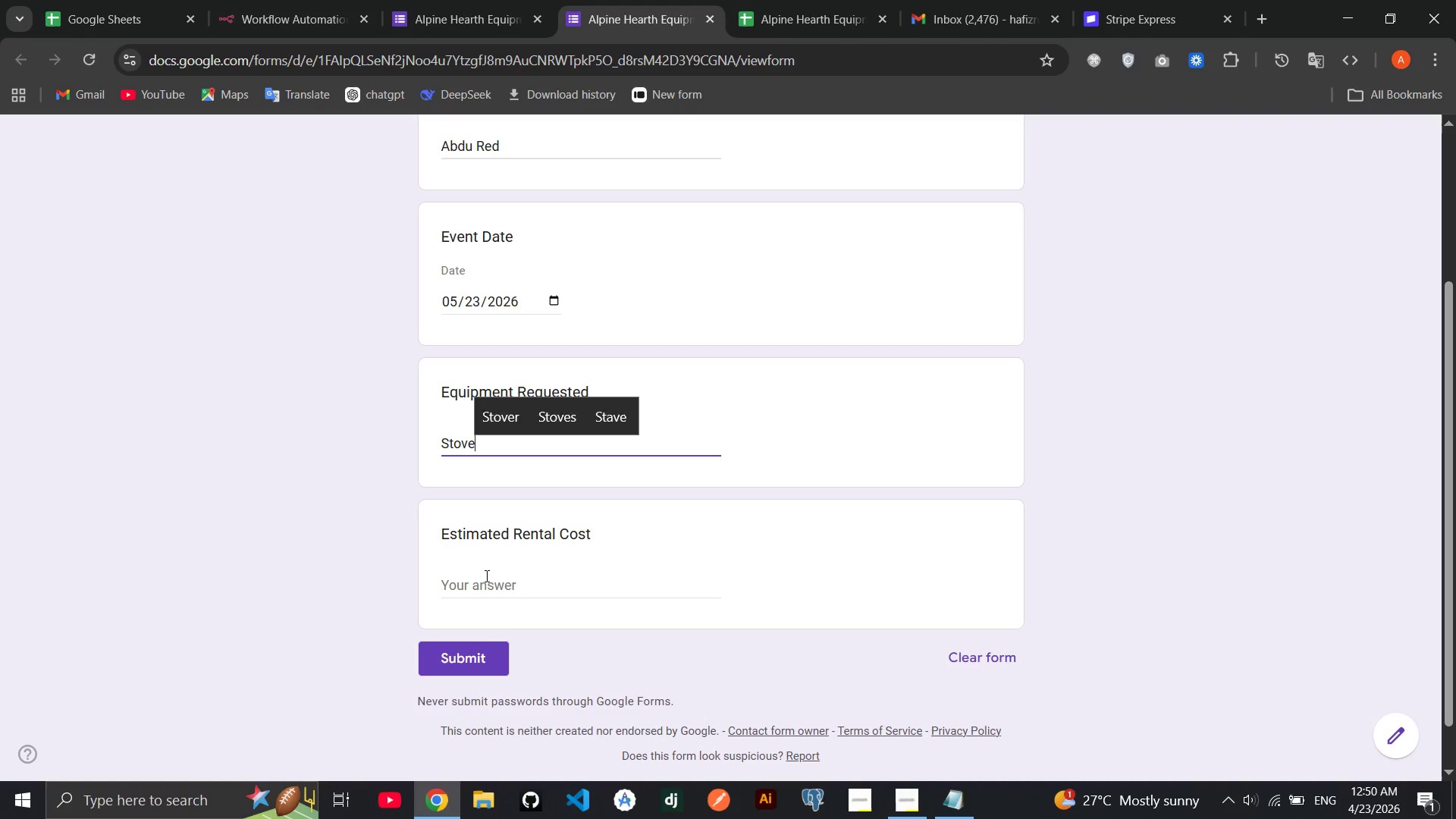 
left_click([485, 576])
 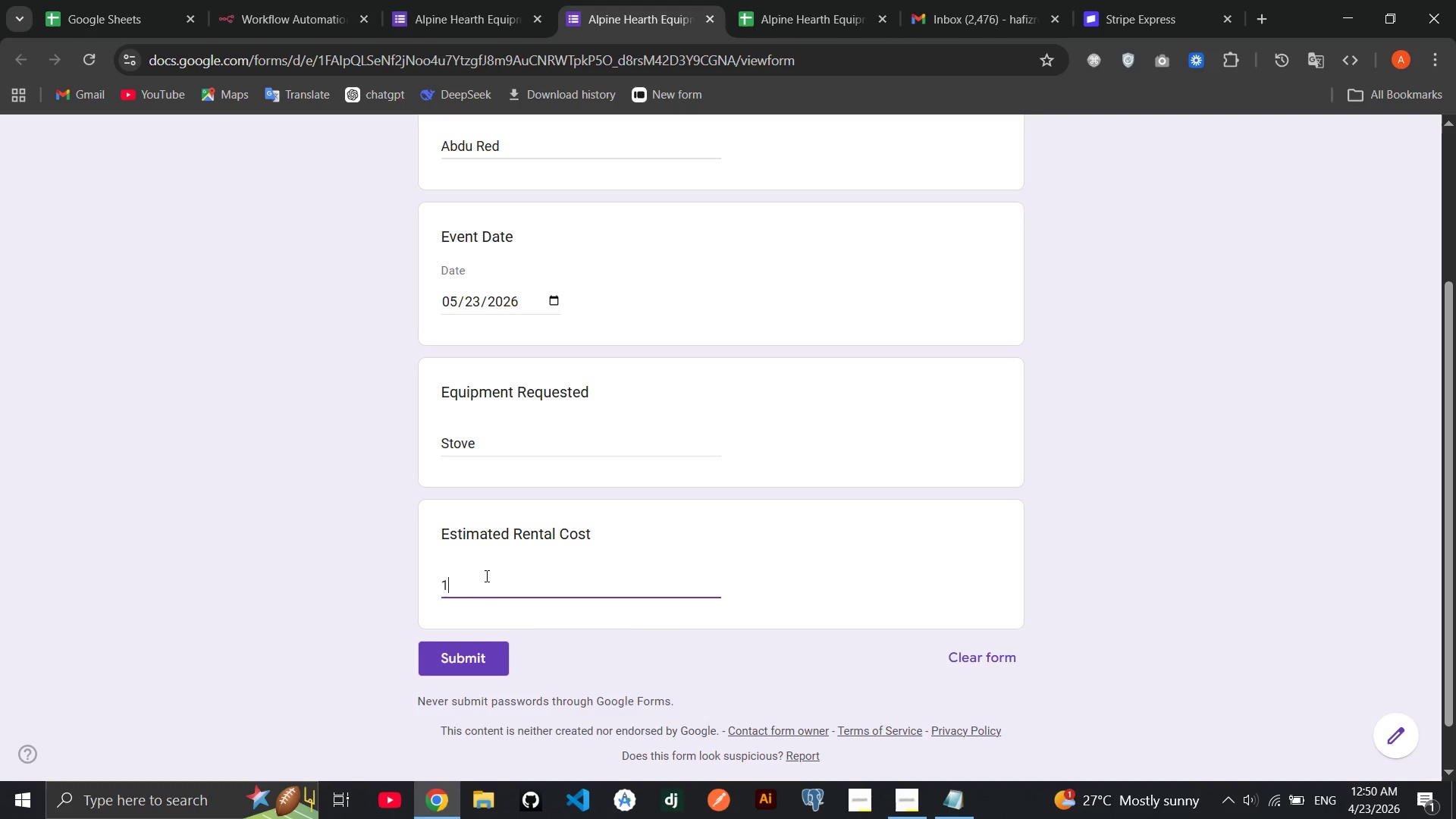 
type(150)
 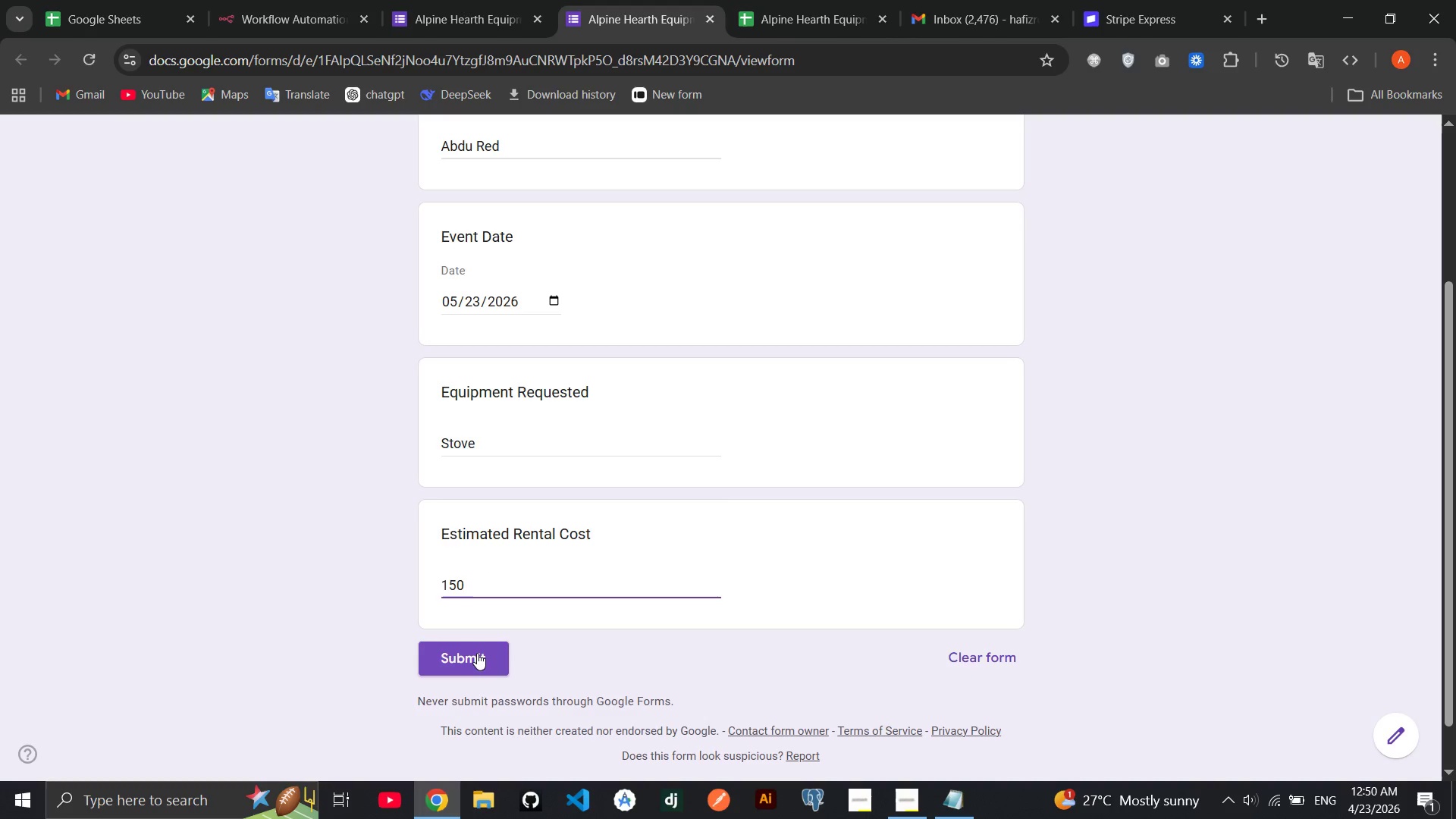 
left_click([477, 653])
 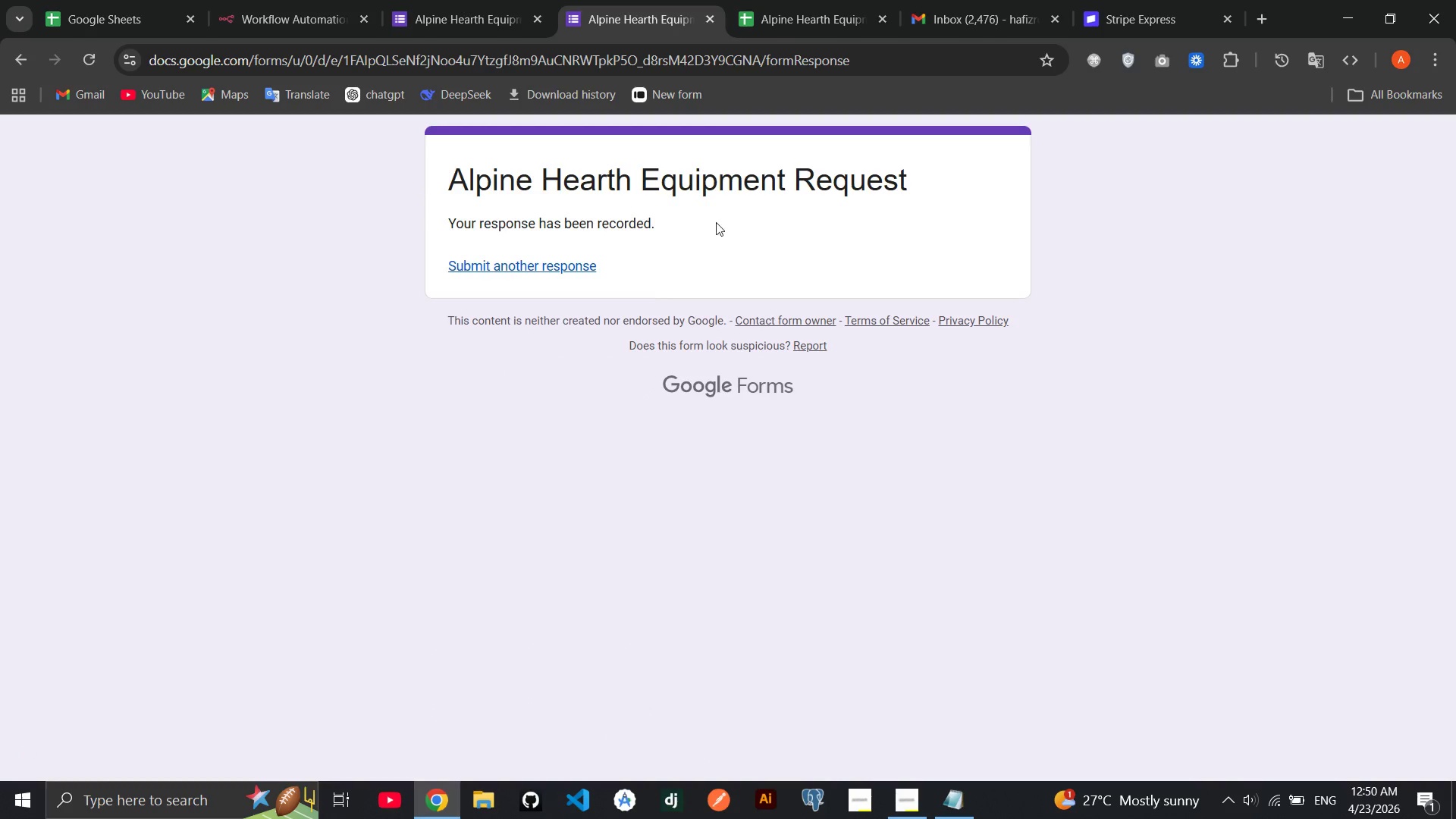 
left_click([795, 0])
 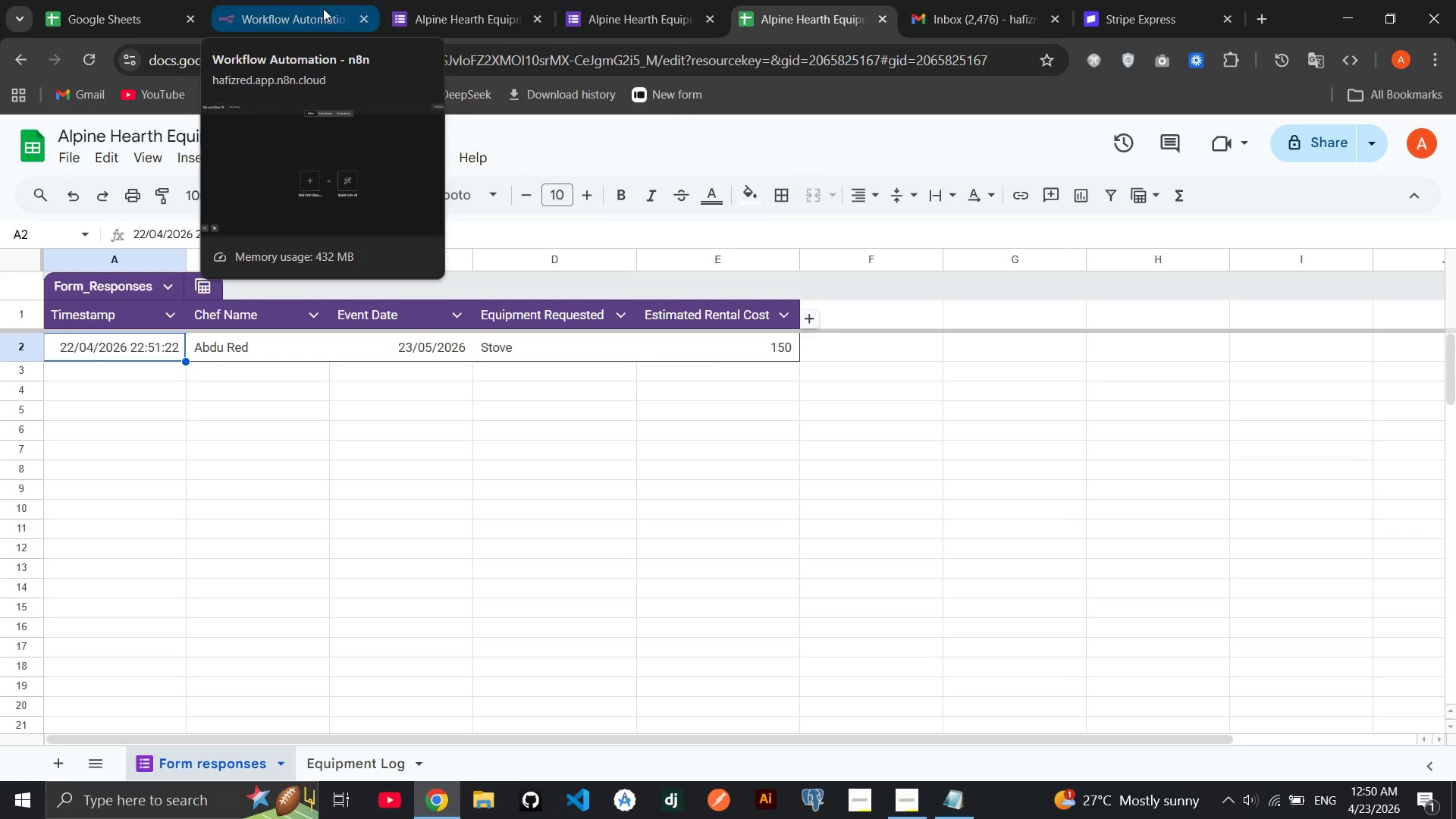 
left_click([319, 8])
 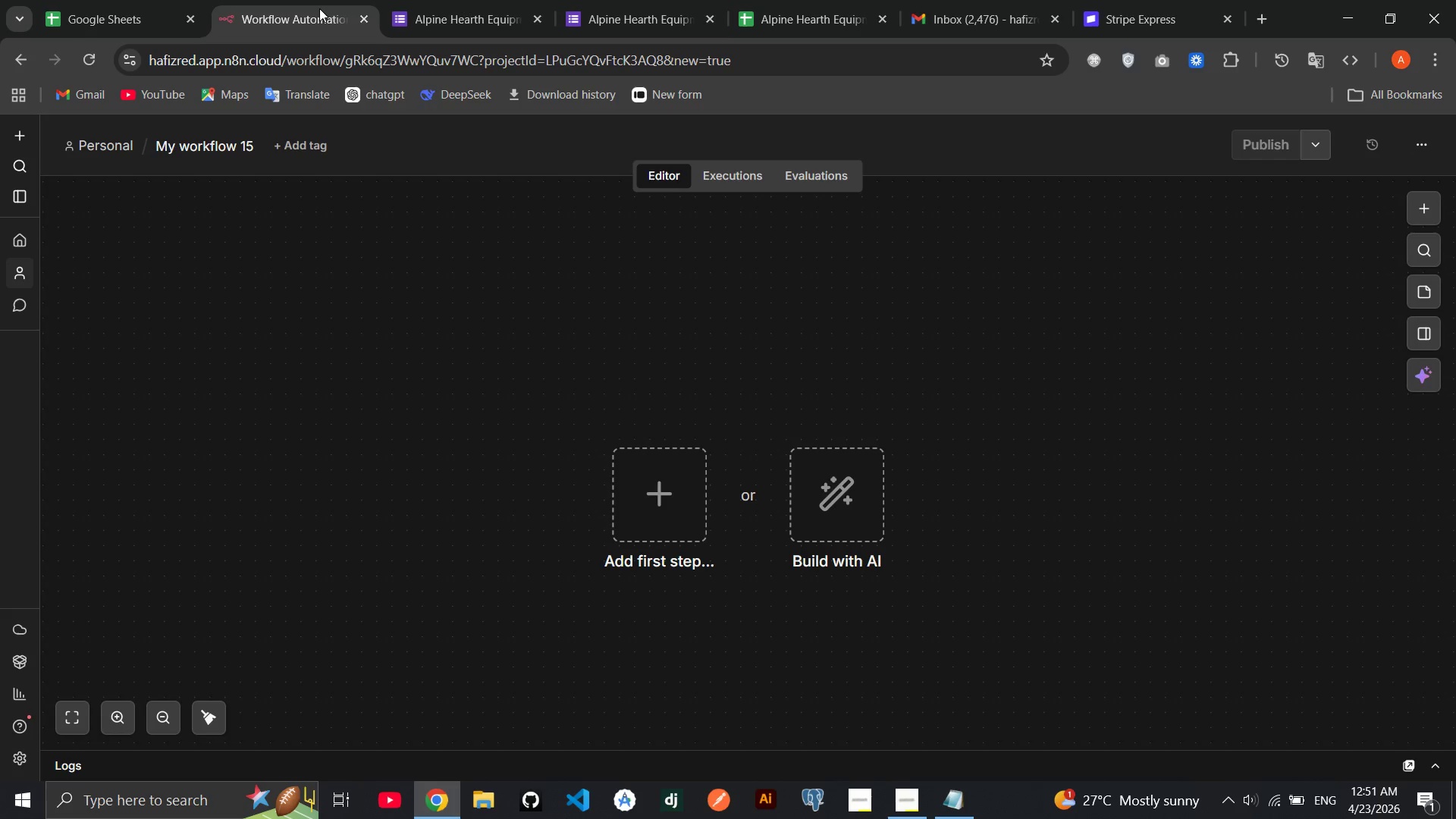 
wait(16.56)
 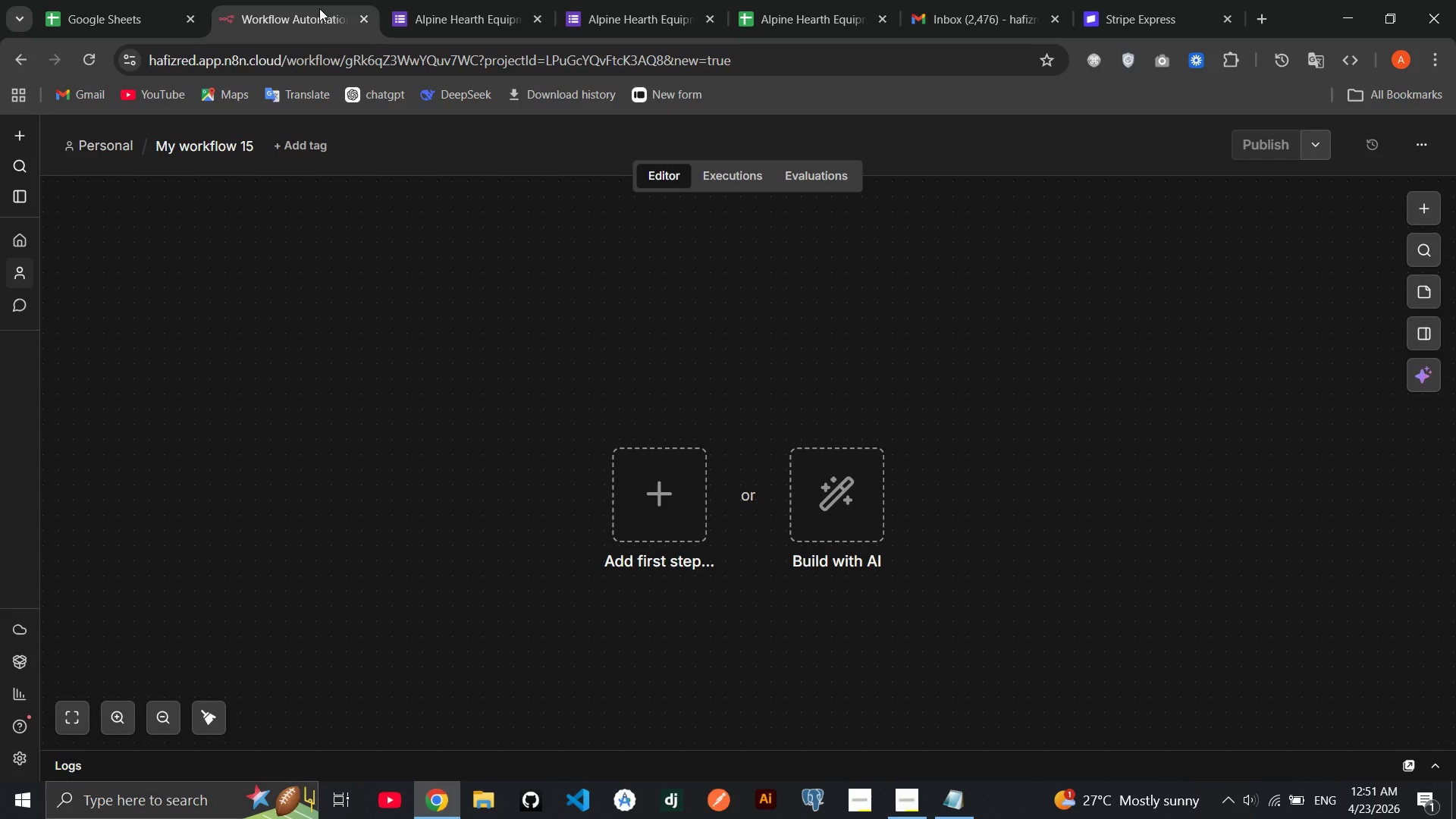 
left_click([654, 472])
 